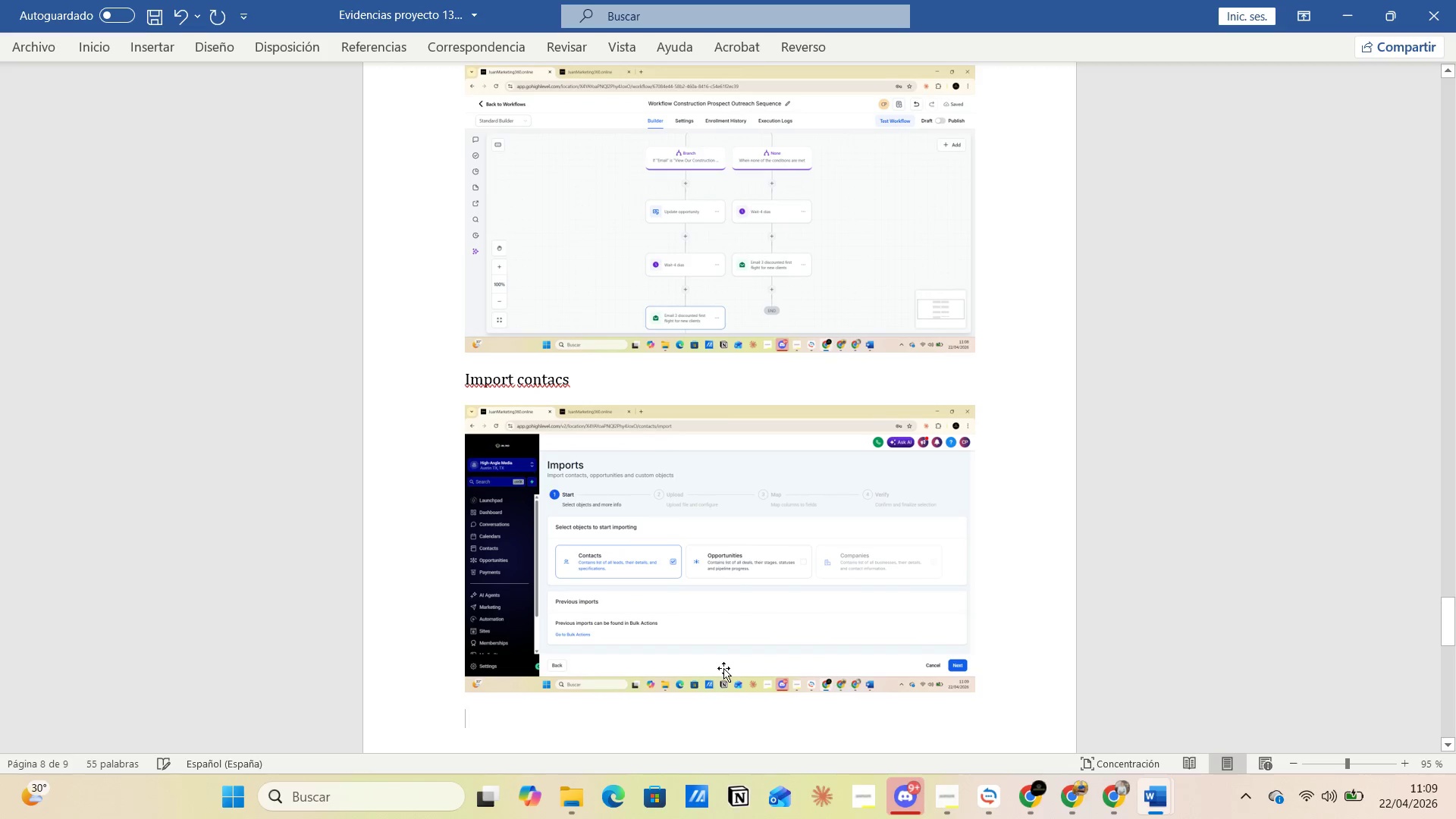 
hold_key(key=ControlLeft, duration=0.55)
 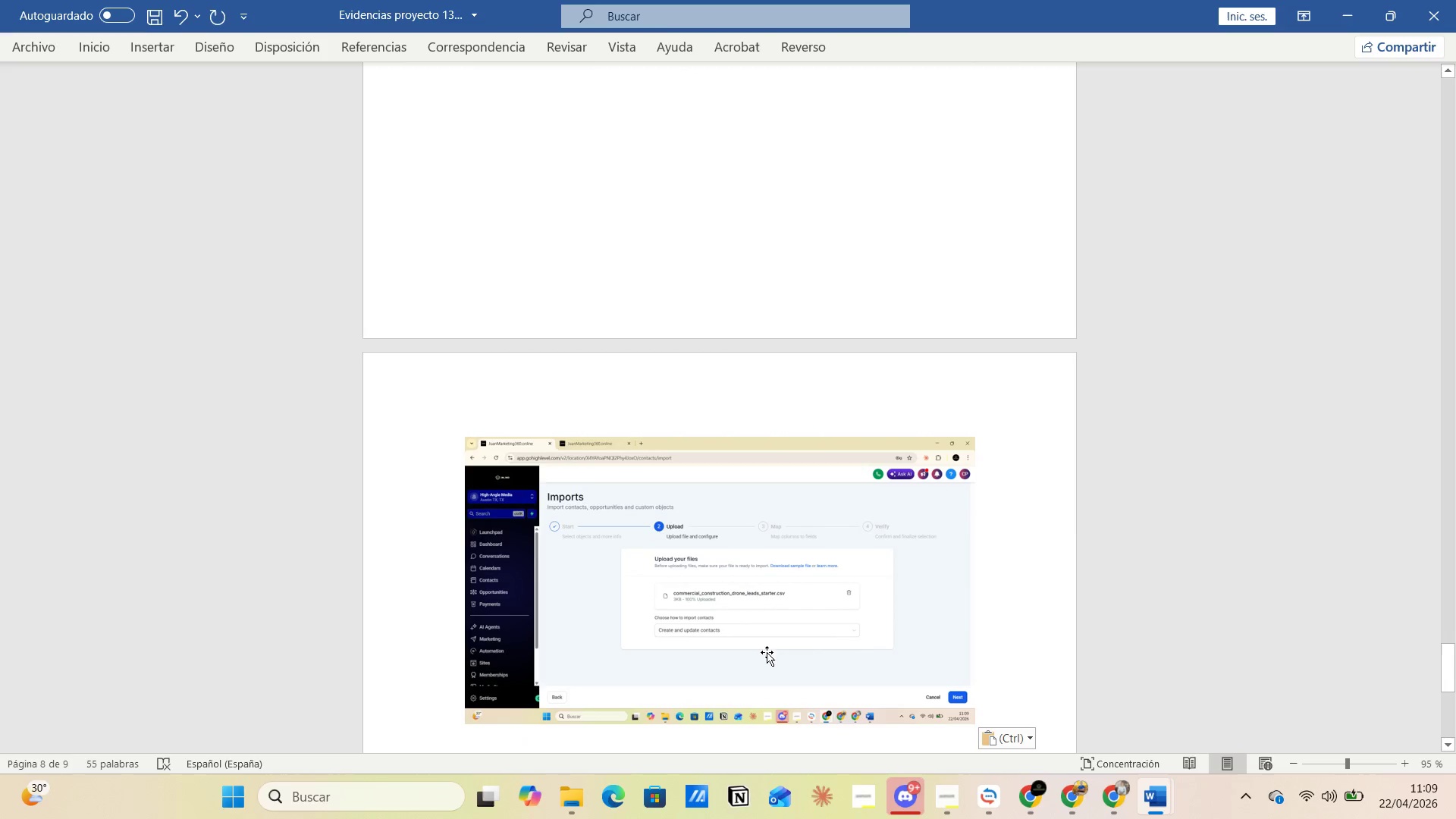 
key(Alt+AltLeft)
 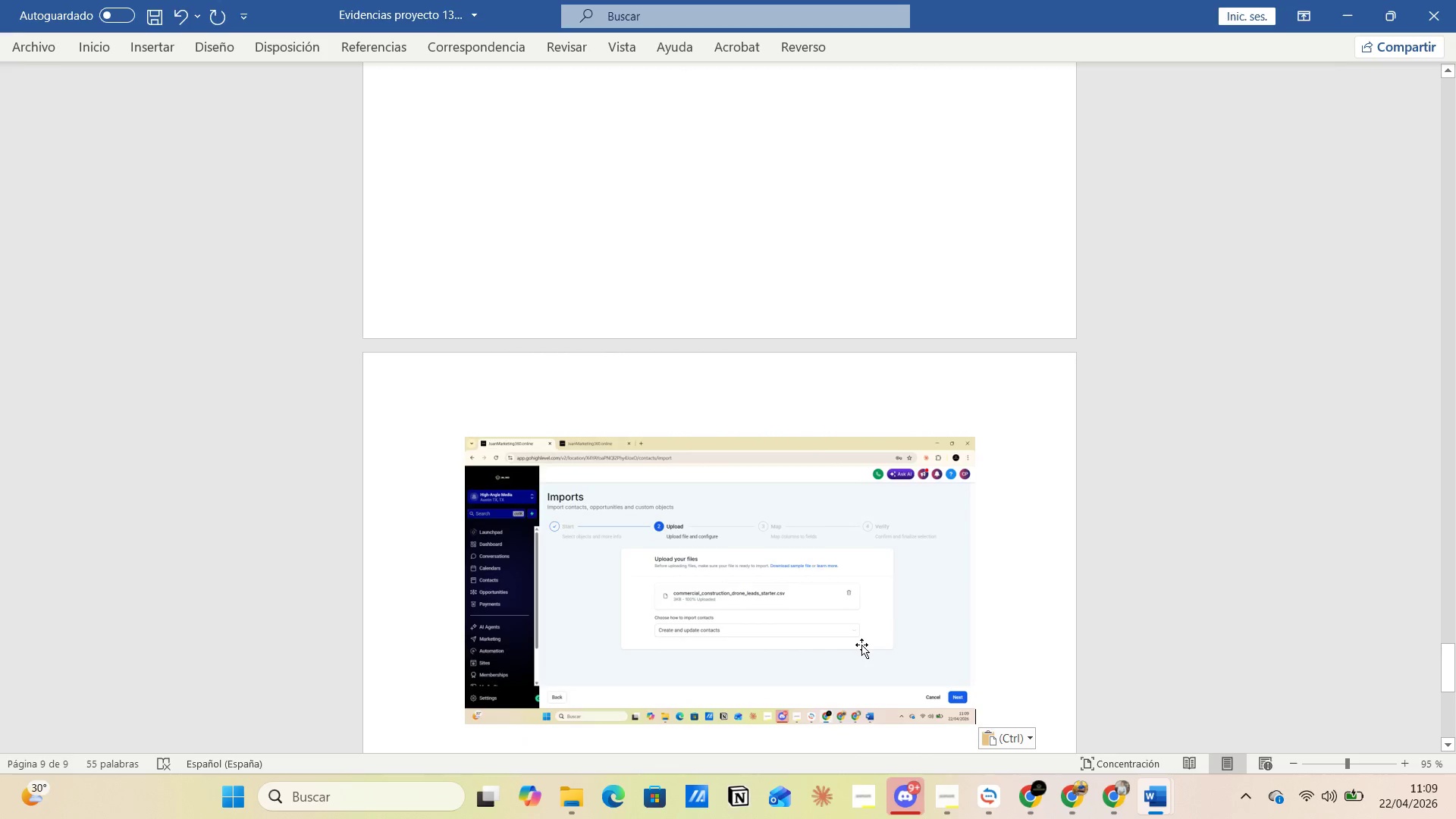 
key(Alt+Tab)
 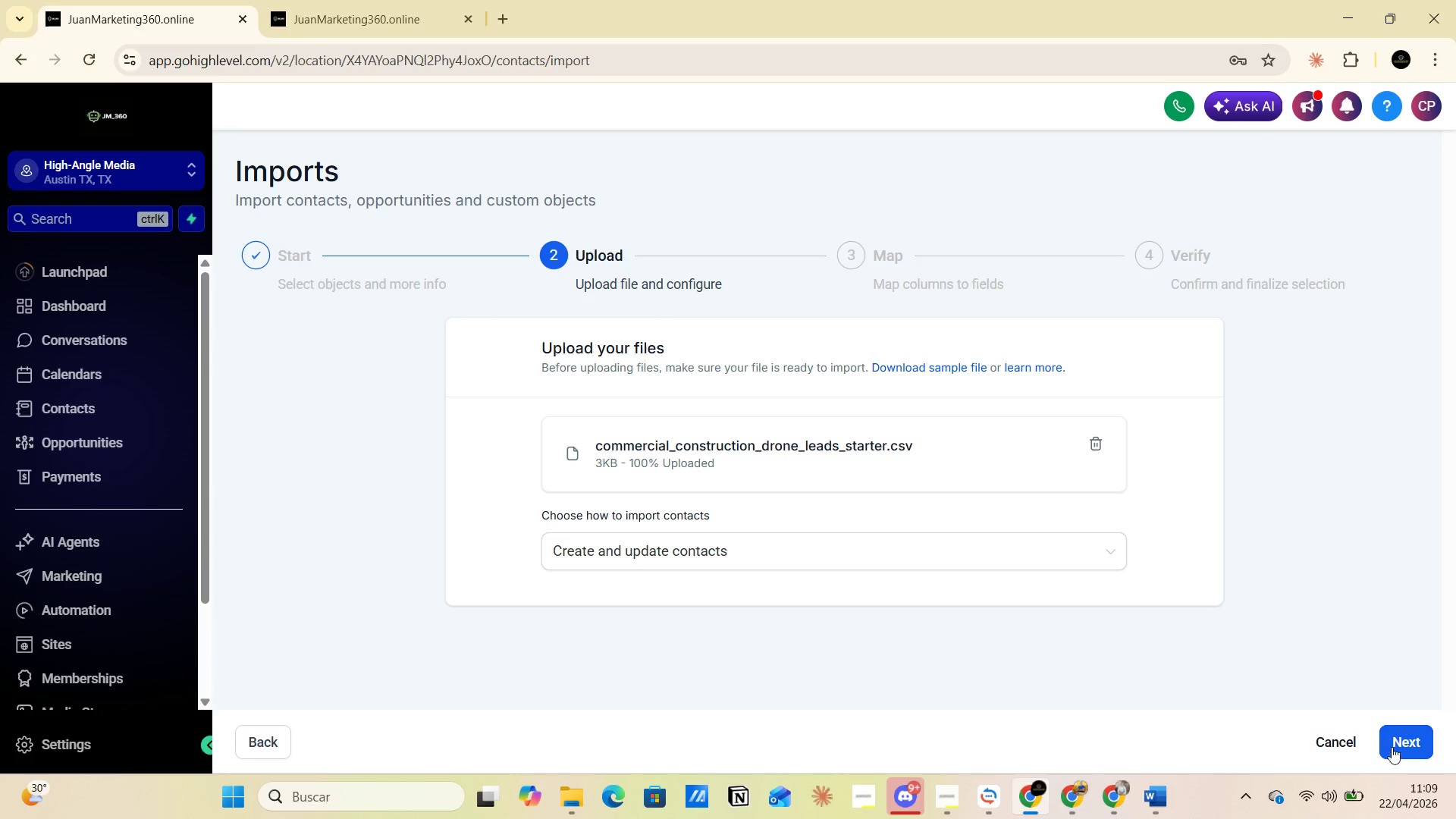 
left_click([1396, 745])
 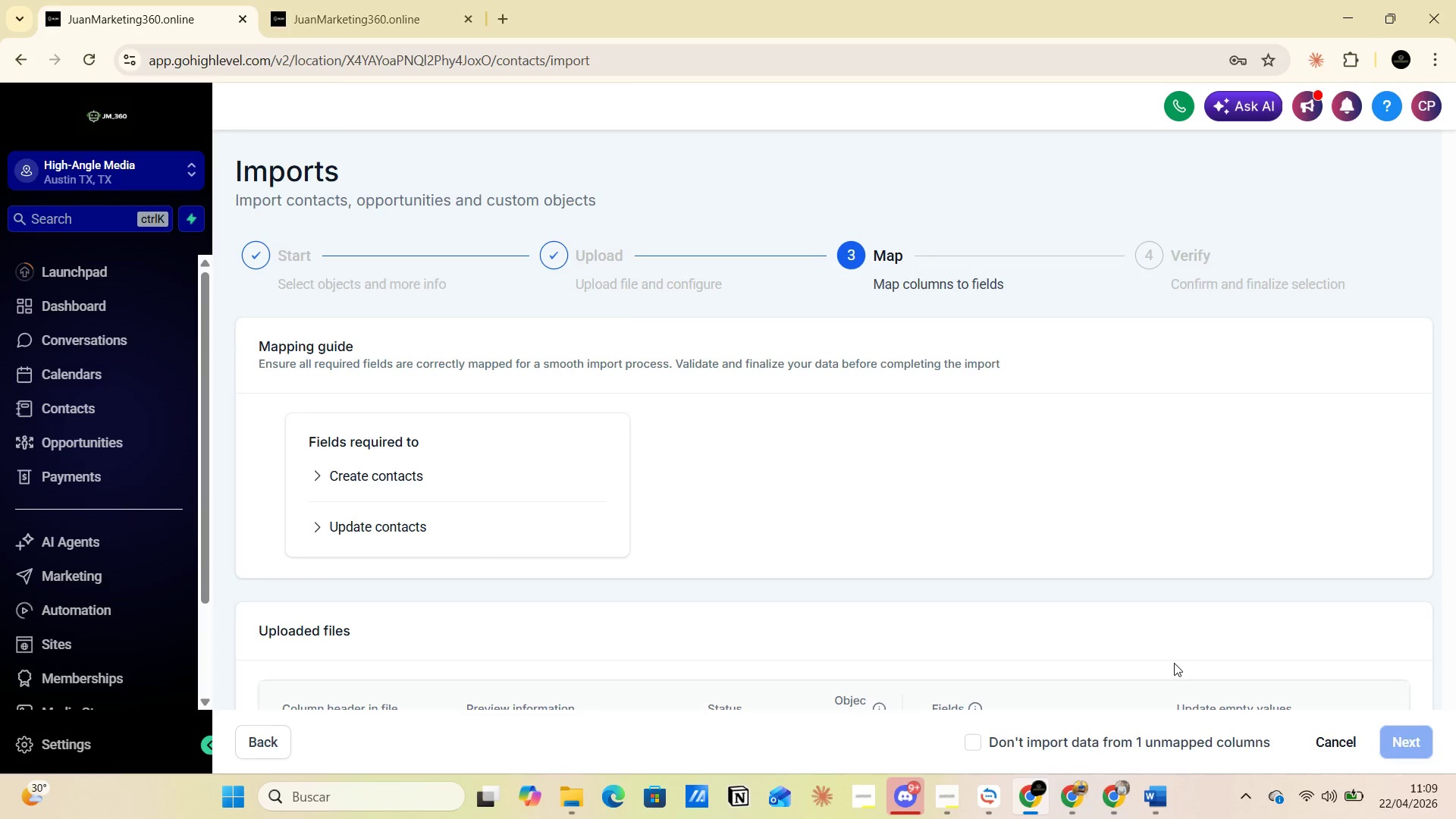 
left_click([318, 475])
 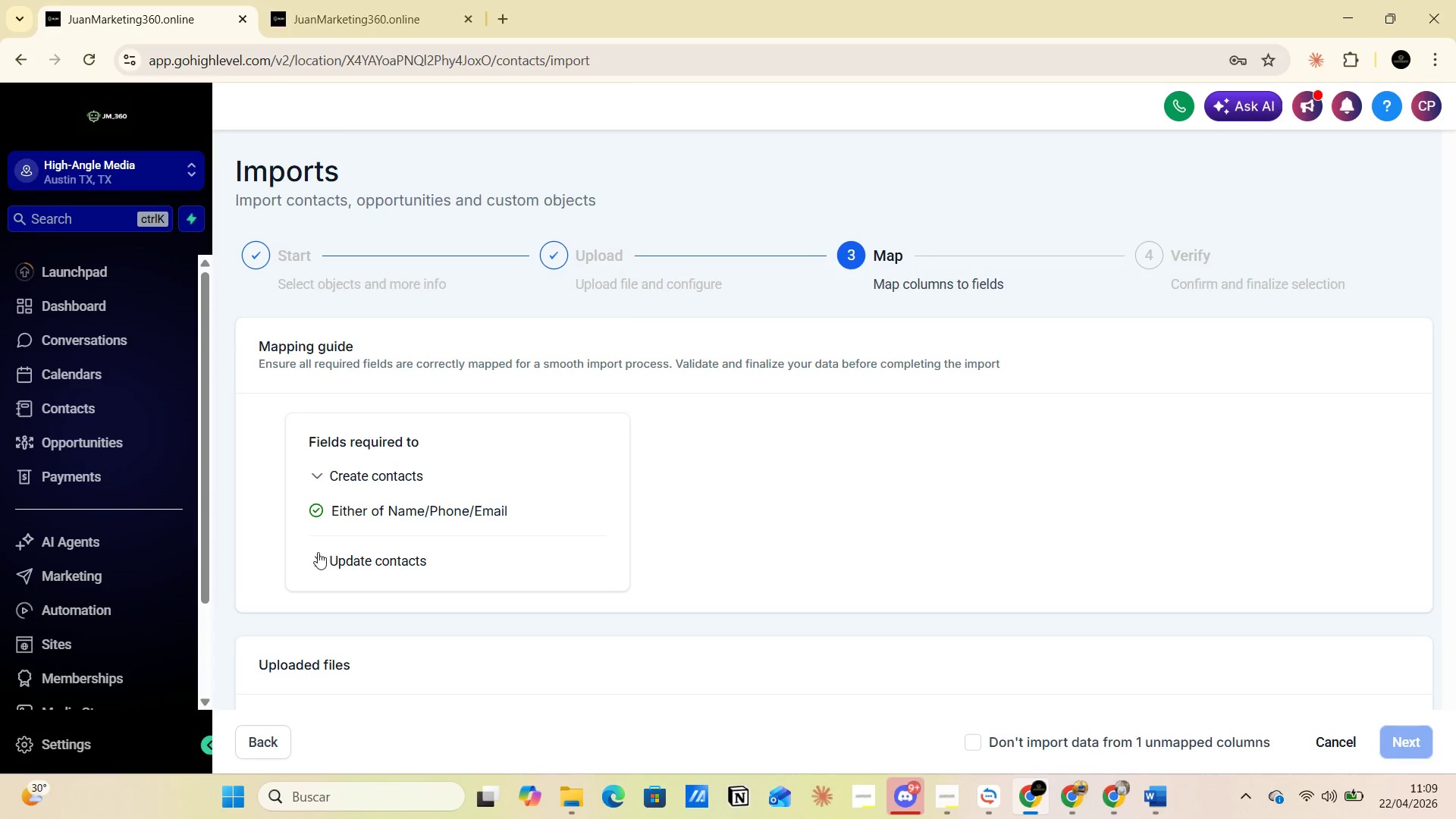 
left_click([315, 560])
 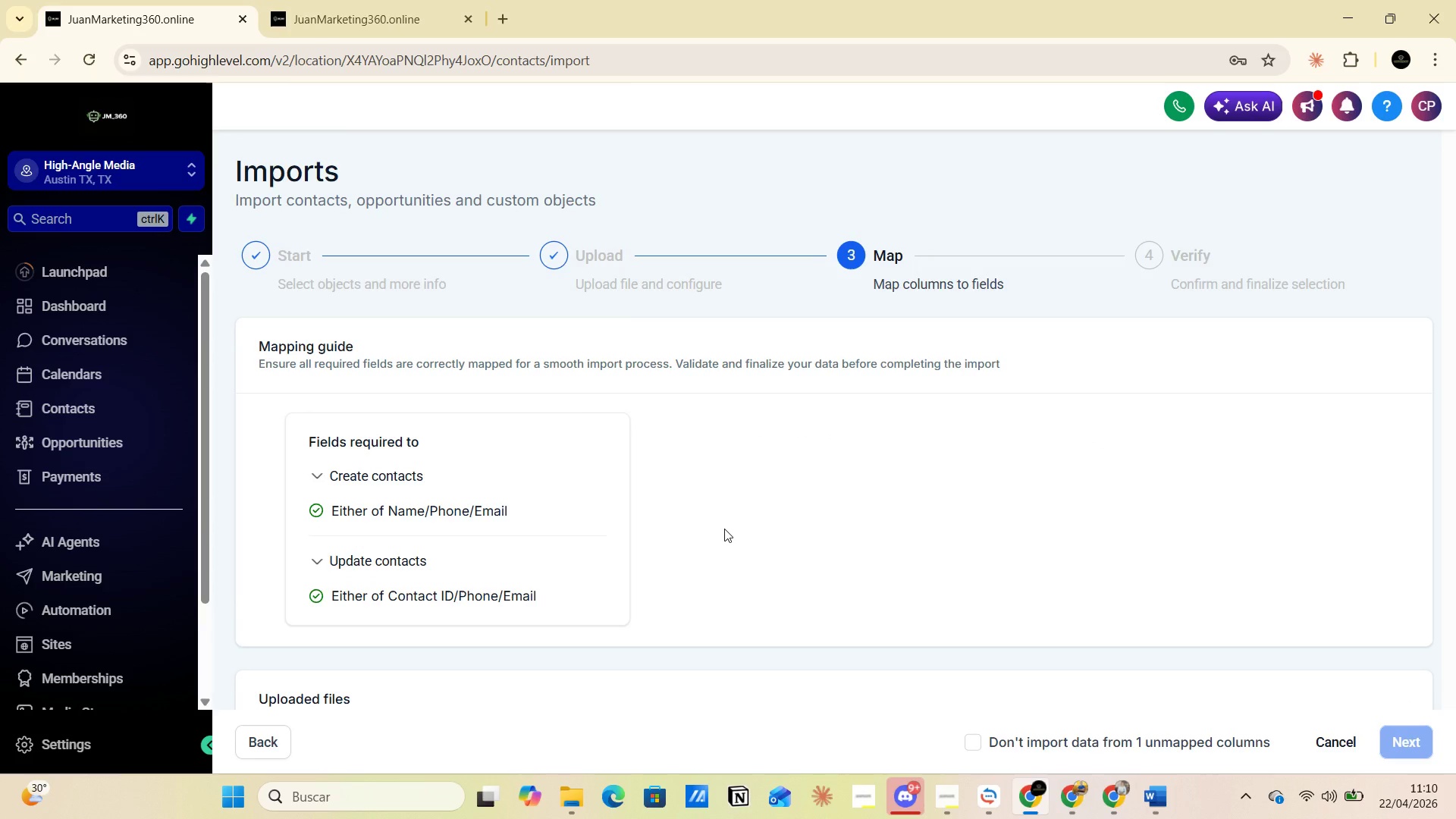 
key(PrintScreen)
 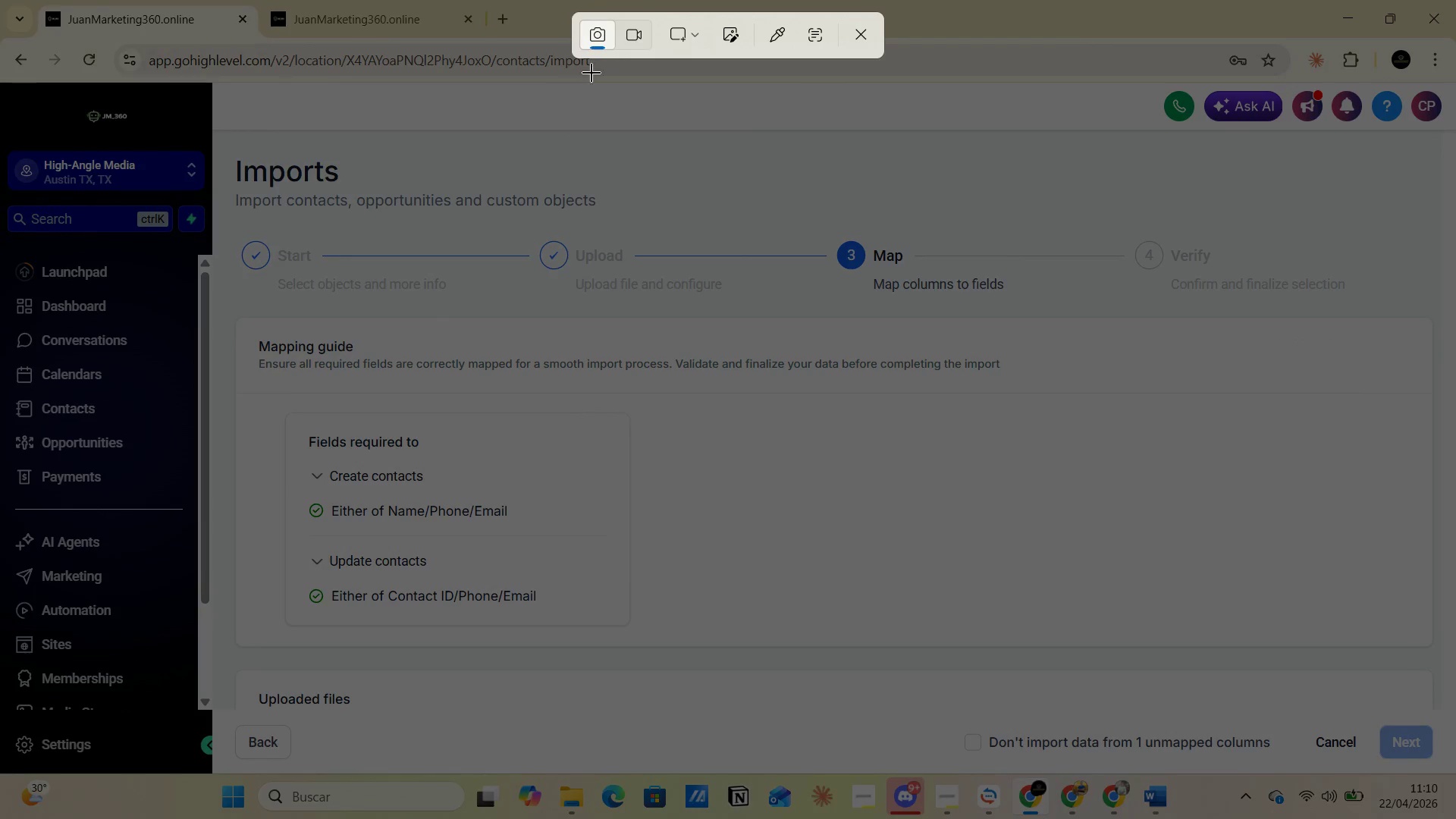 
left_click([684, 45])
 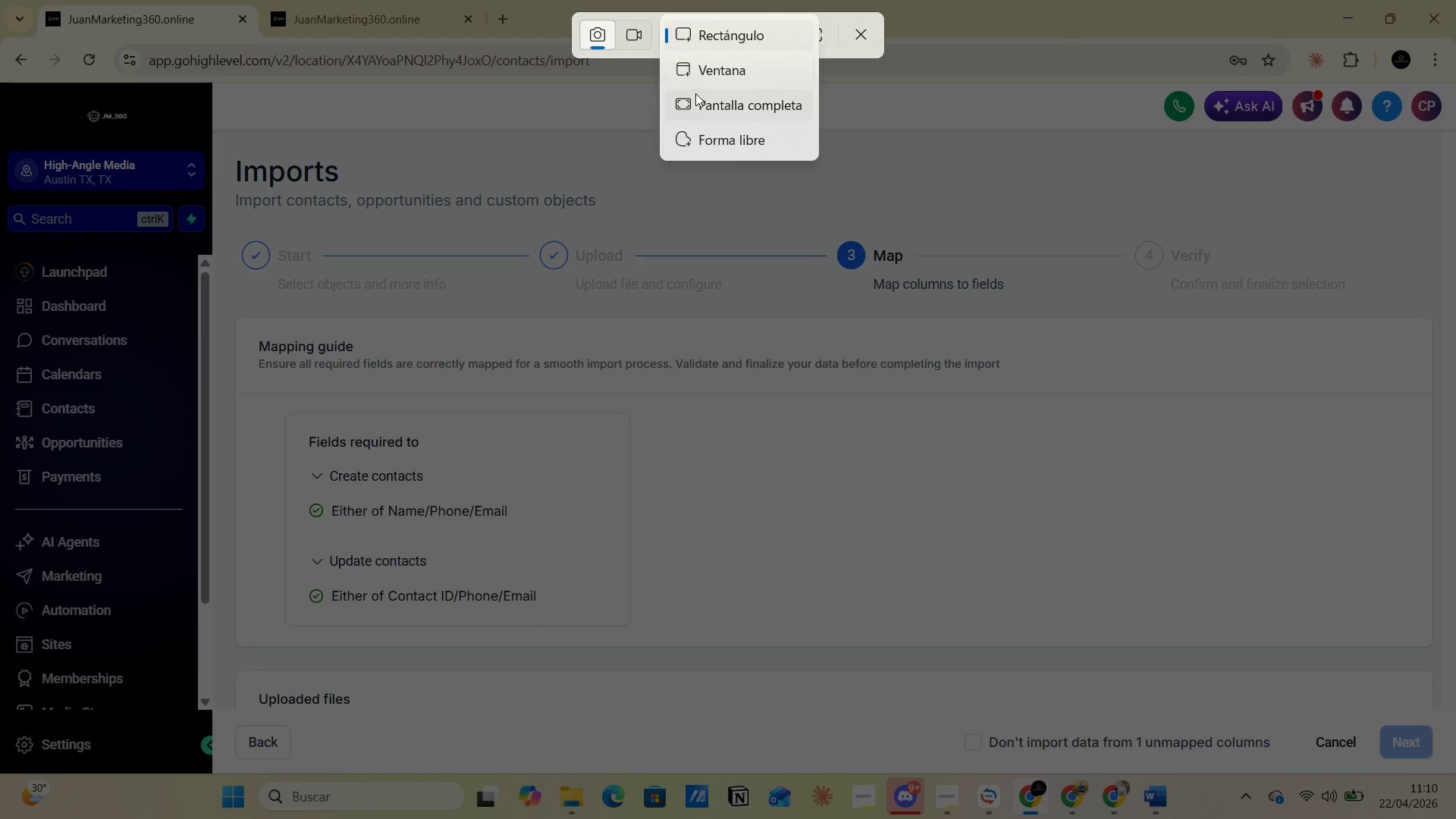 
left_click([695, 98])
 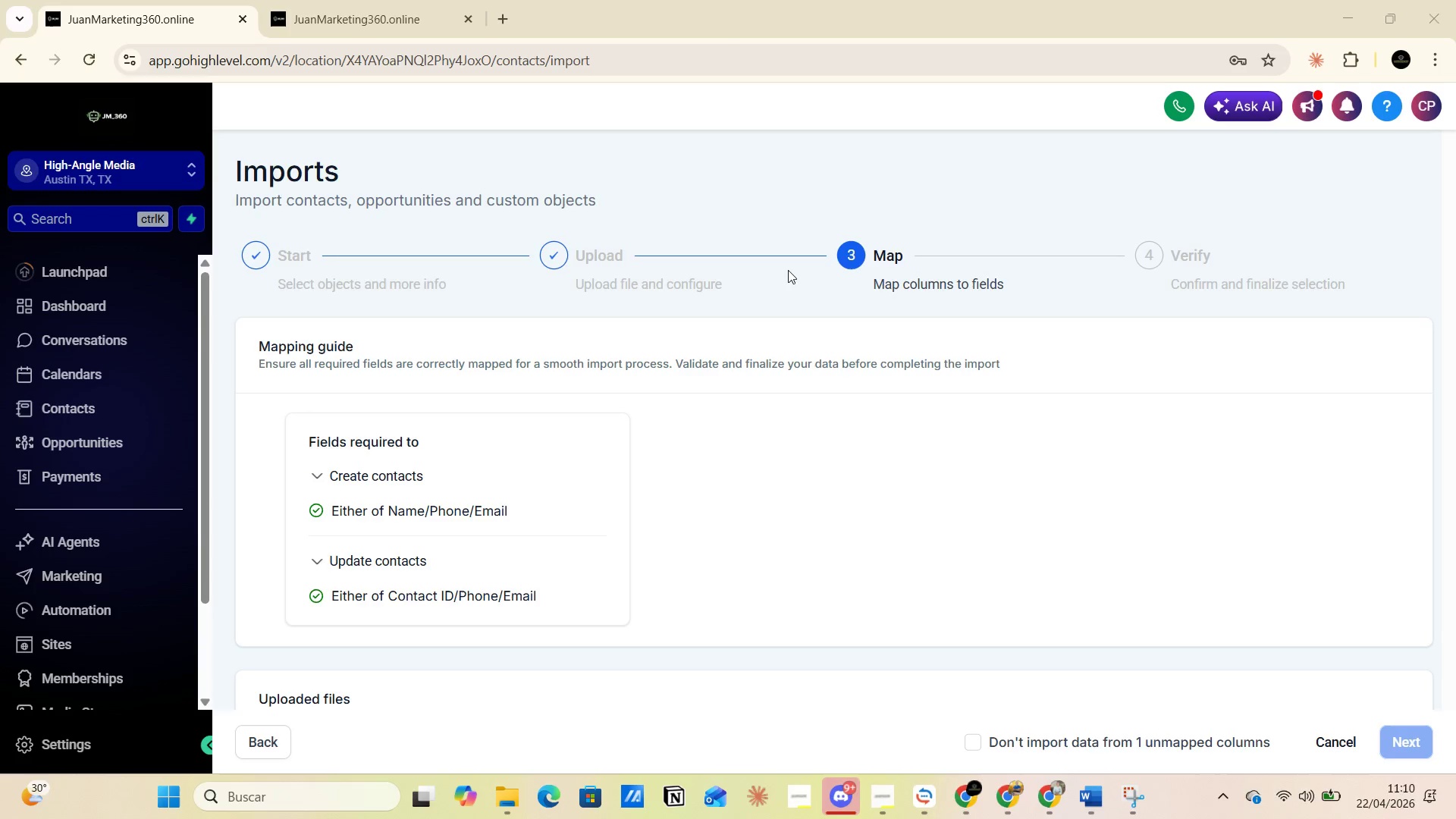 
key(Alt+AltLeft)
 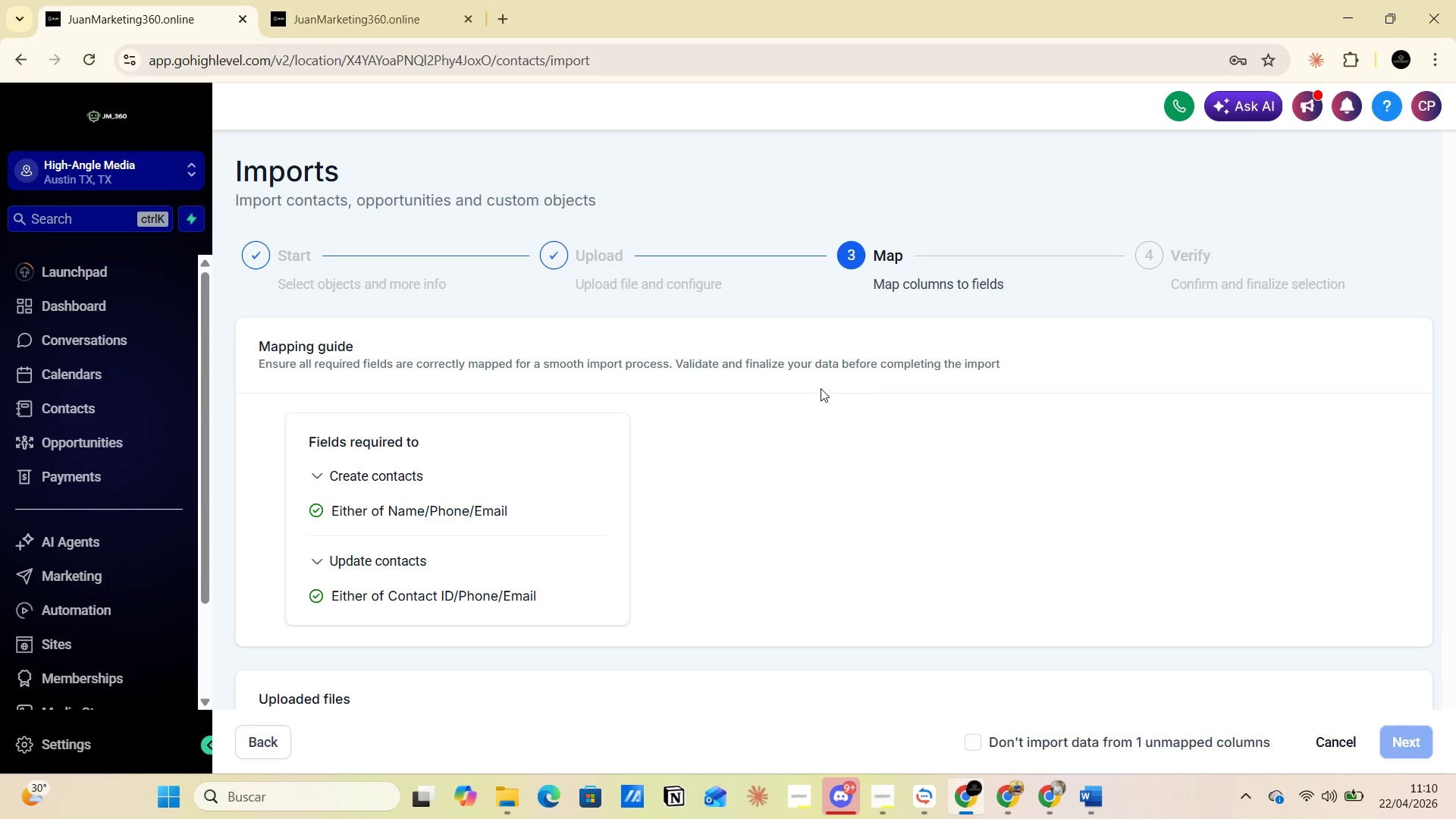 
key(Alt+Tab)
 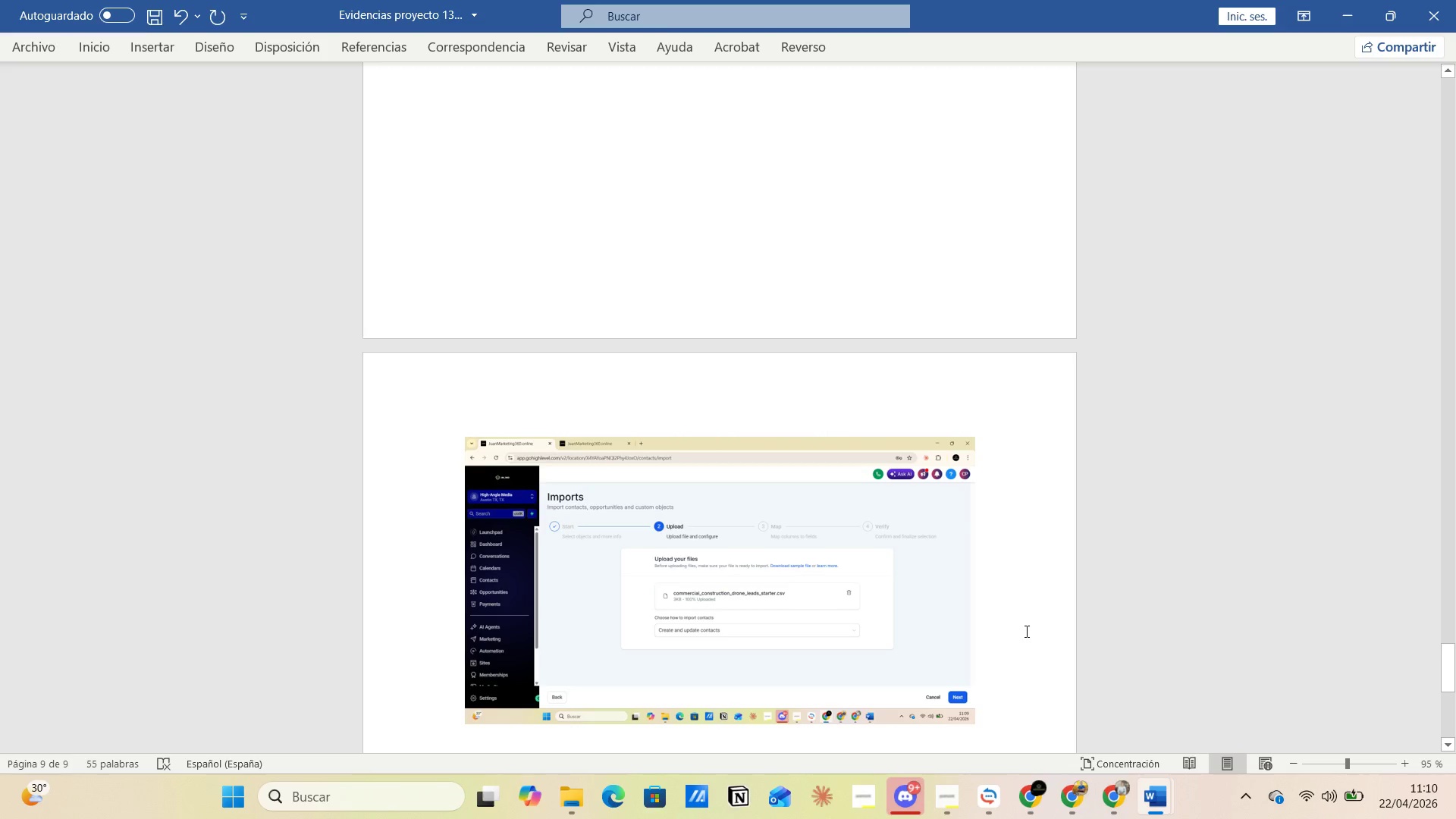 
key(Enter)
 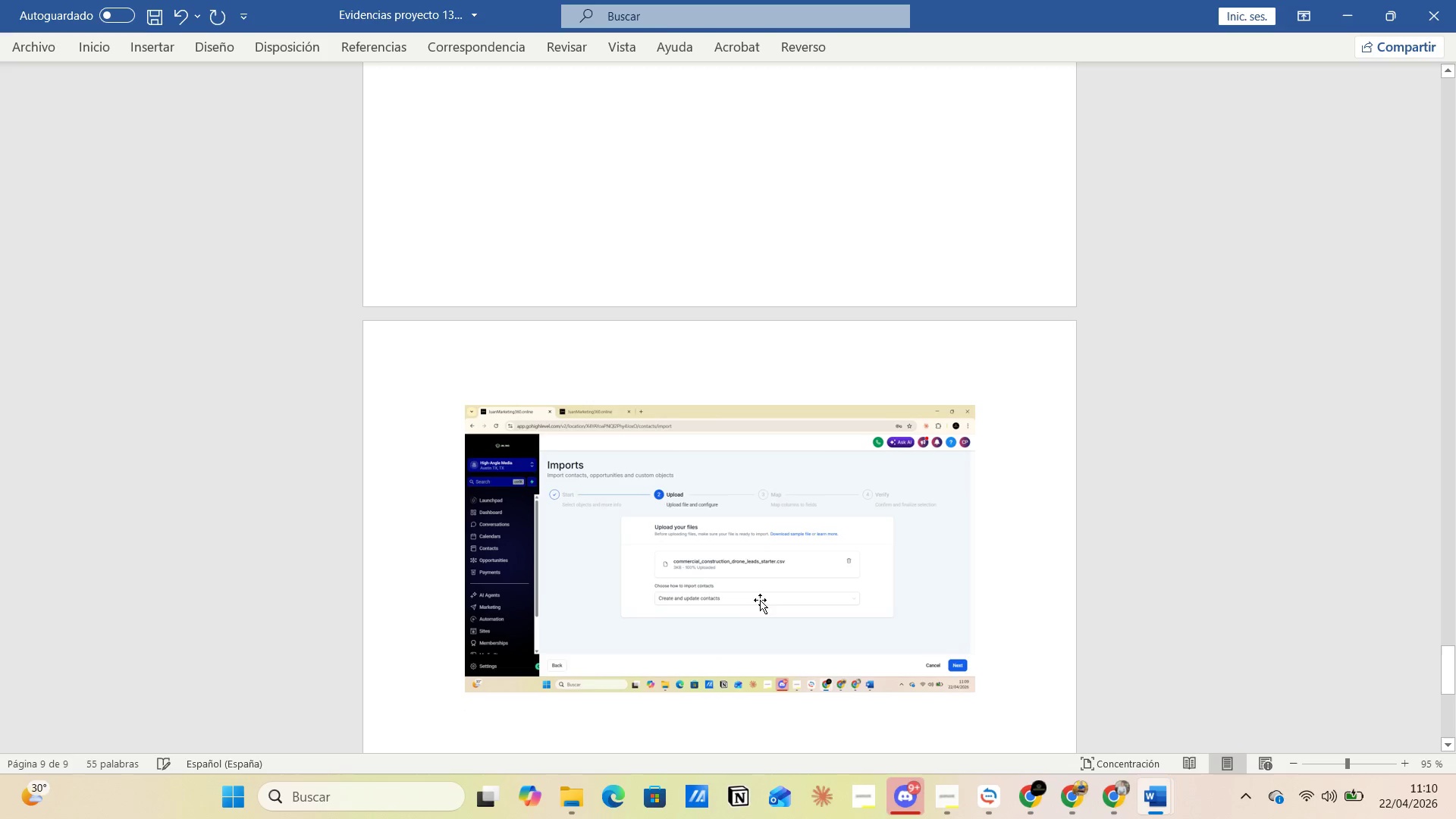 
key(Control+V)
 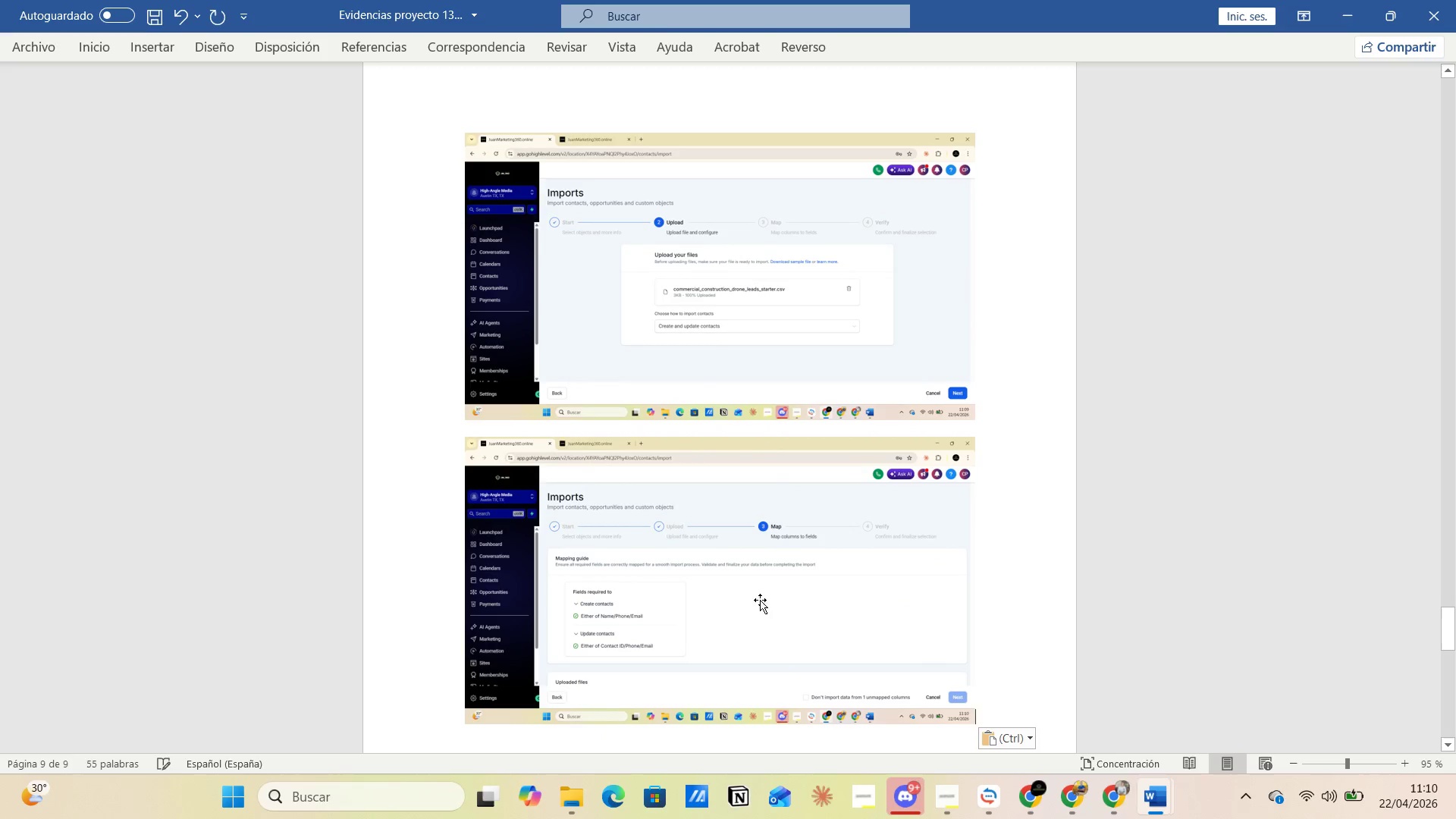 
key(Alt+AltLeft)
 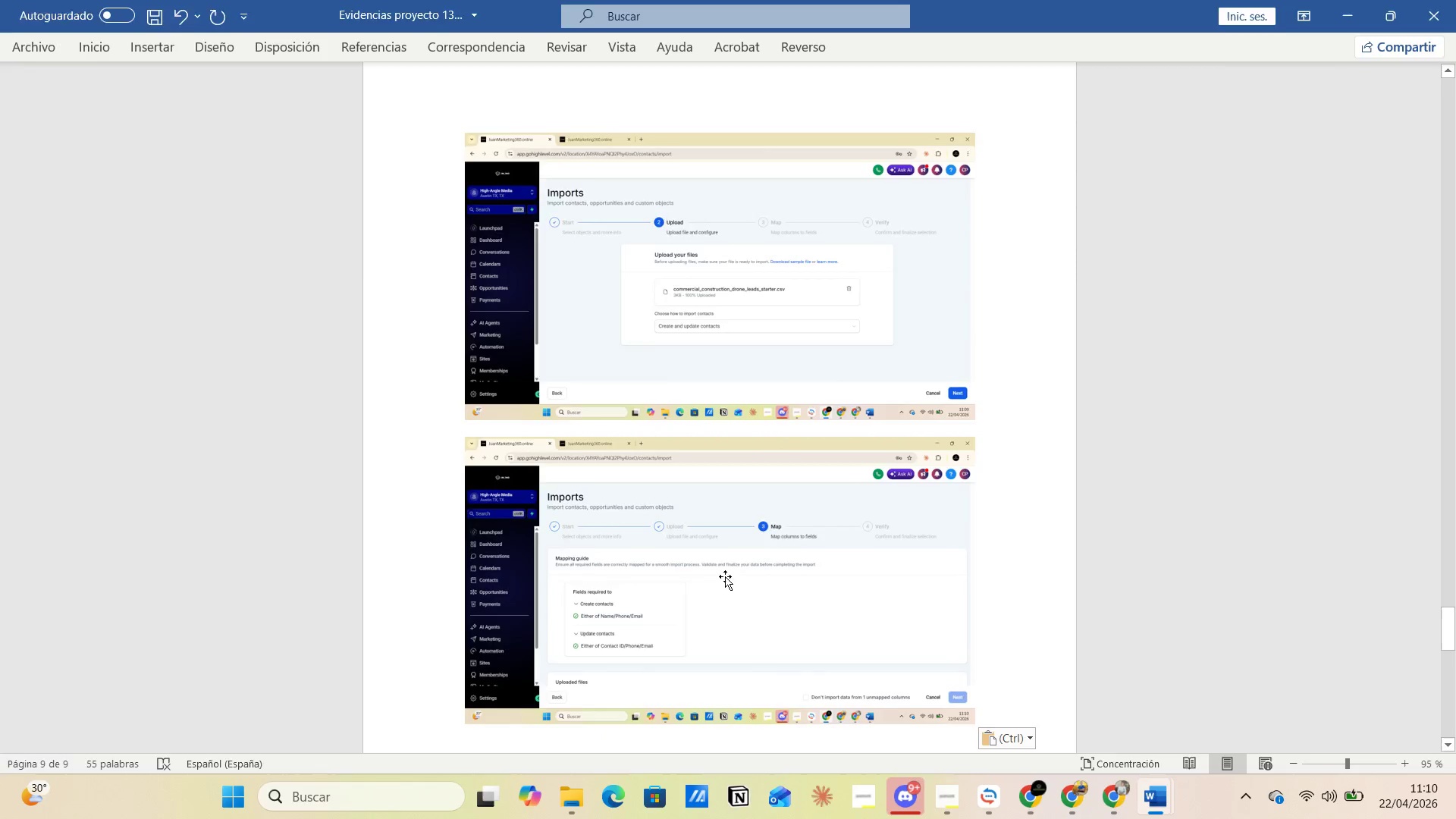 
key(Alt+Tab)
 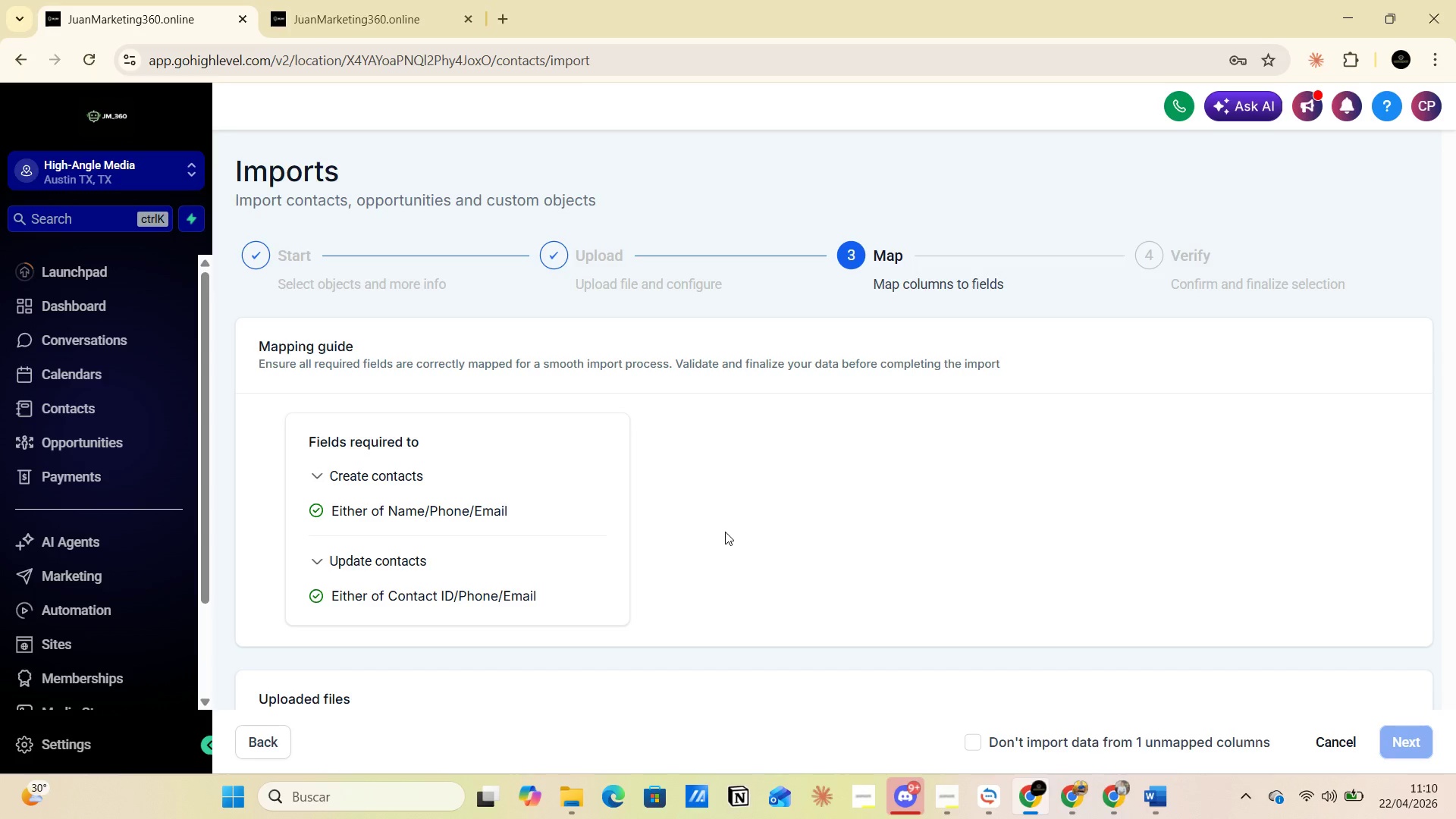 
scroll: coordinate [700, 470], scroll_direction: down, amount: 9.0
 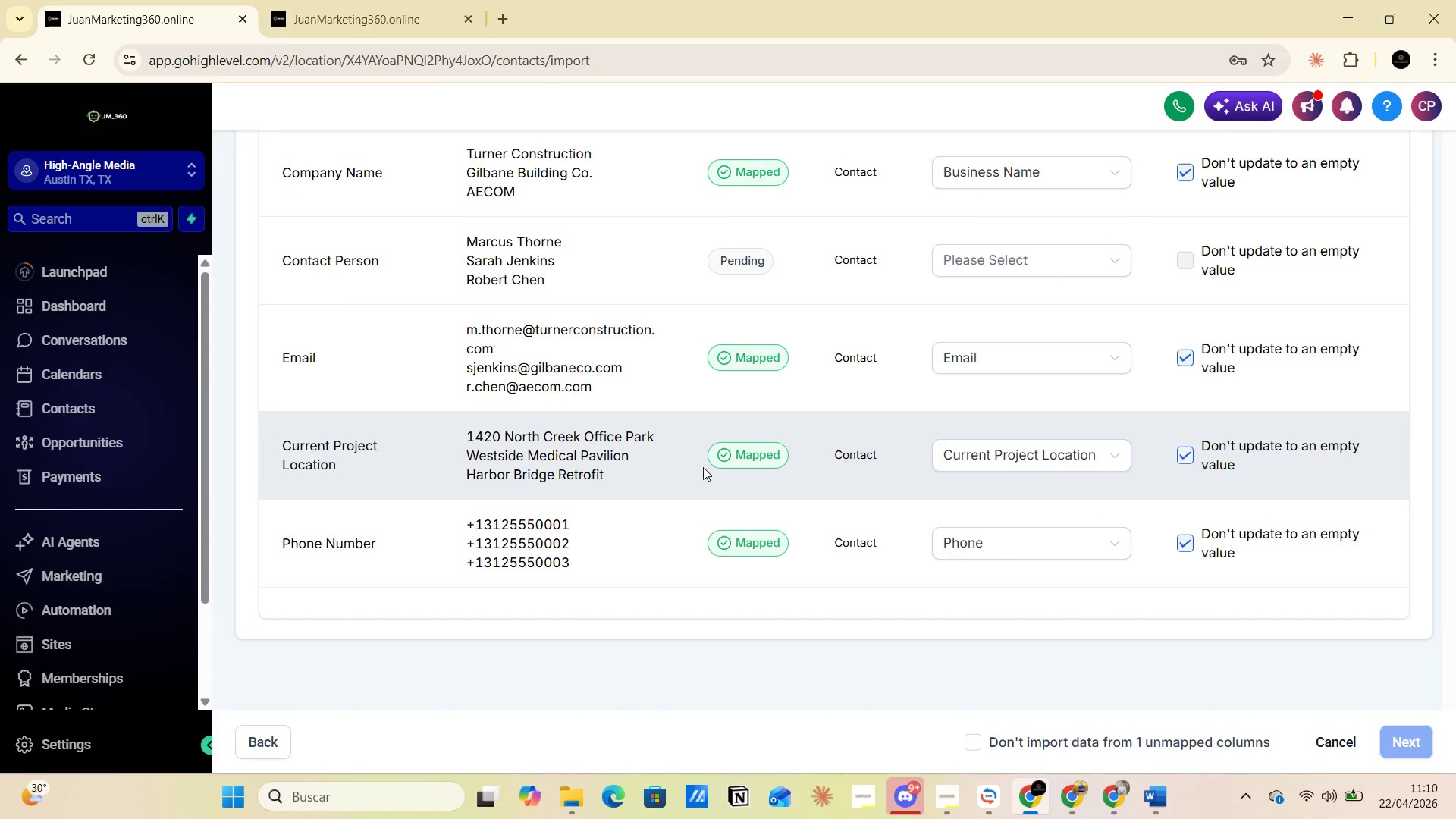 
scroll: coordinate [703, 467], scroll_direction: up, amount: 2.0
 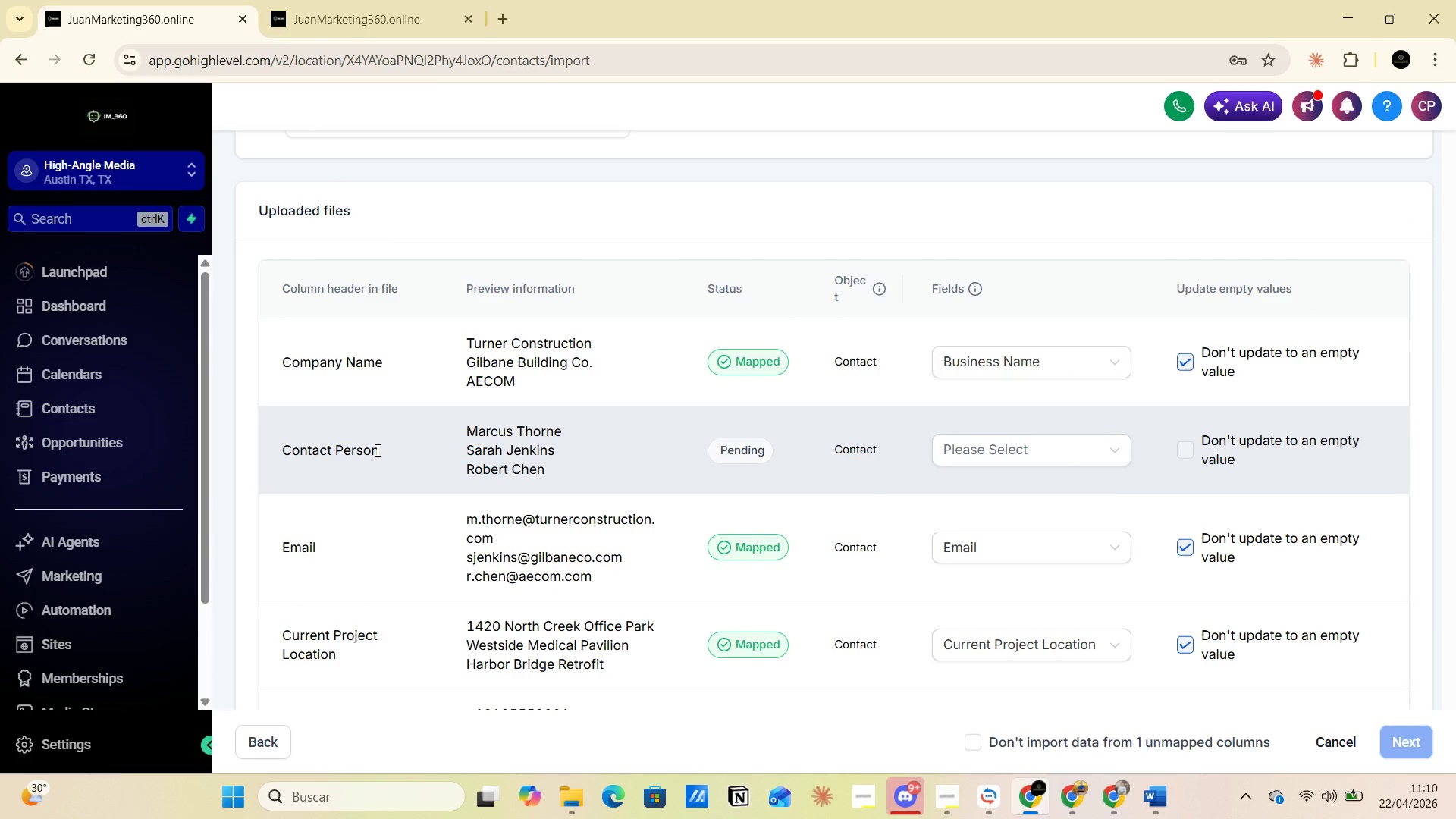 
scroll: coordinate [414, 472], scroll_direction: down, amount: 1.0
 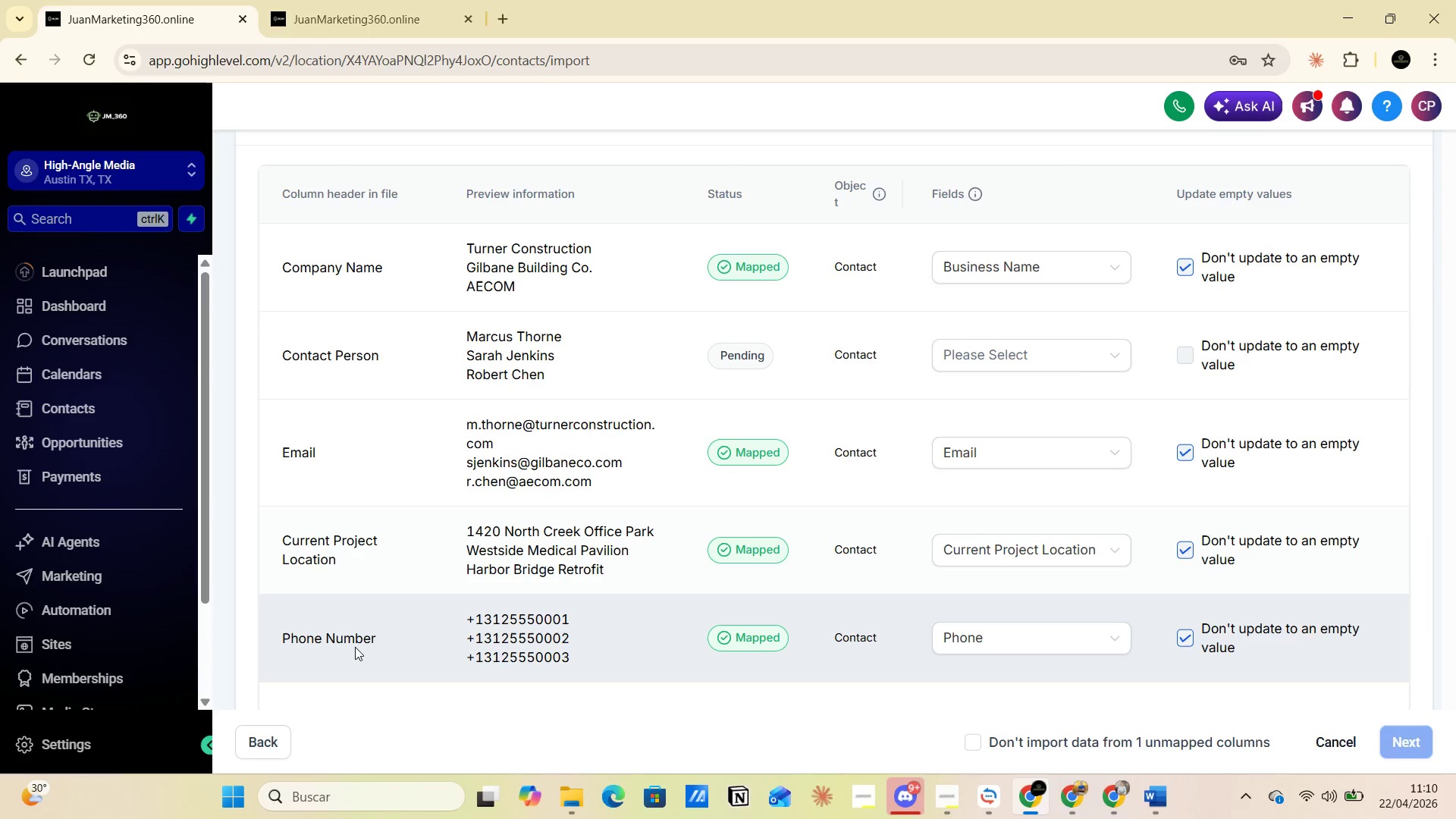 
scroll: coordinate [754, 502], scroll_direction: up, amount: 1.0
 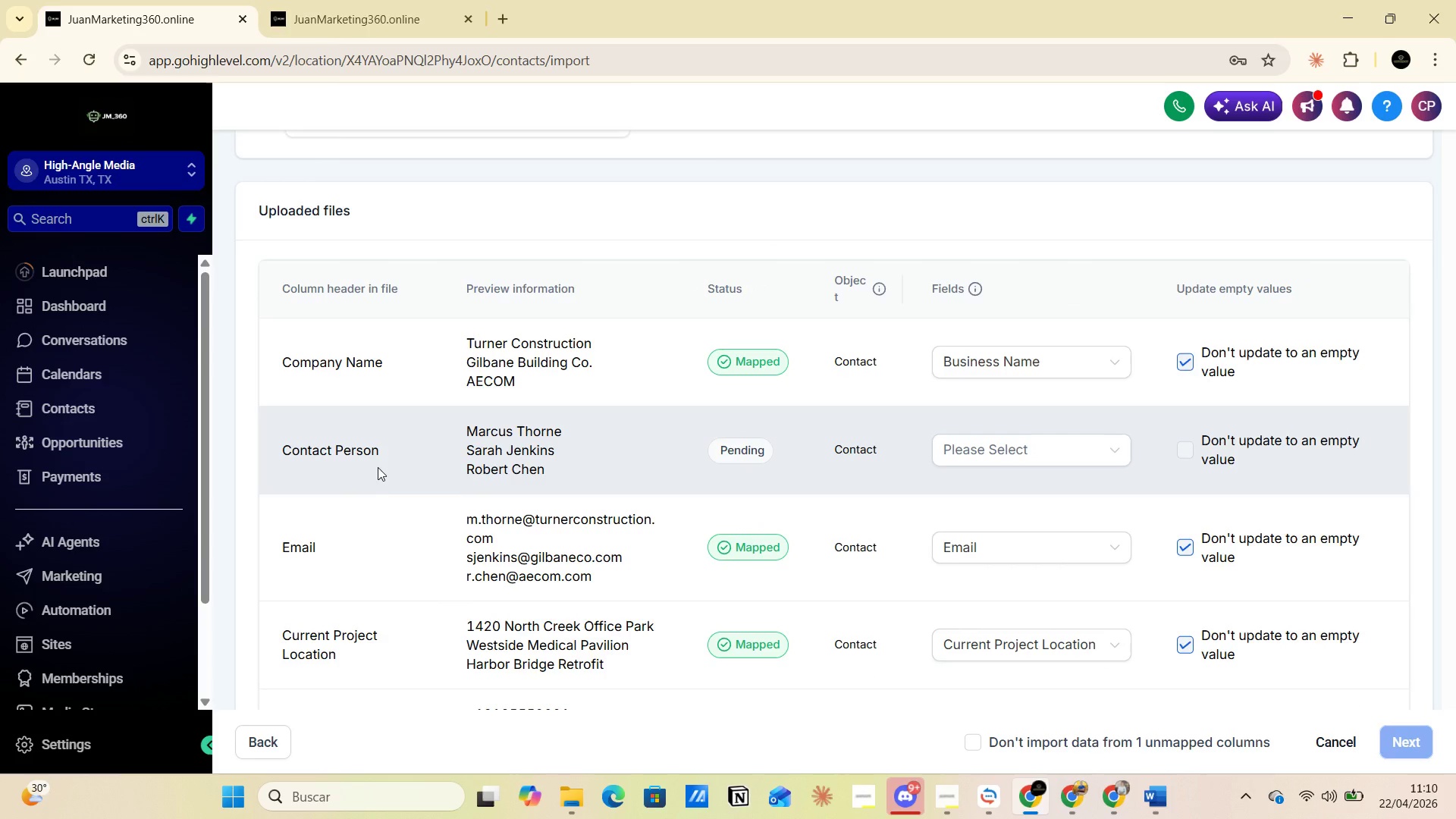 
wait(17.92)
 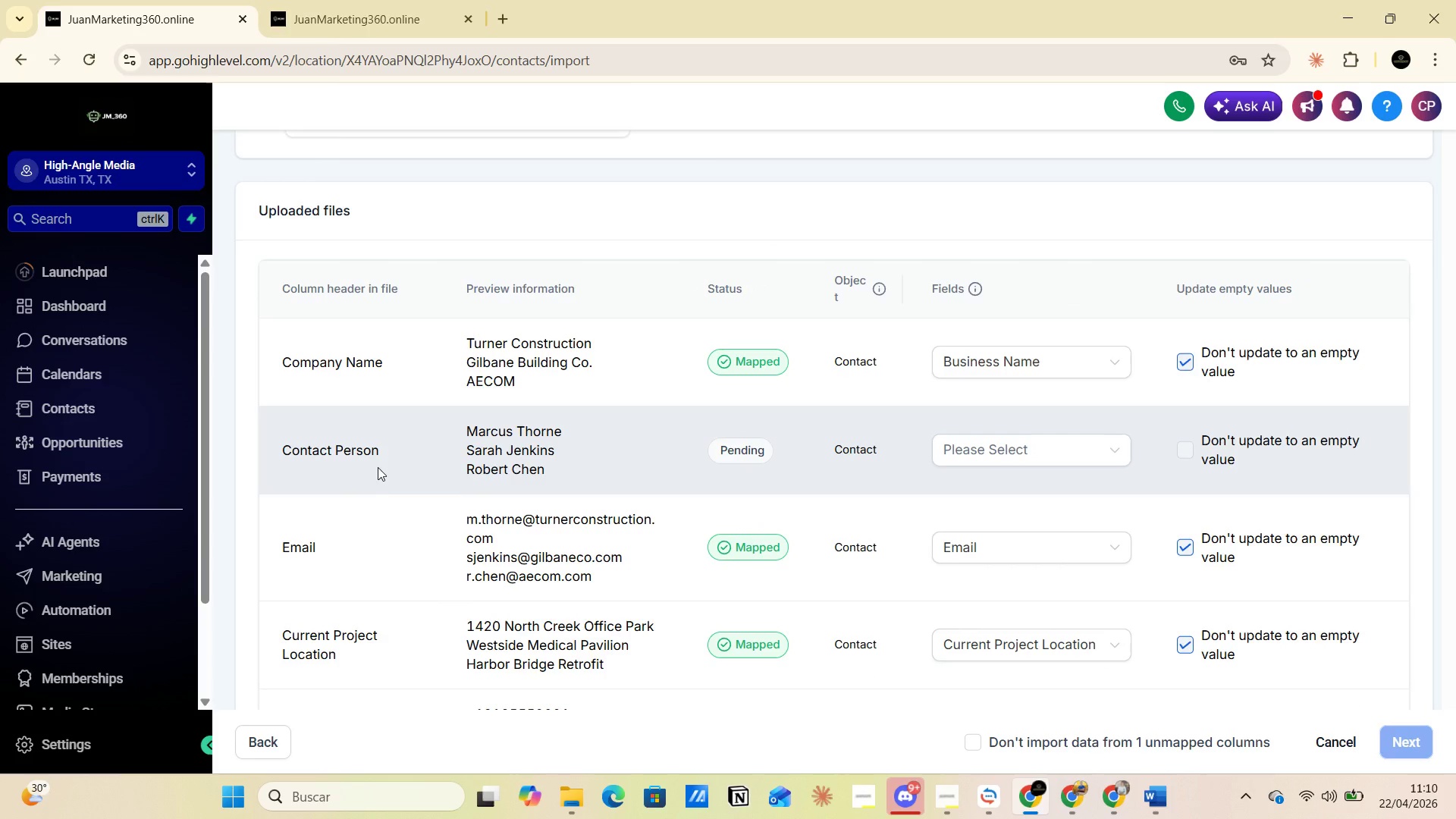 
left_click([358, 14])
 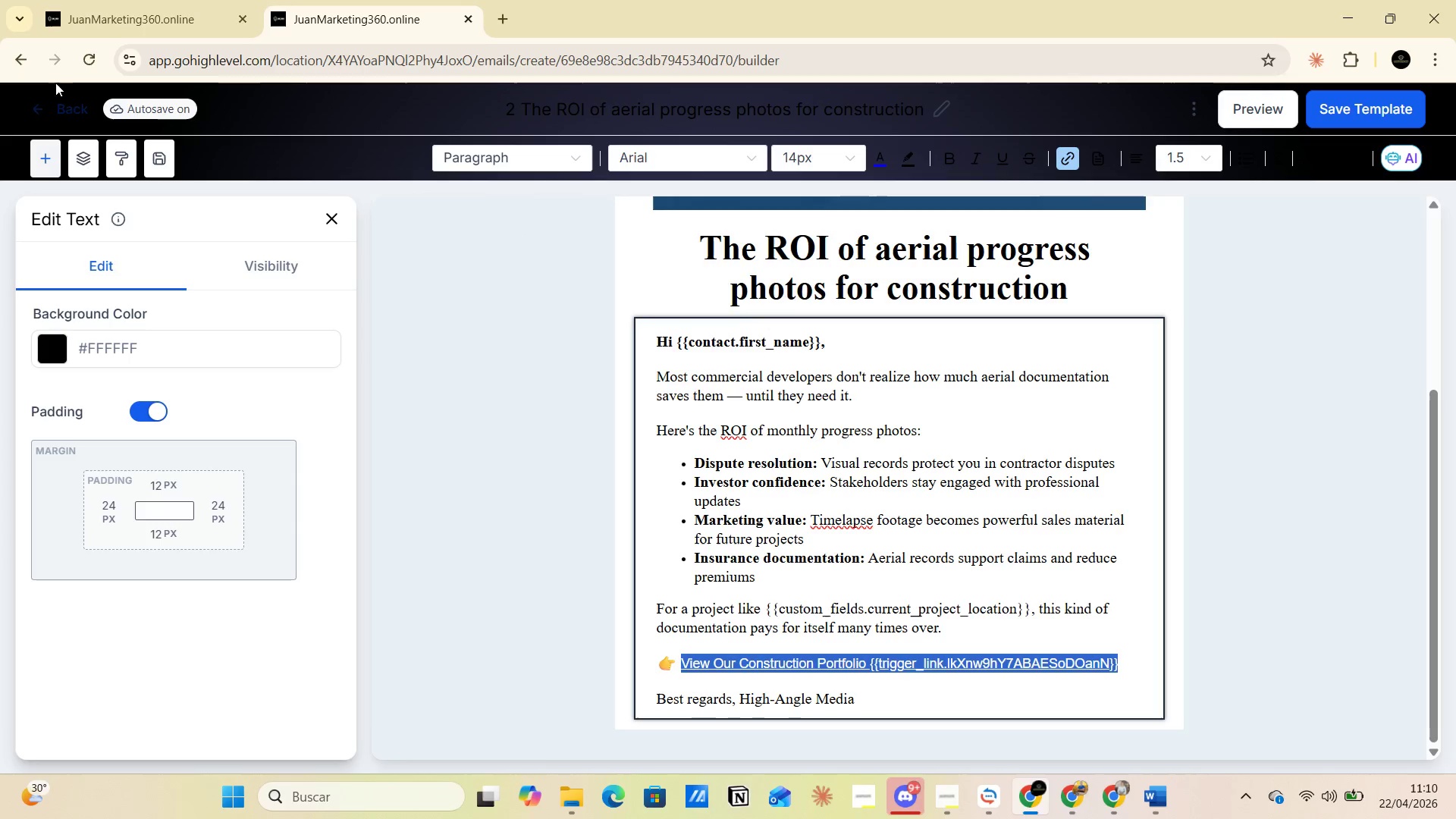 
left_click([16, 51])
 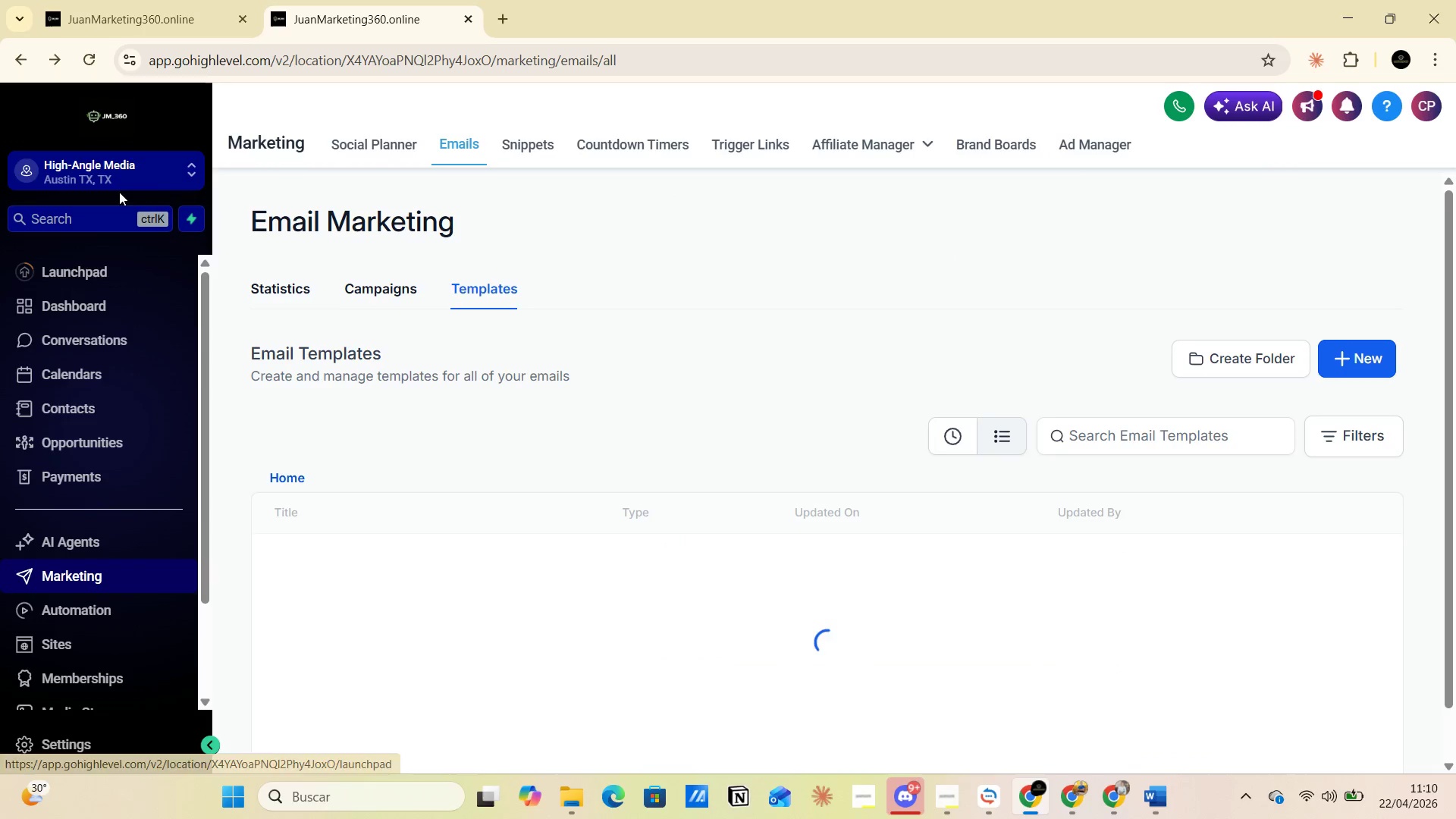 
scroll: coordinate [146, 548], scroll_direction: down, amount: 1.0
 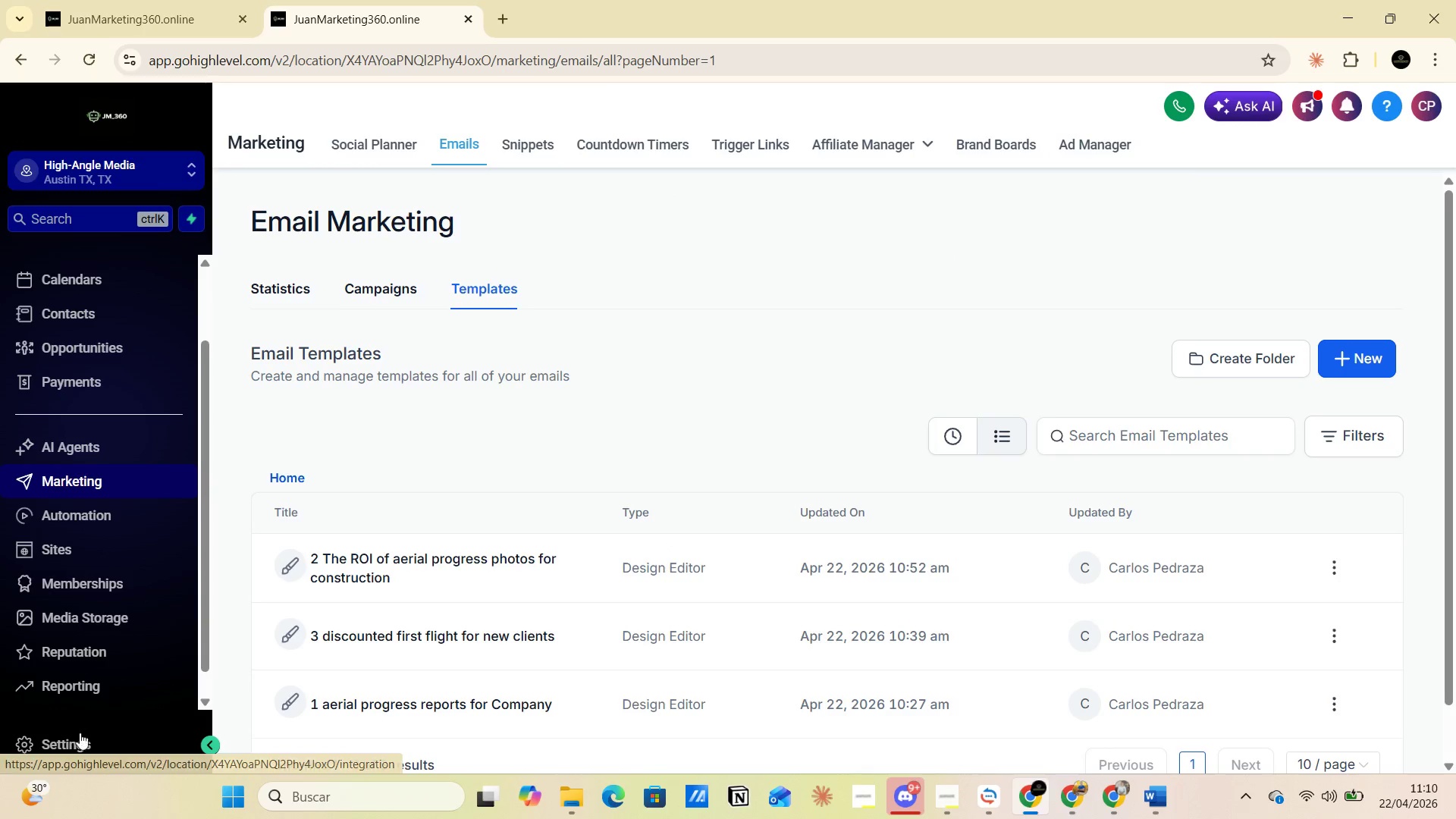 
left_click([80, 739])
 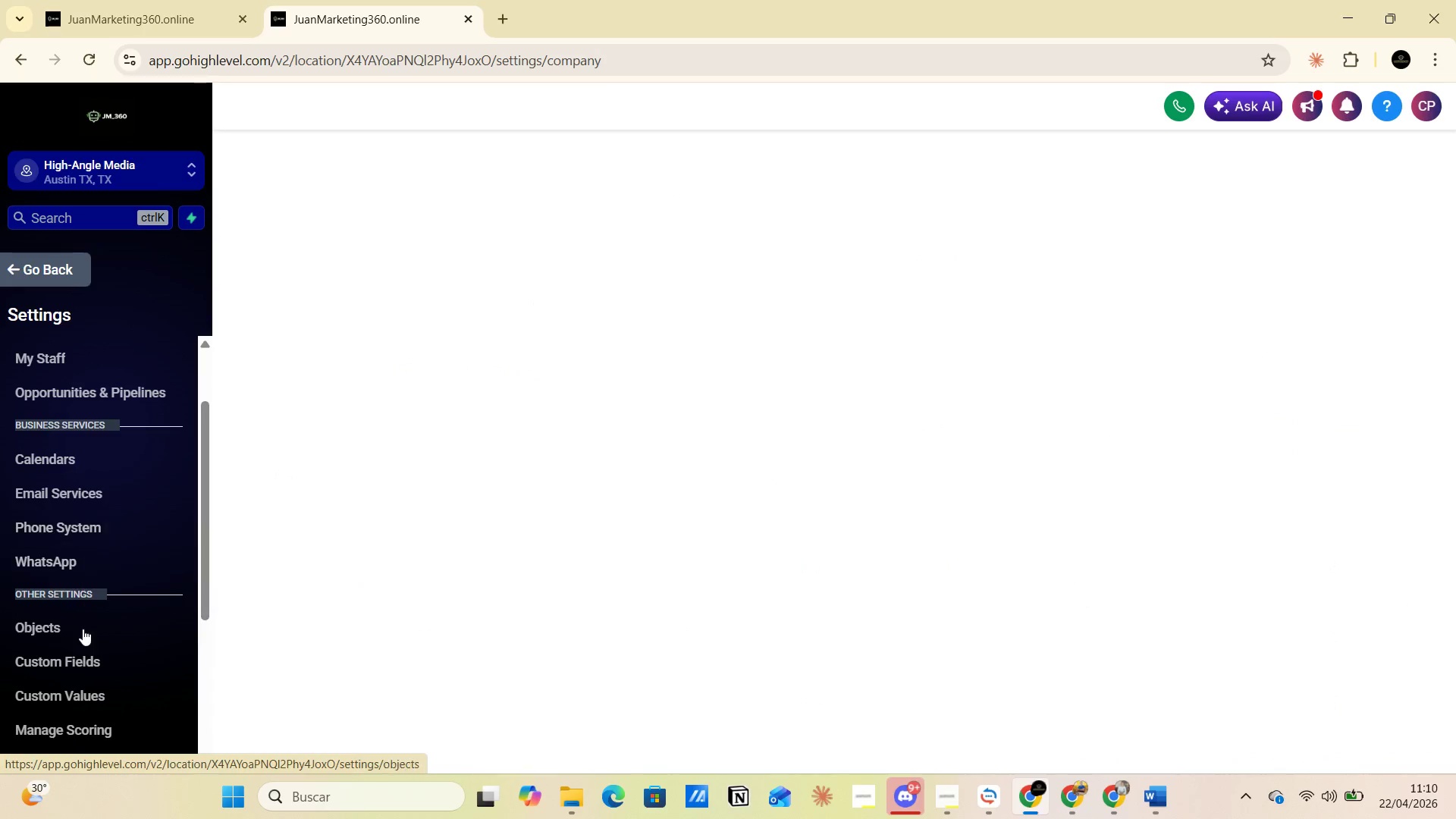 
left_click([80, 664])
 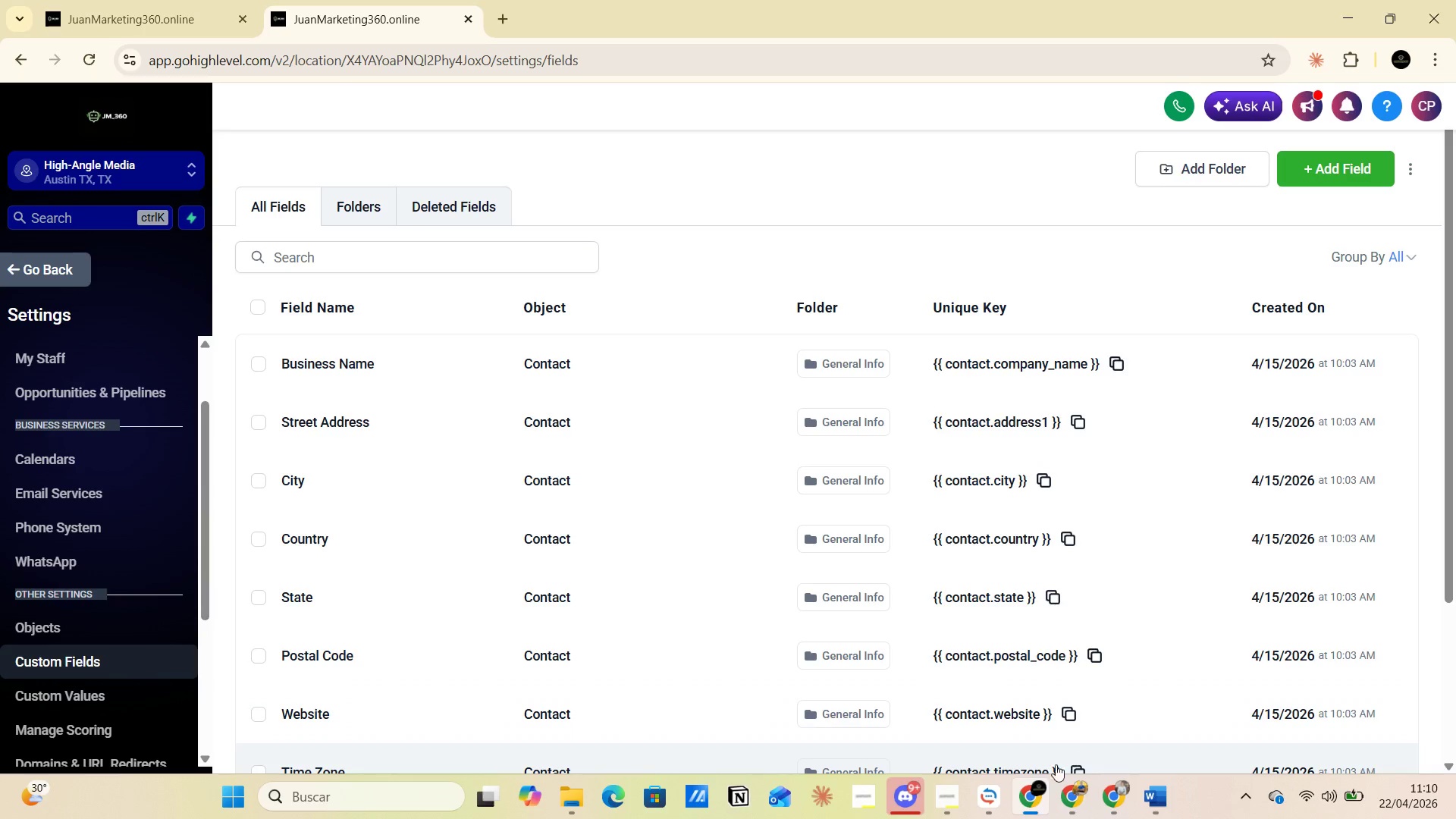 
wait(5.59)
 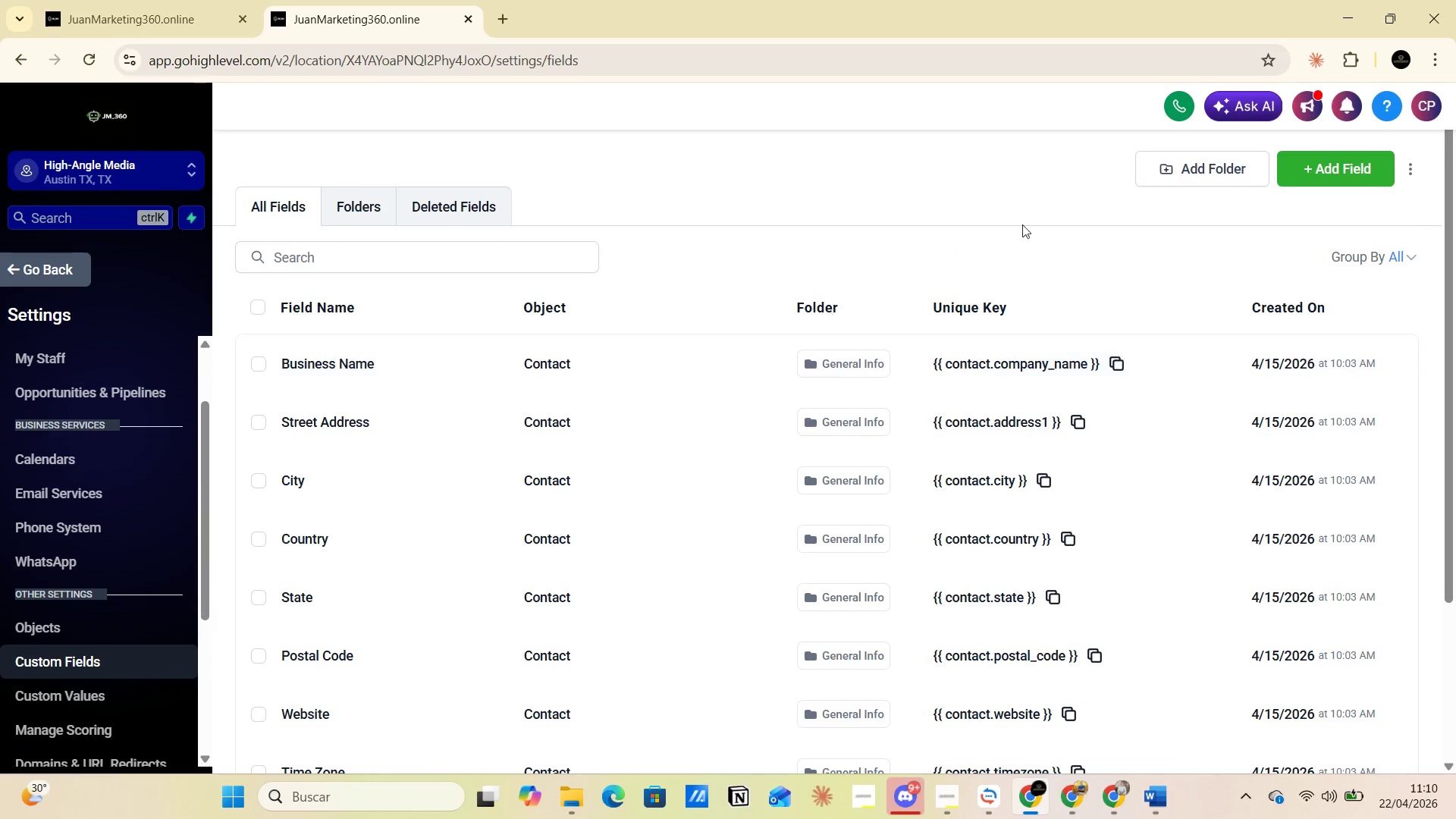 
left_click([179, 21])
 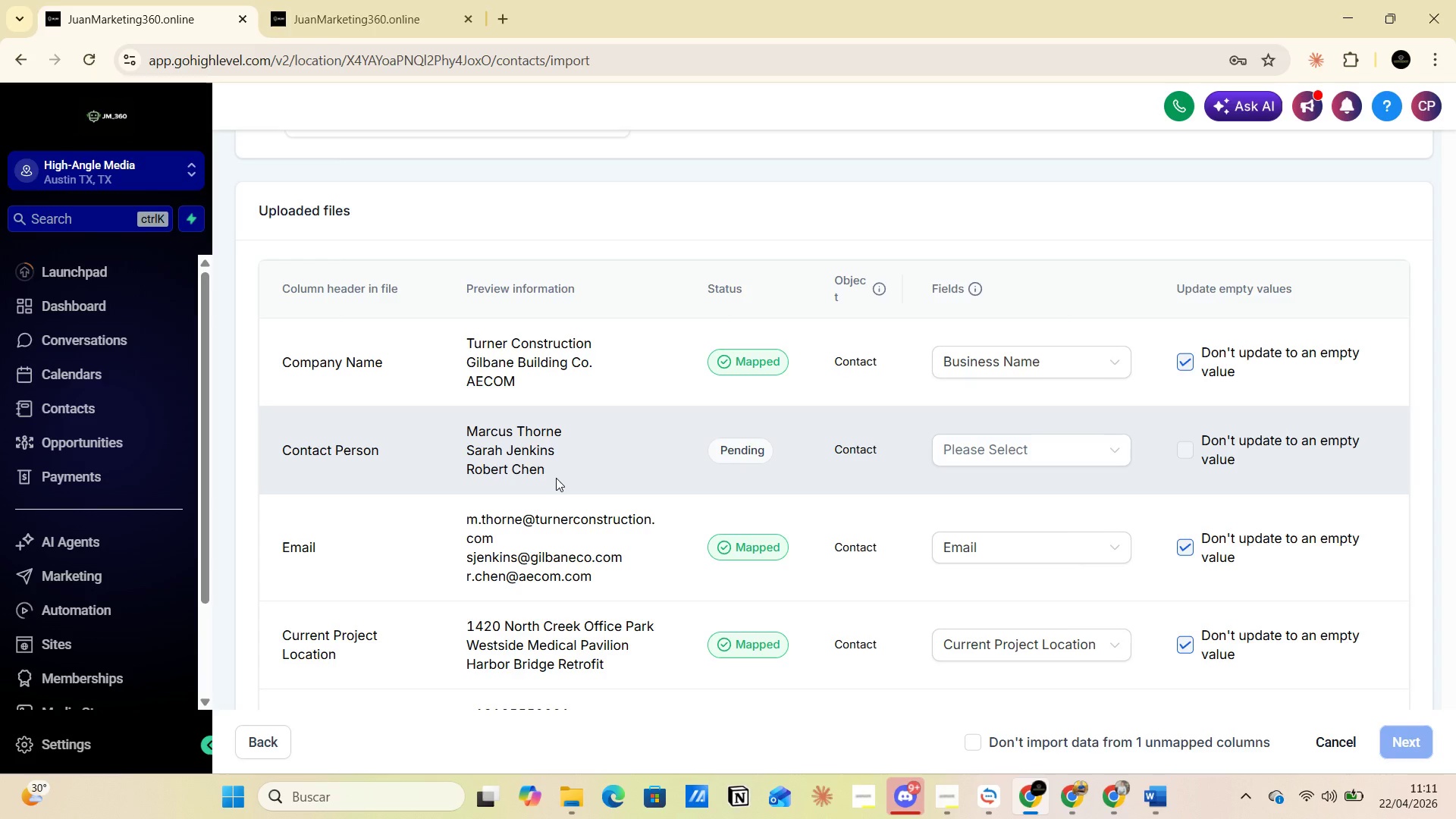 
wait(22.06)
 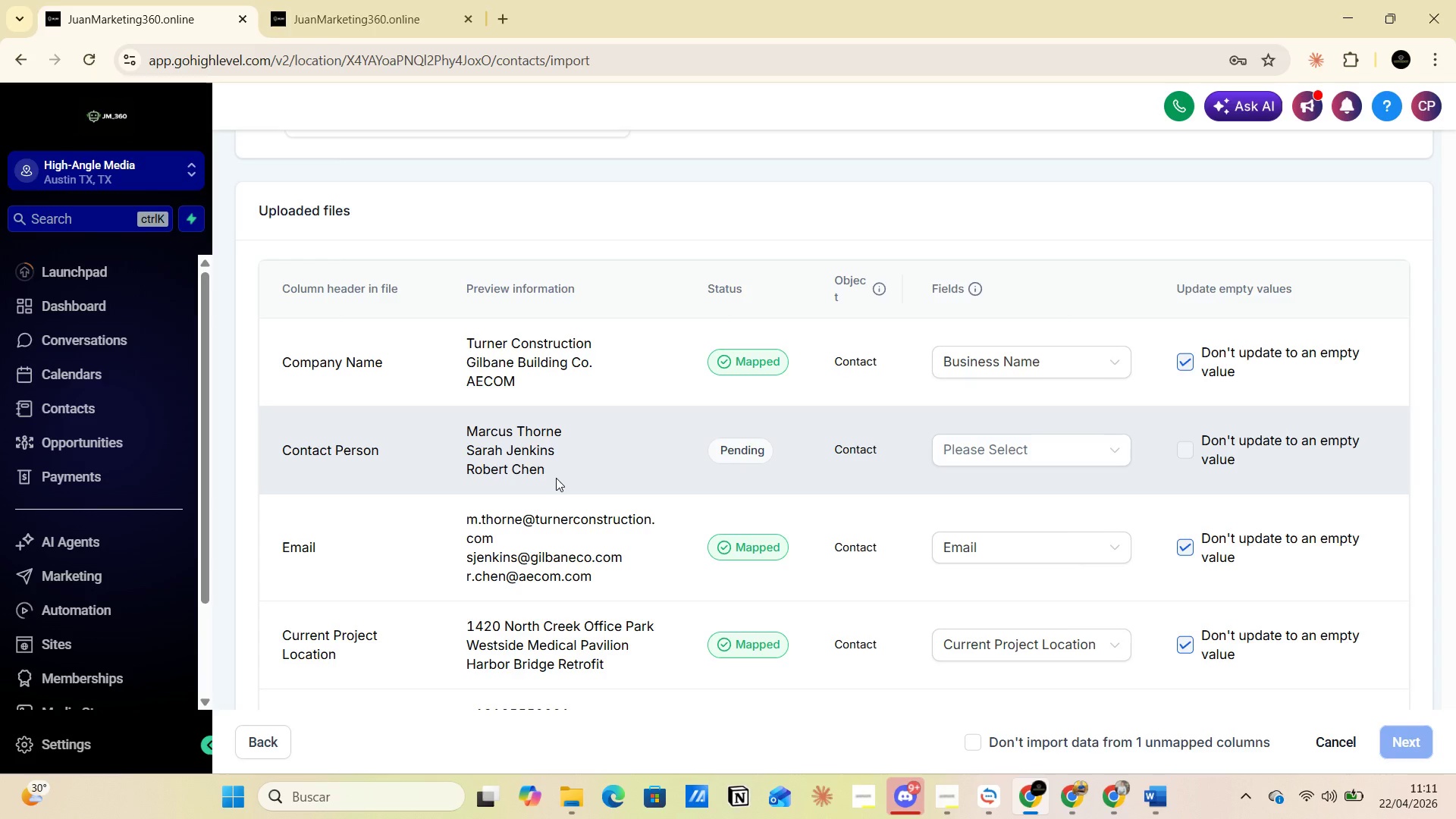 
left_click([962, 450])
 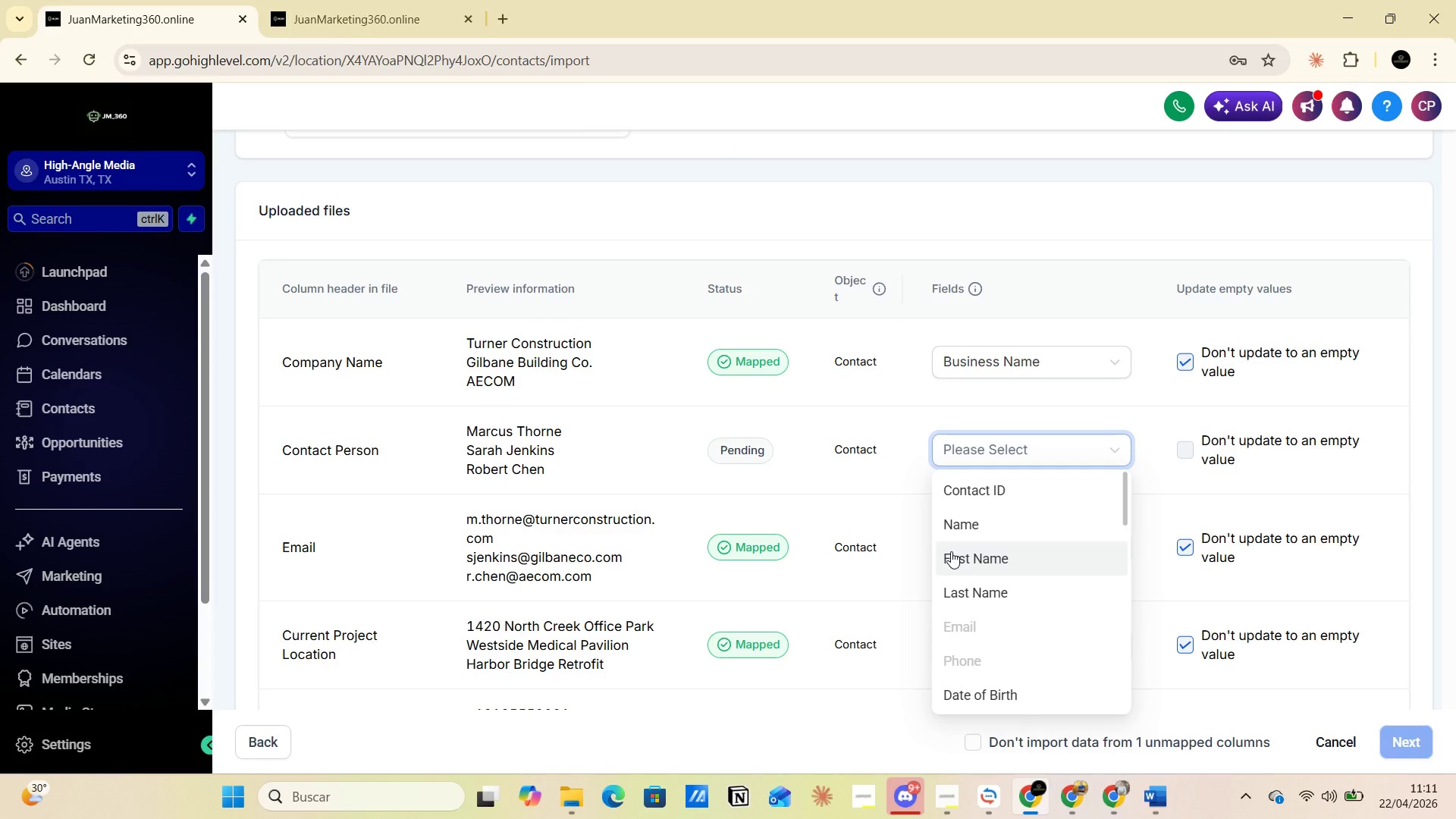 
left_click([962, 526])
 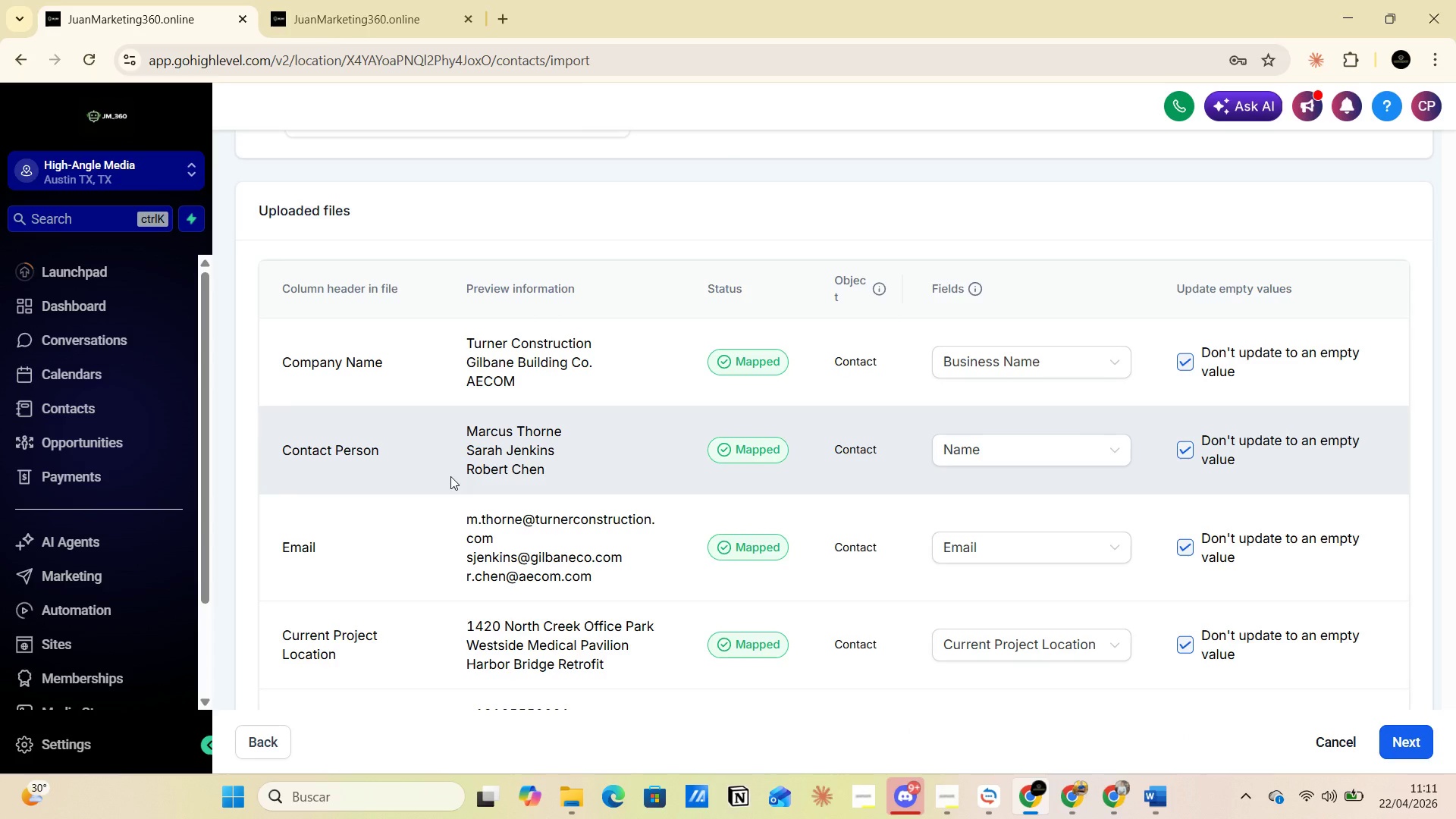 
wait(8.3)
 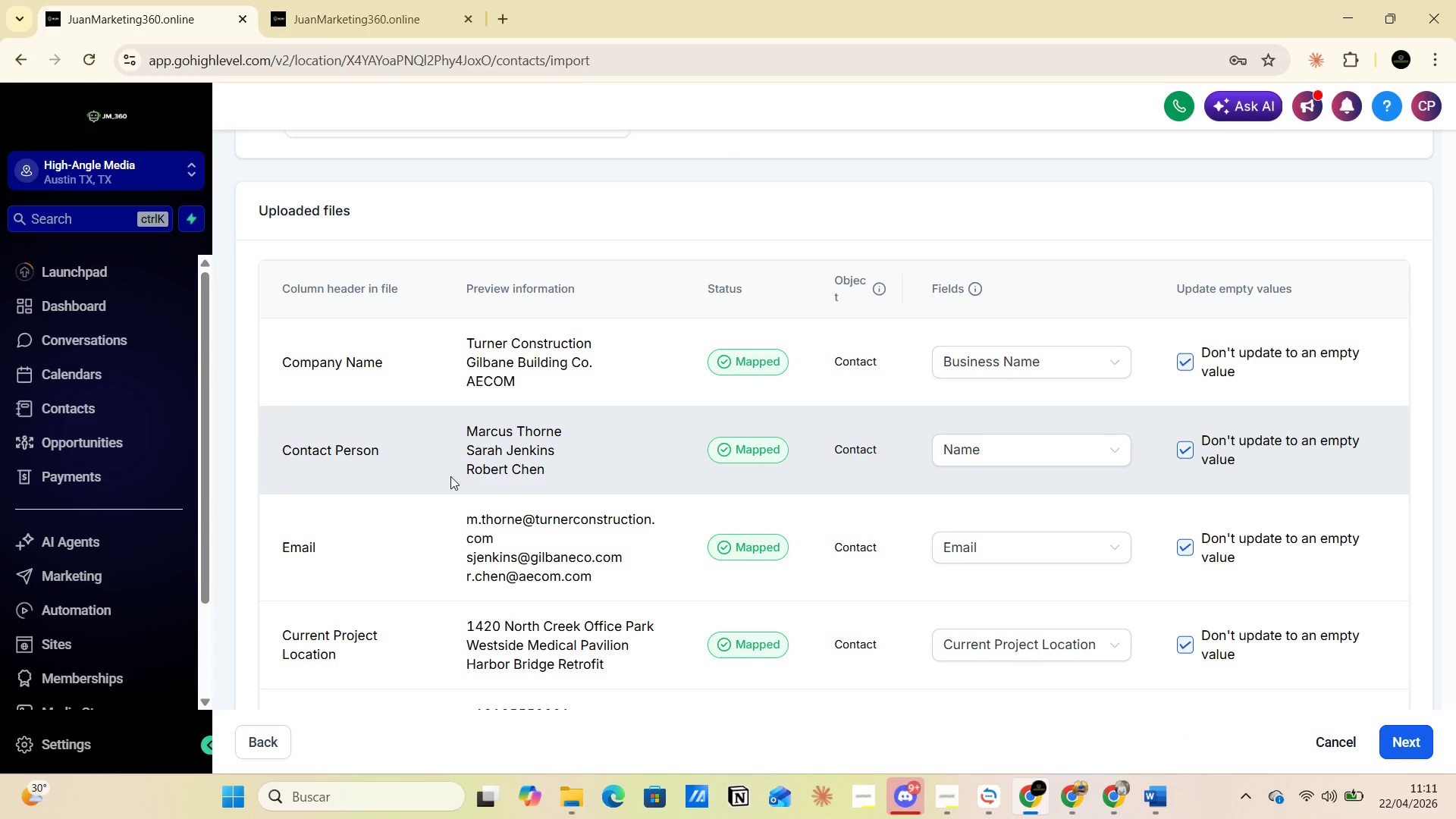 
scroll: coordinate [984, 478], scroll_direction: down, amount: 1.0
 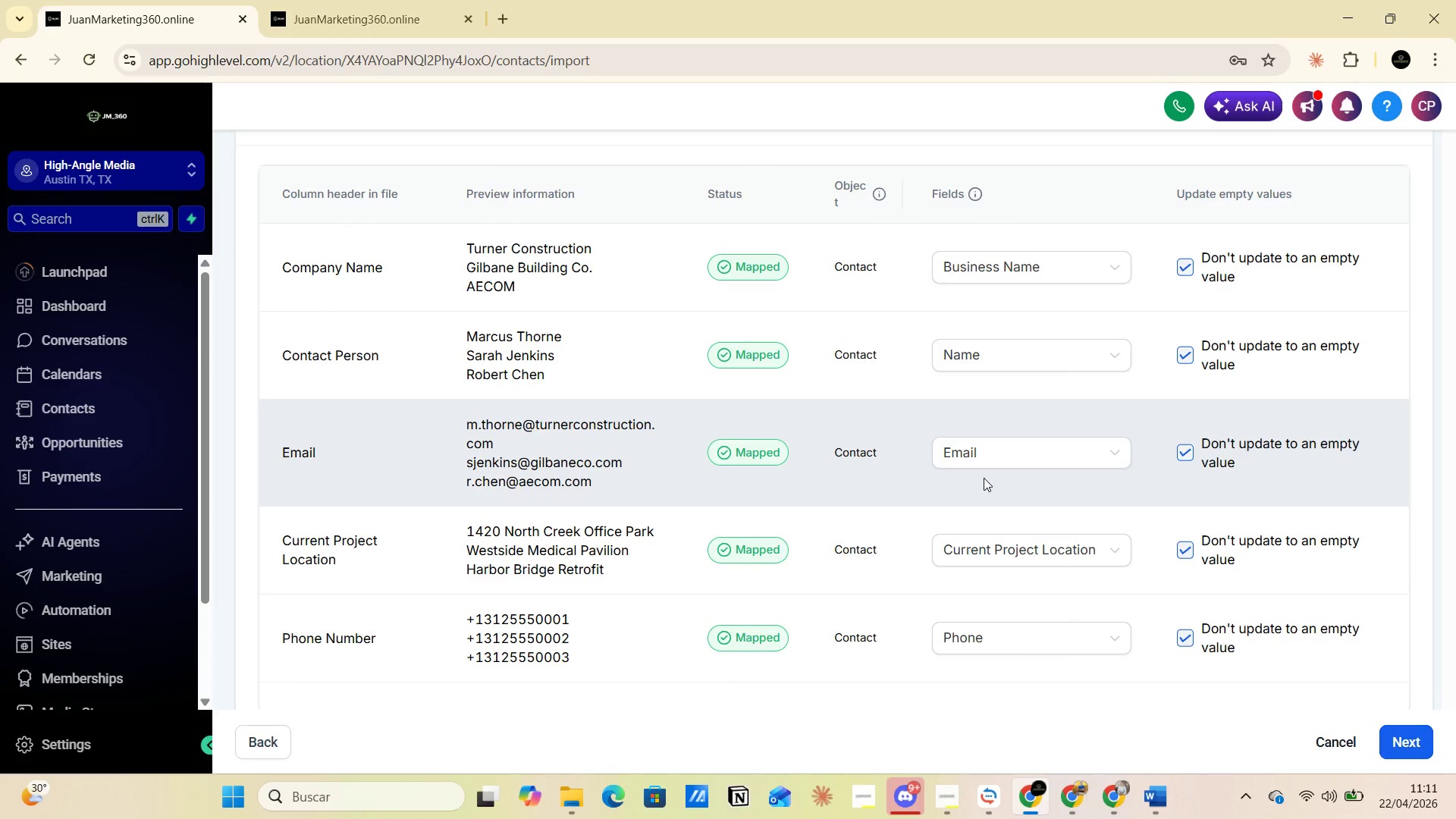 
scroll: coordinate [984, 478], scroll_direction: up, amount: 1.0
 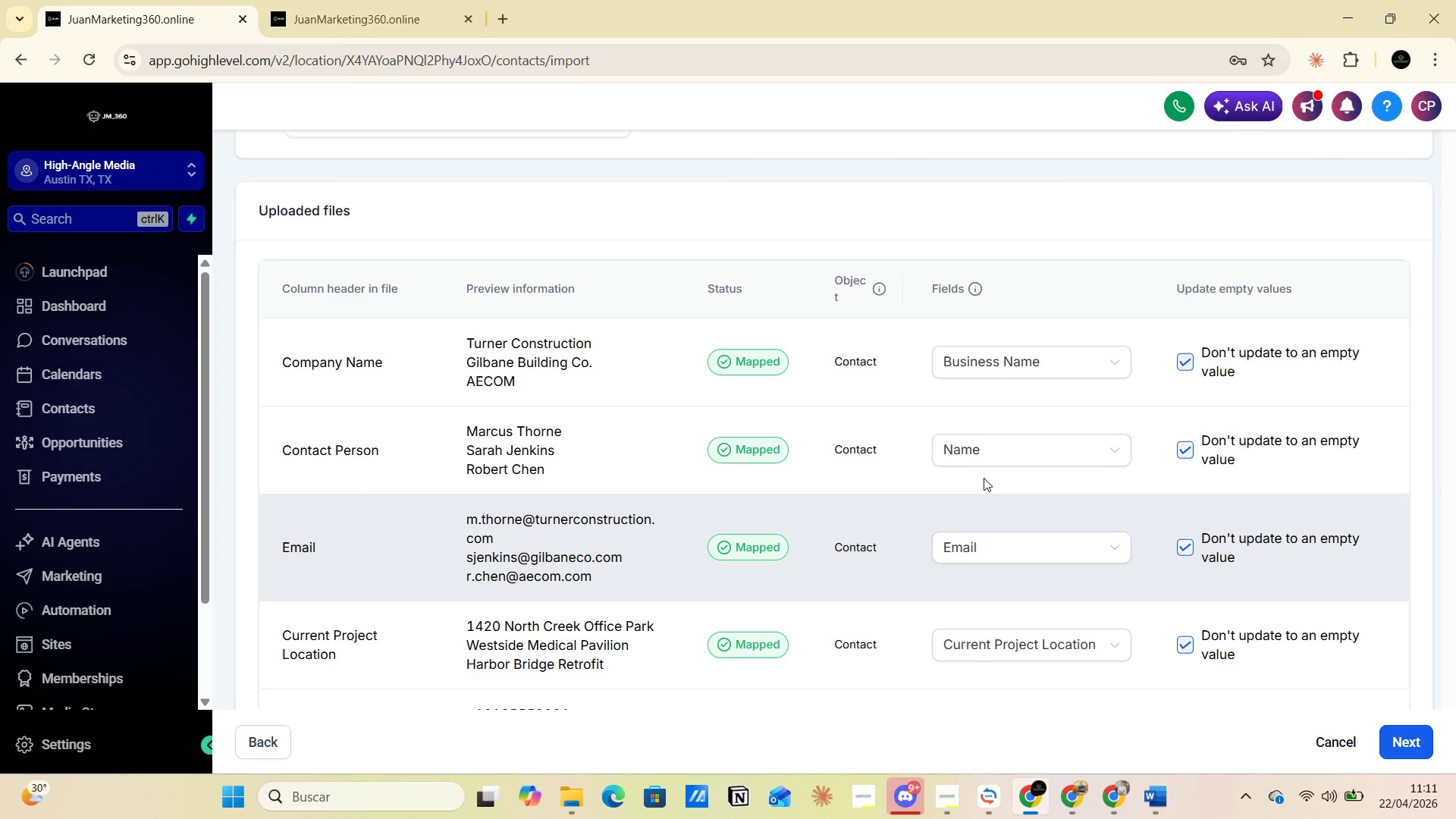 
scroll: coordinate [984, 478], scroll_direction: down, amount: 1.0
 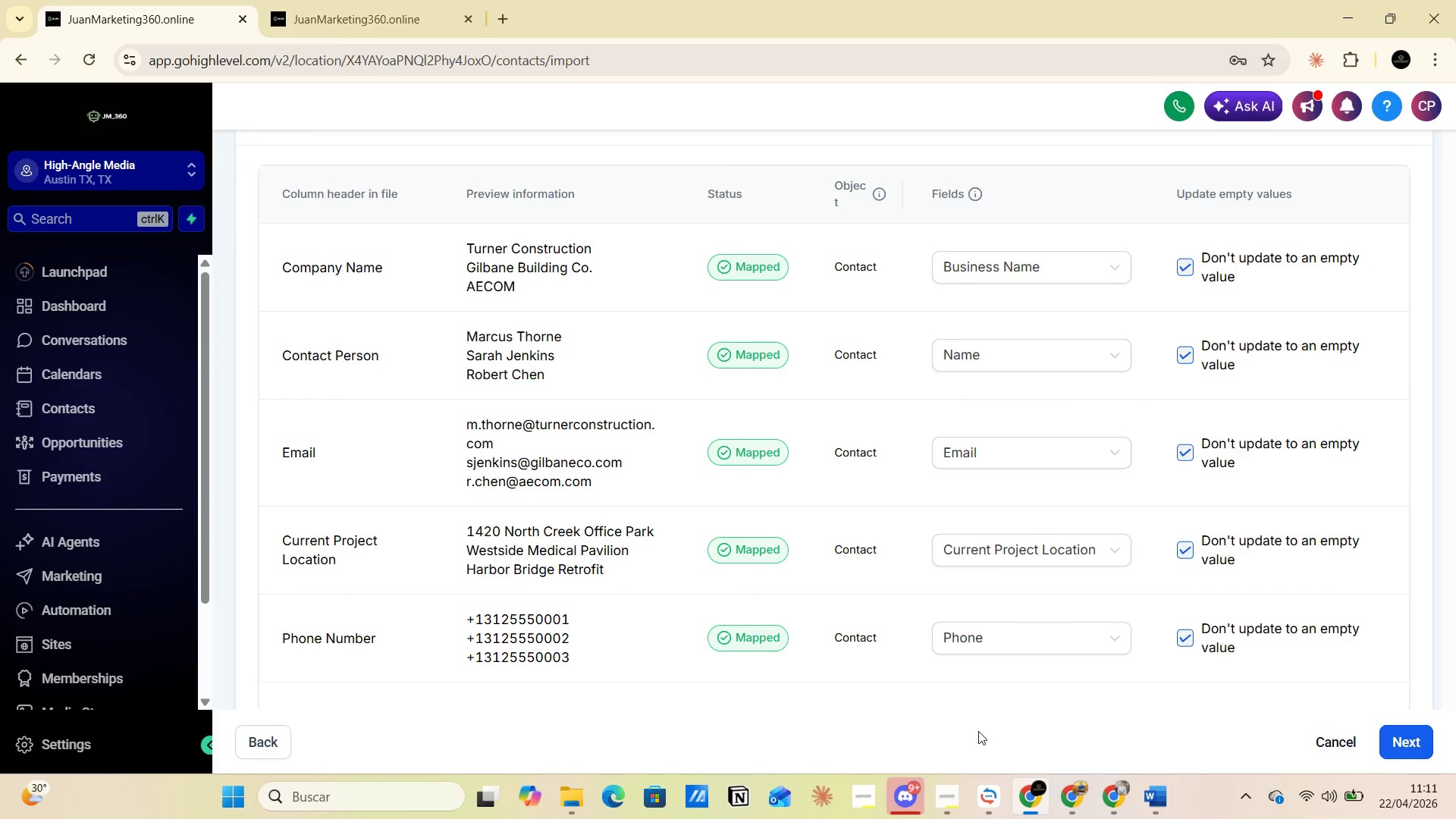 
key(PrintScreen)
 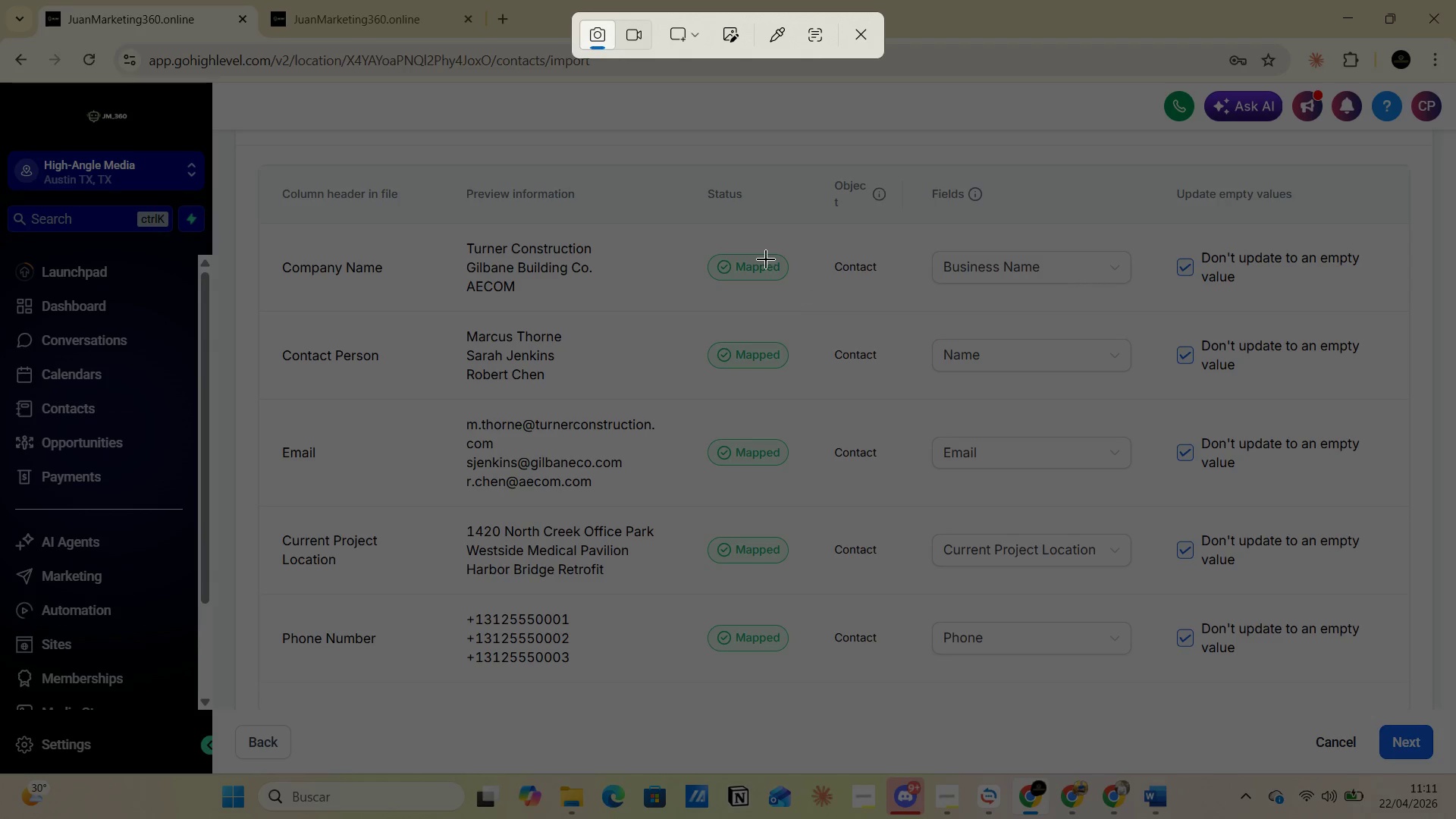 
left_click([700, 30])
 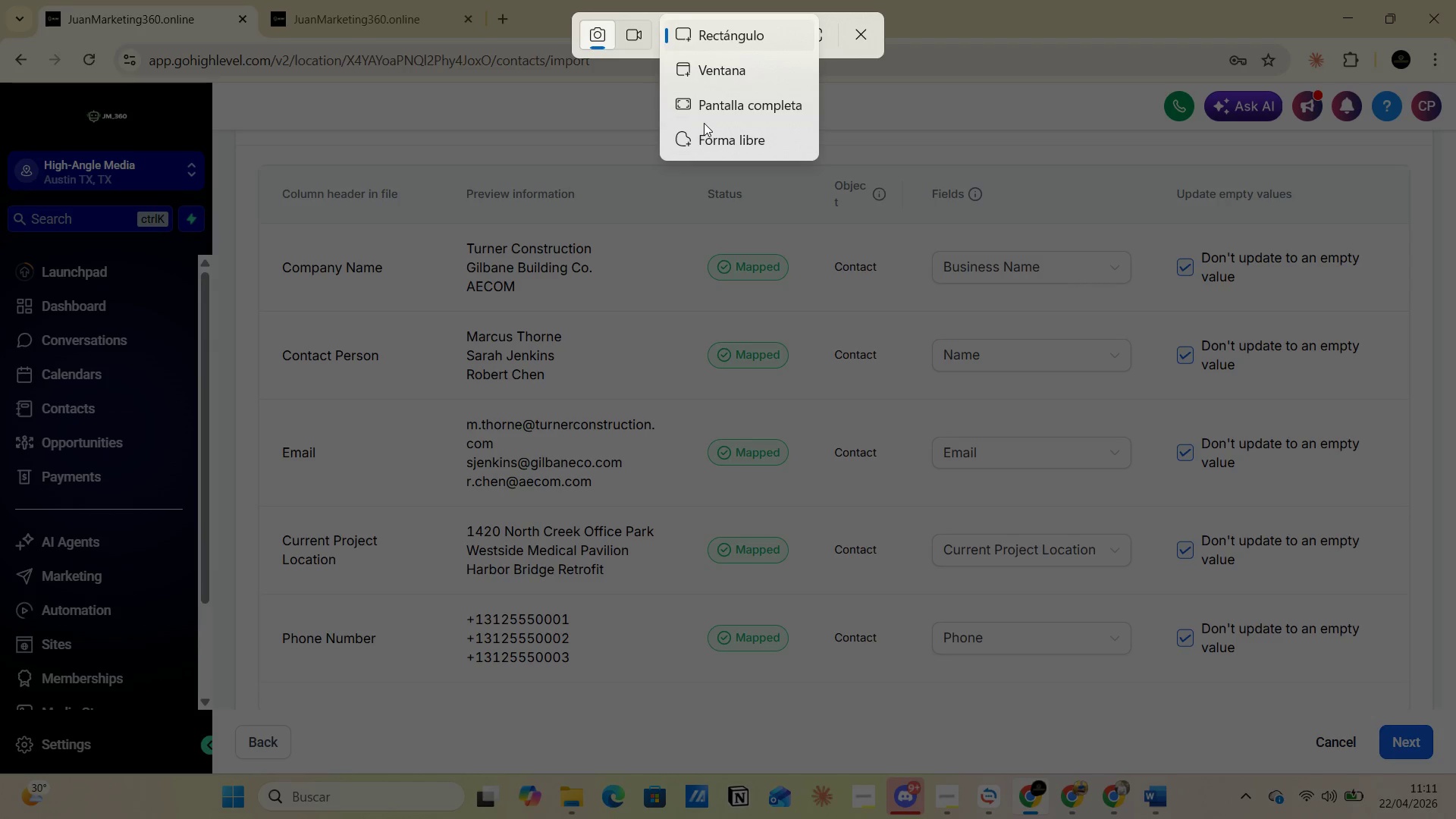 
left_click([709, 107])
 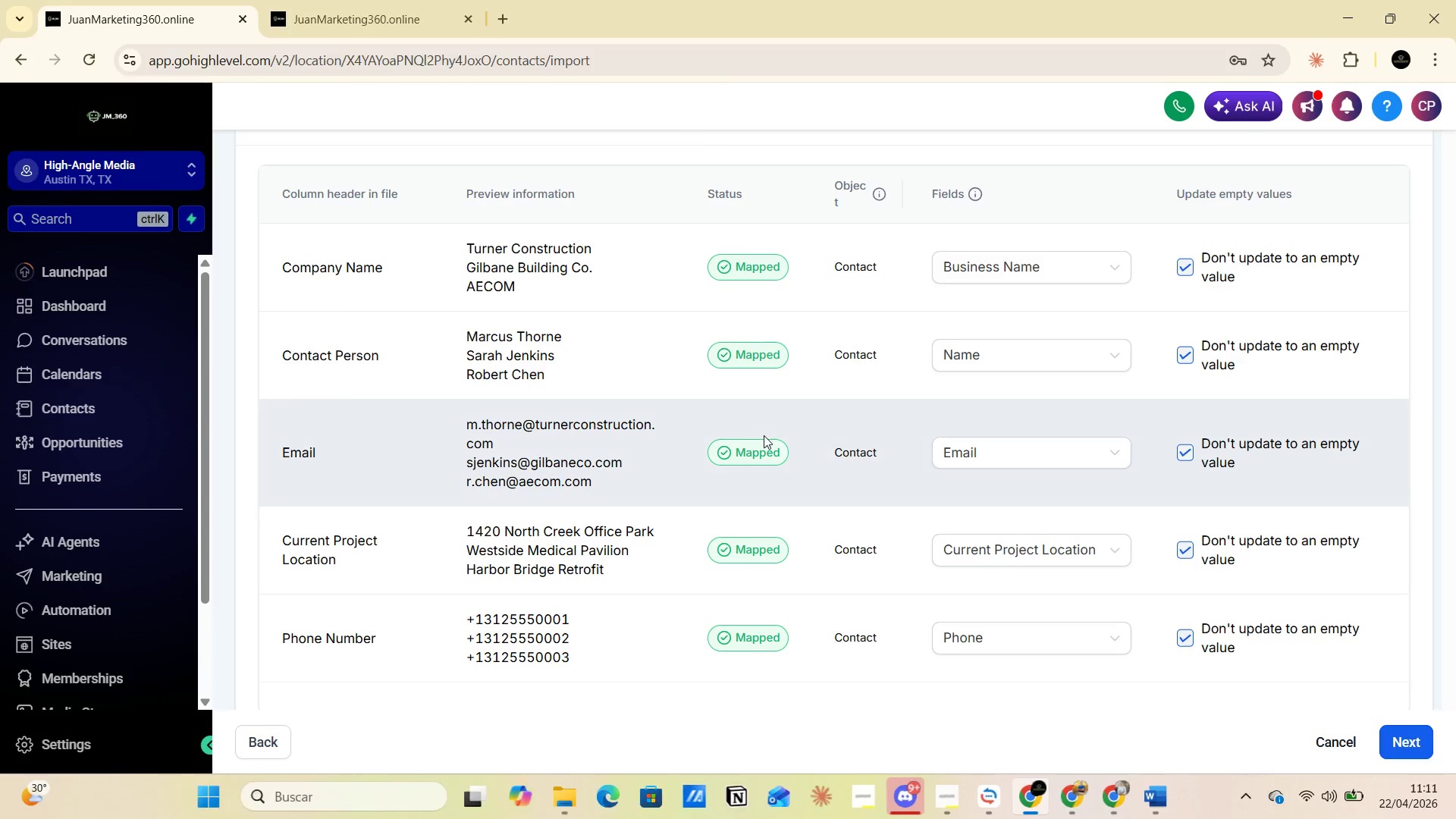 
key(Alt+AltLeft)
 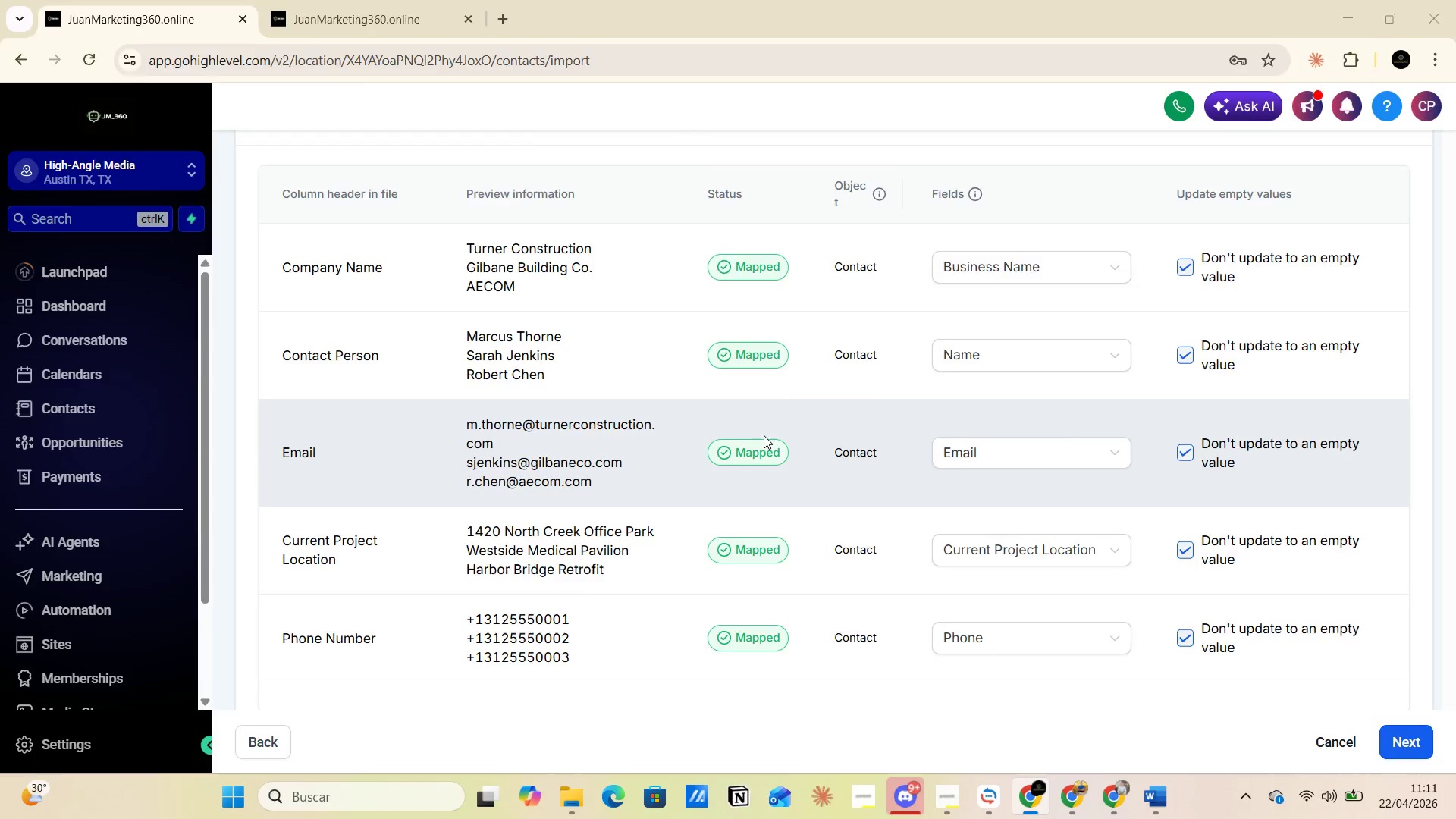 
key(Alt+Tab)
 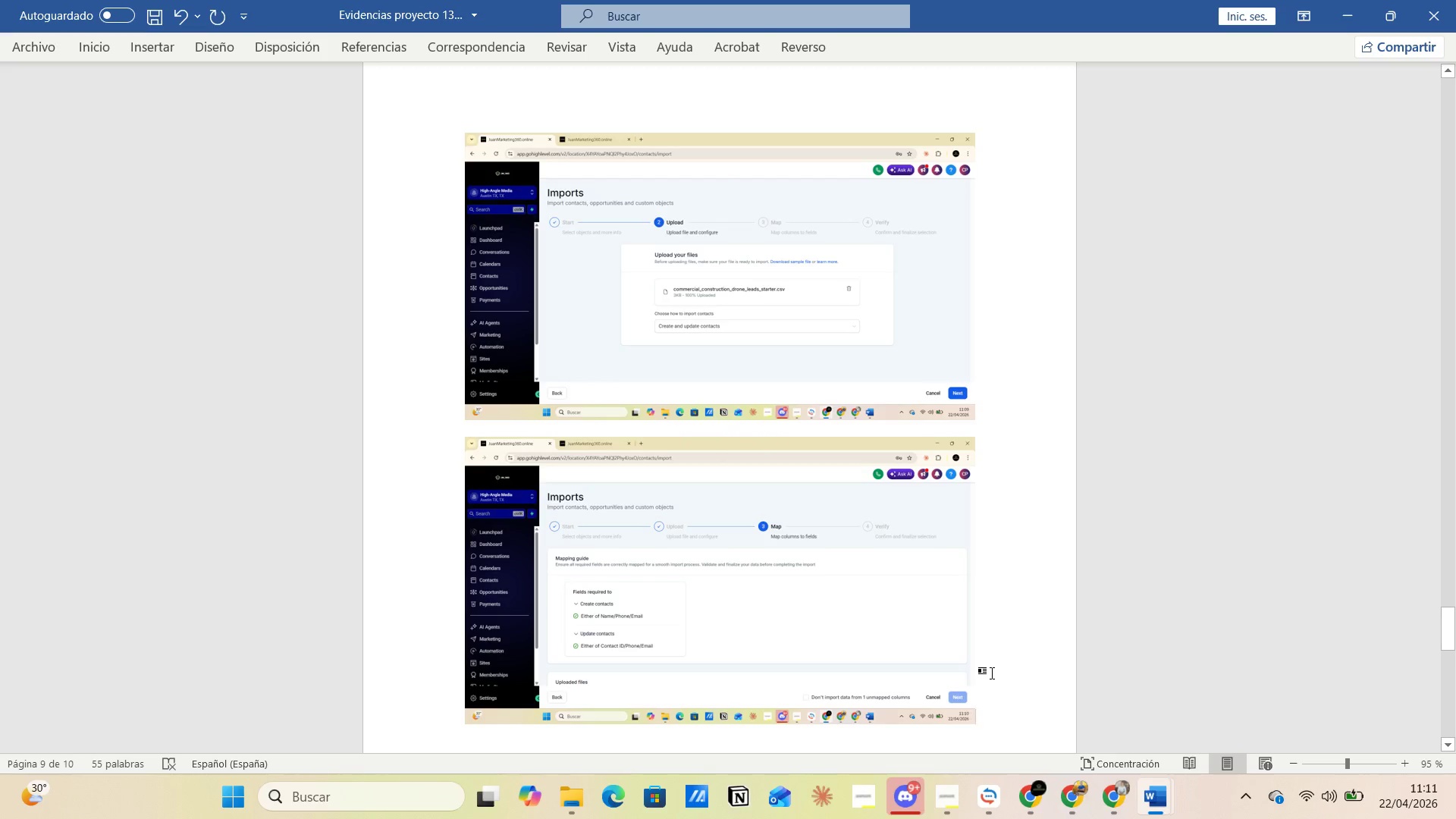 
key(Enter)
 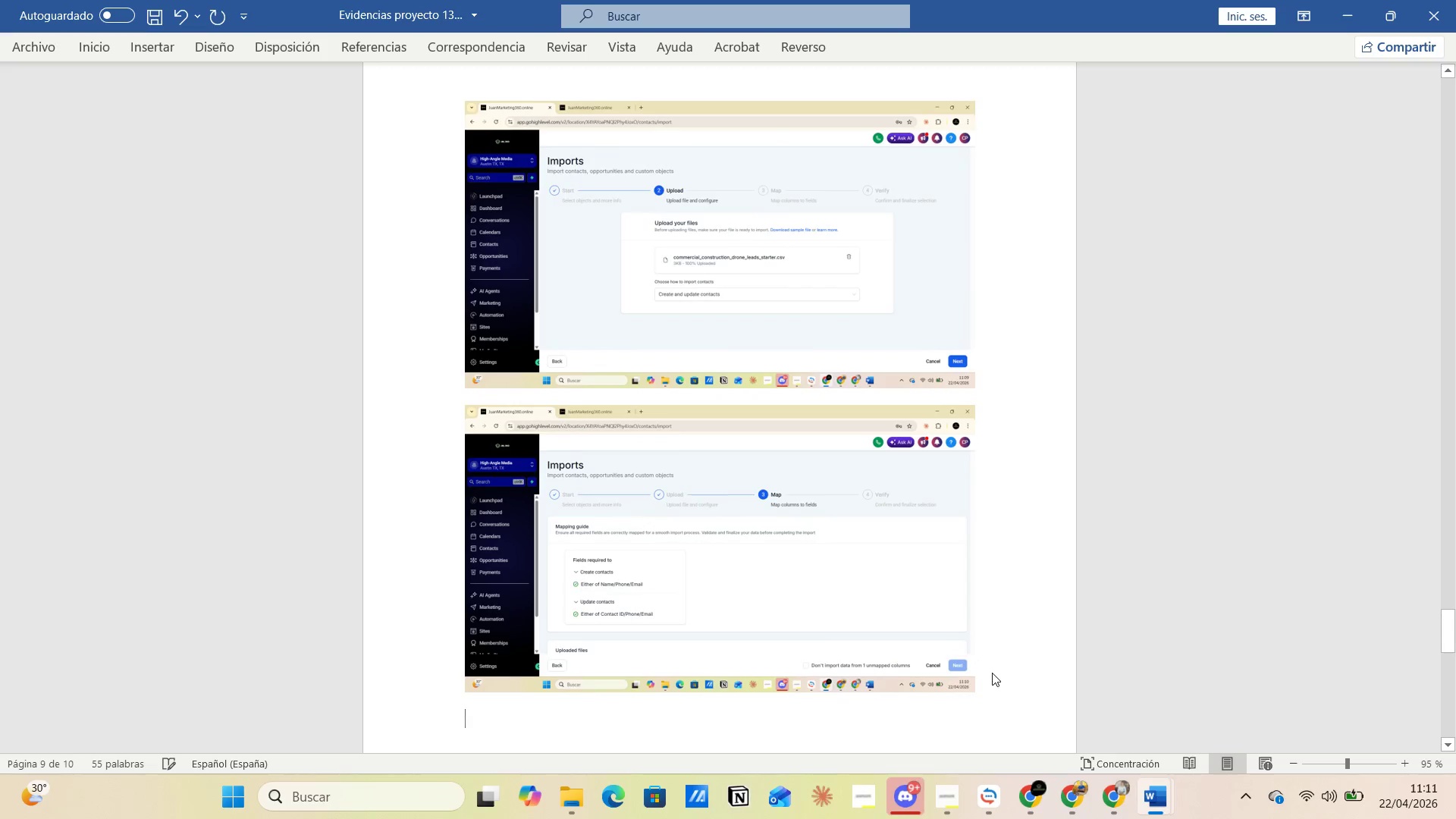 
key(Control+V)
 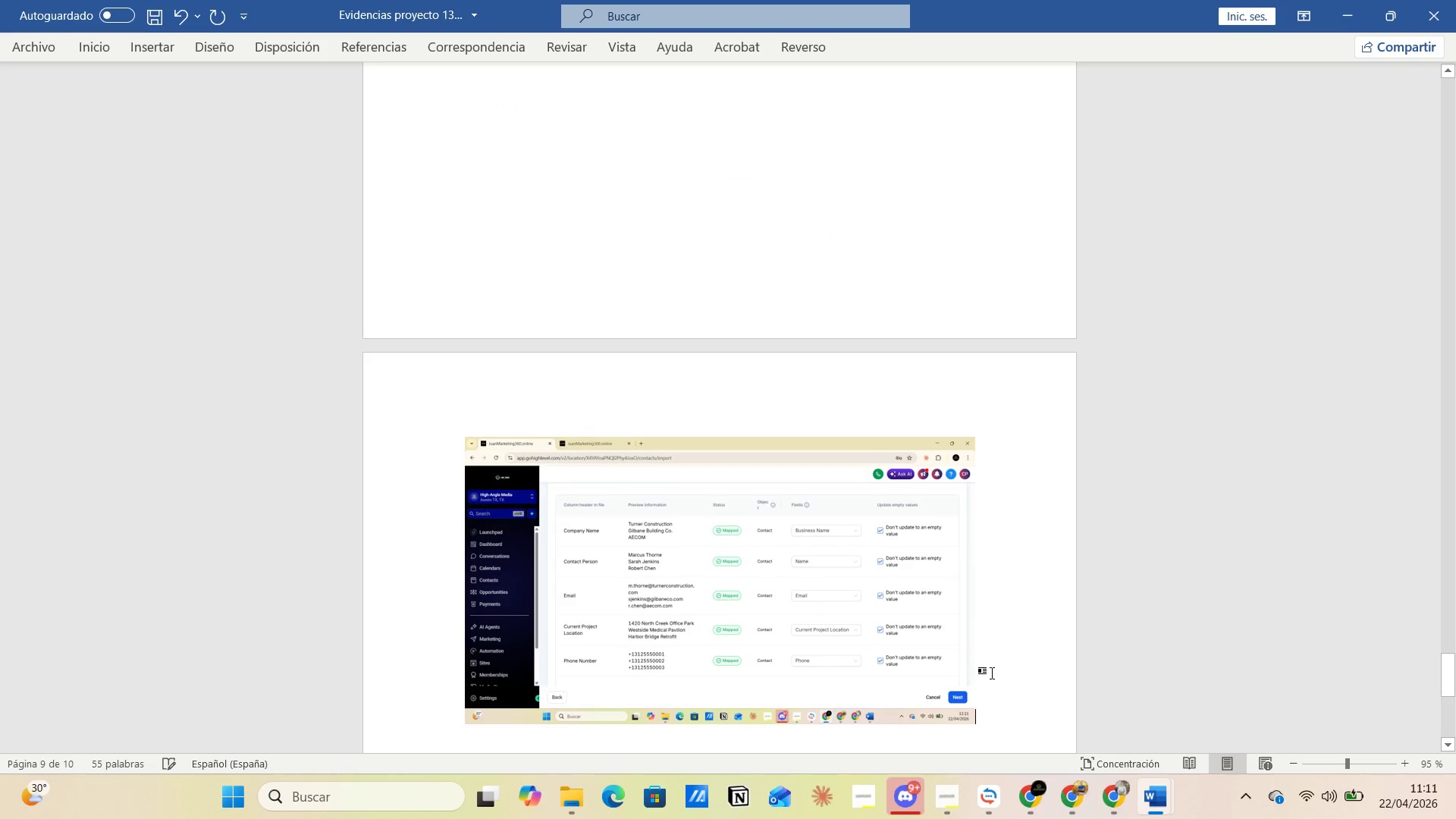 
key(Alt+AltLeft)
 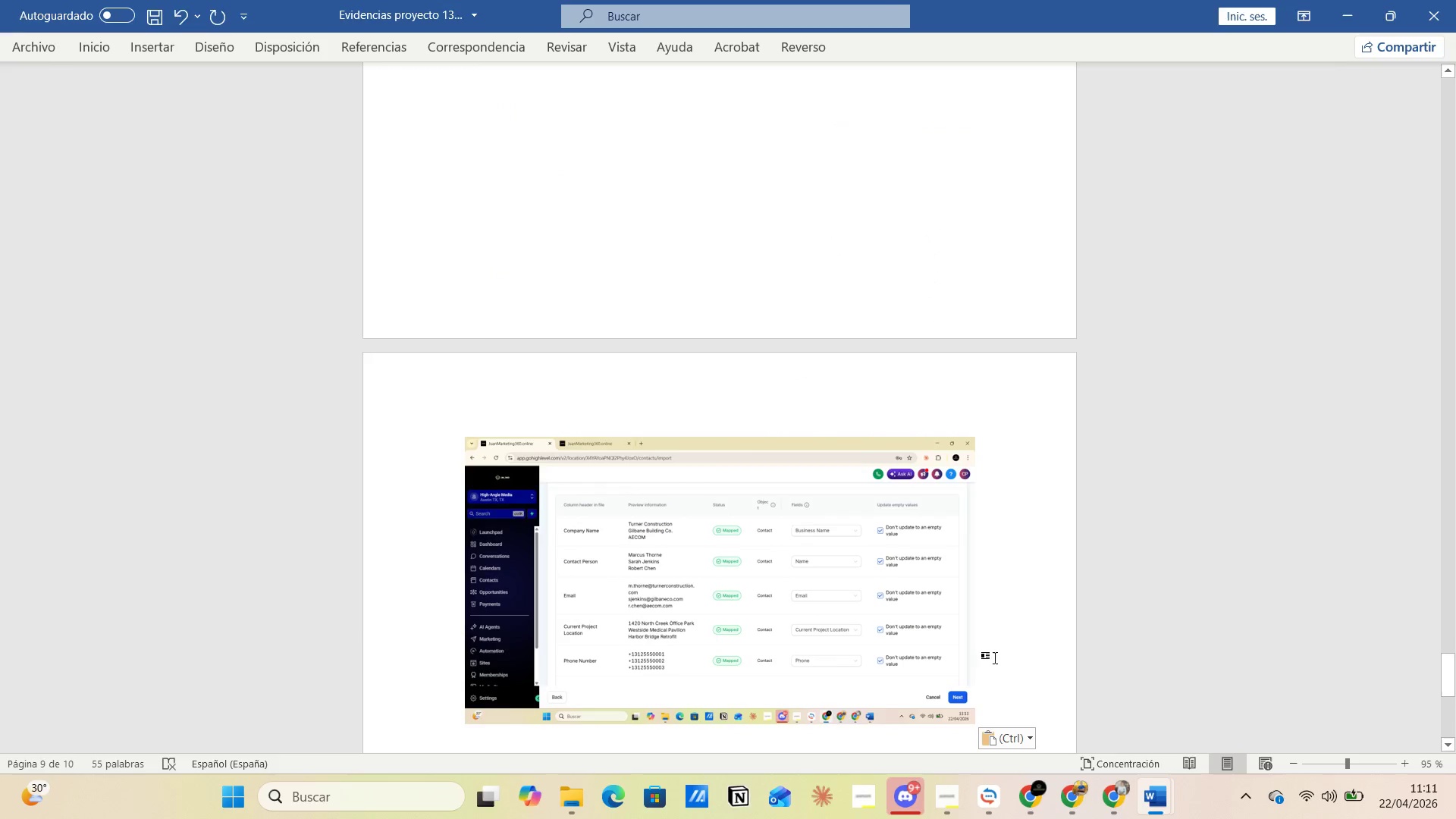 
key(Alt+Tab)
 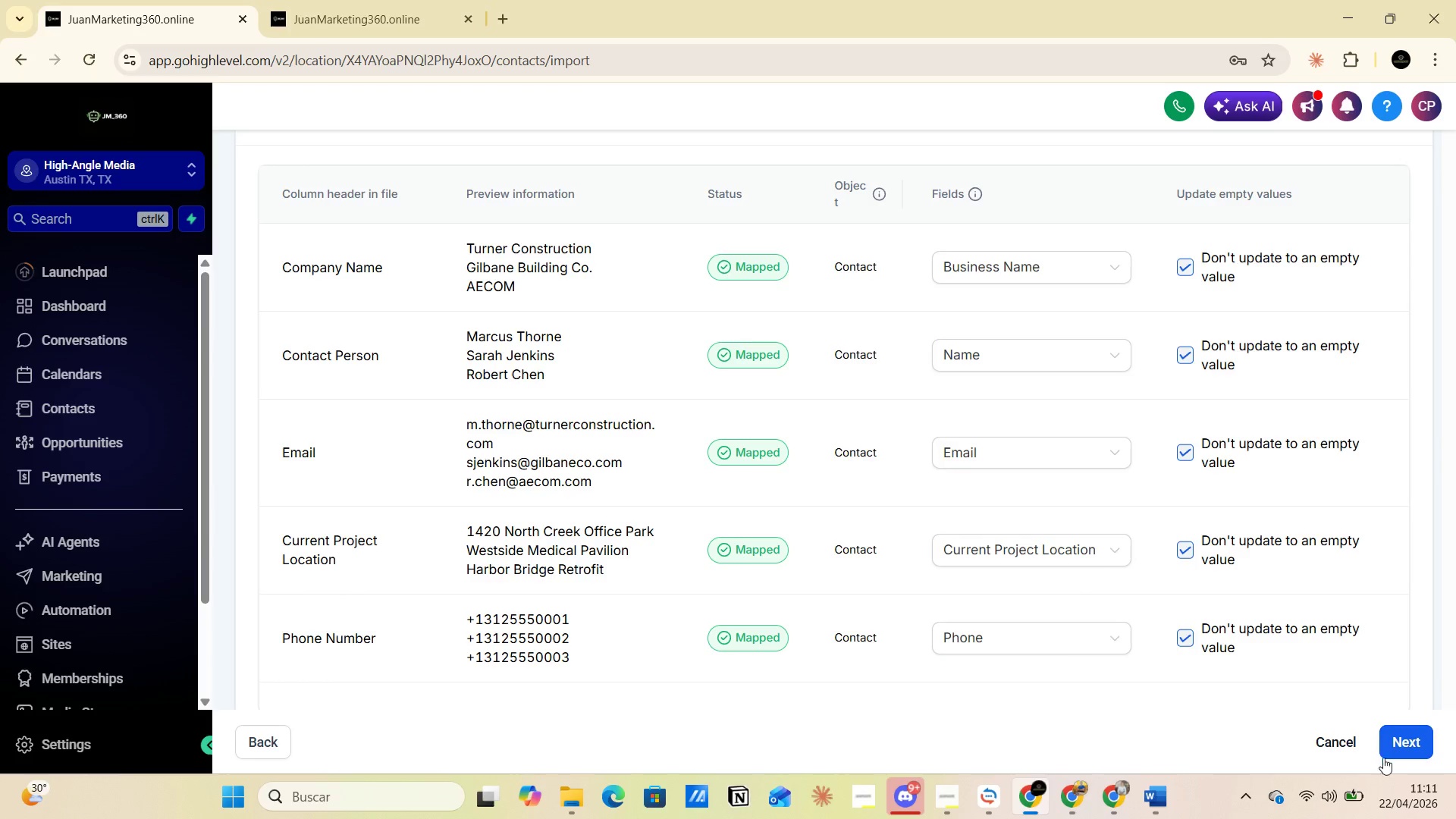 
left_click([1402, 740])
 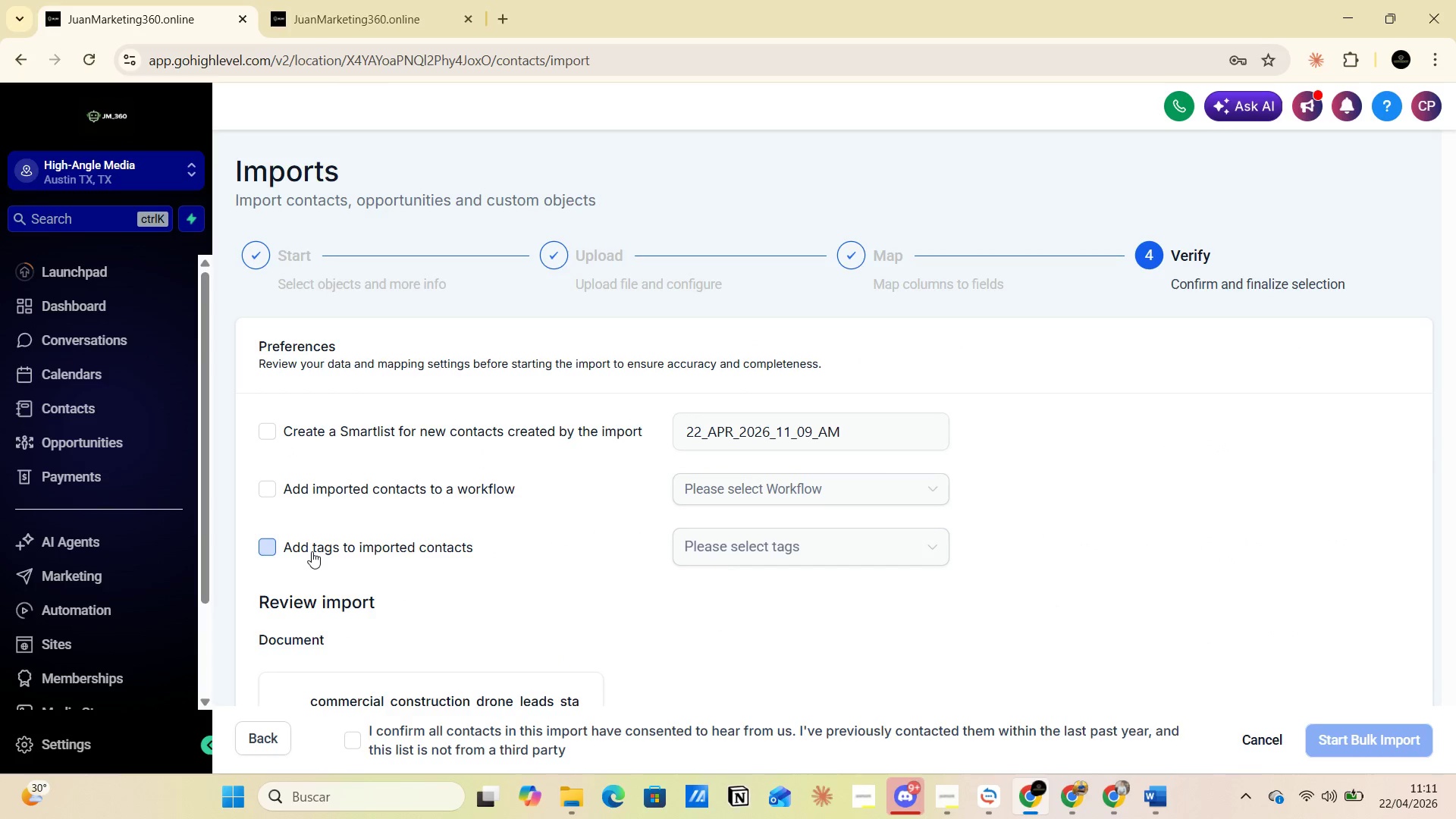 
left_click([265, 548])
 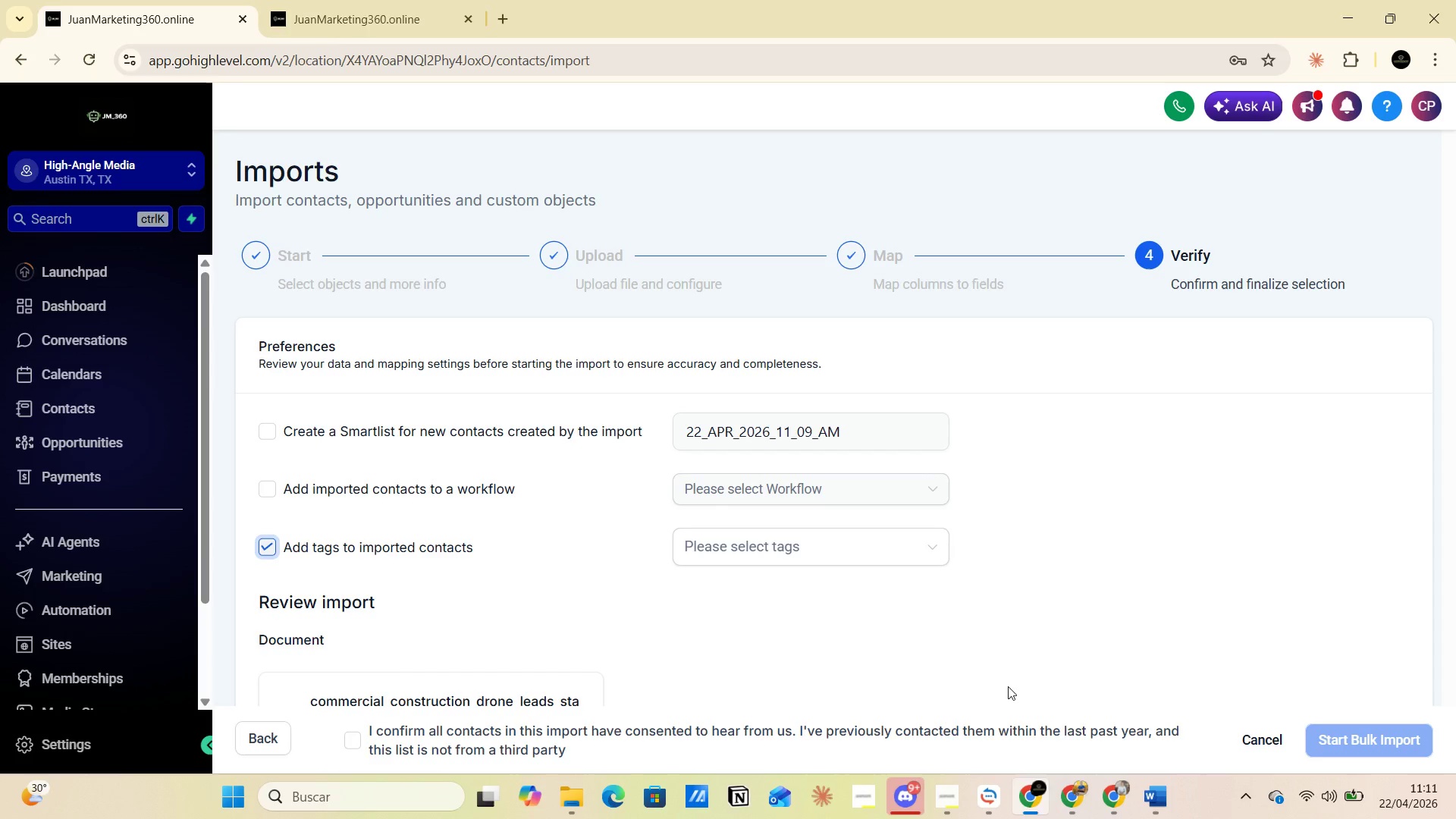 
wait(6.16)
 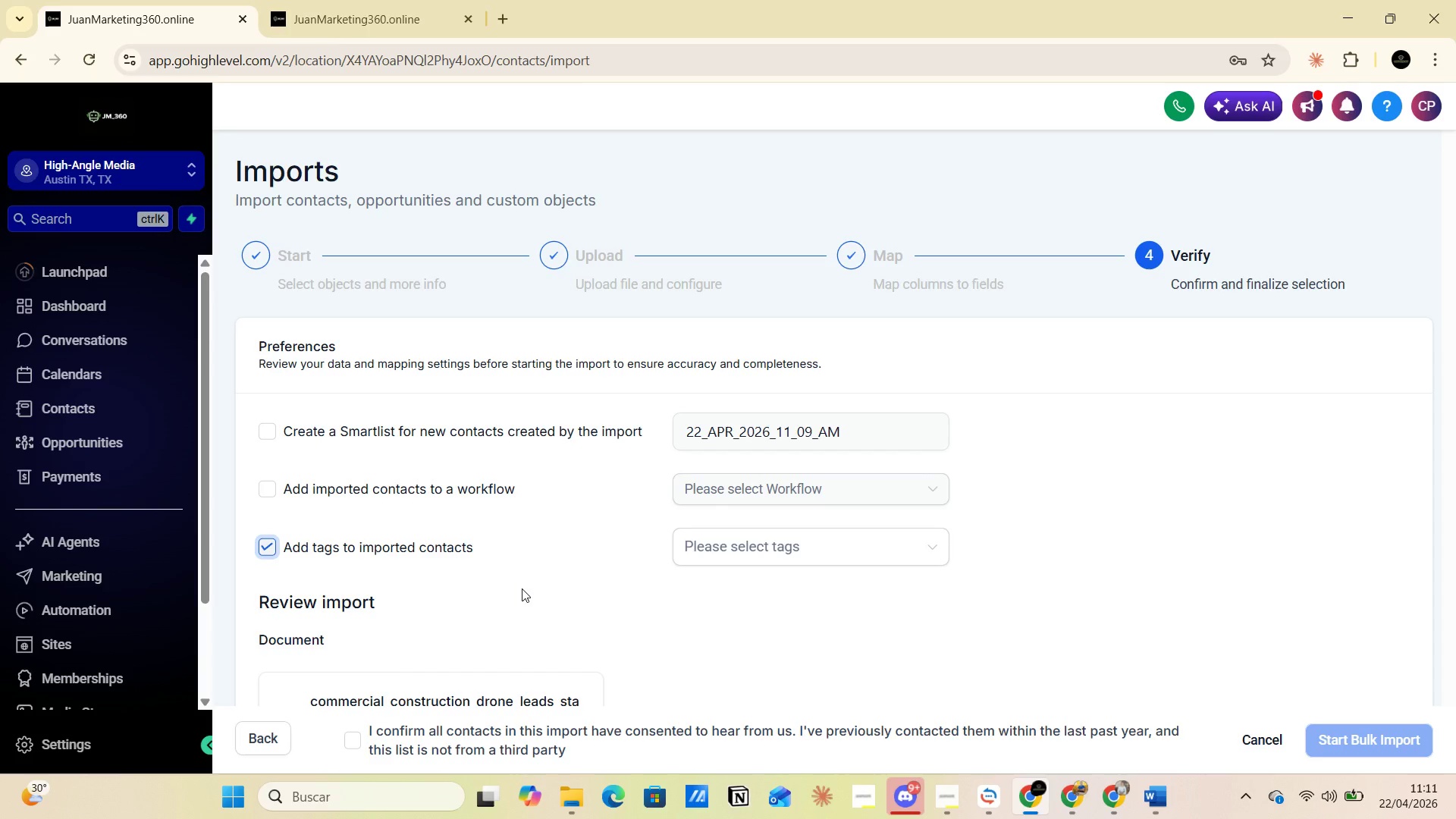 
left_click([1038, 677])
 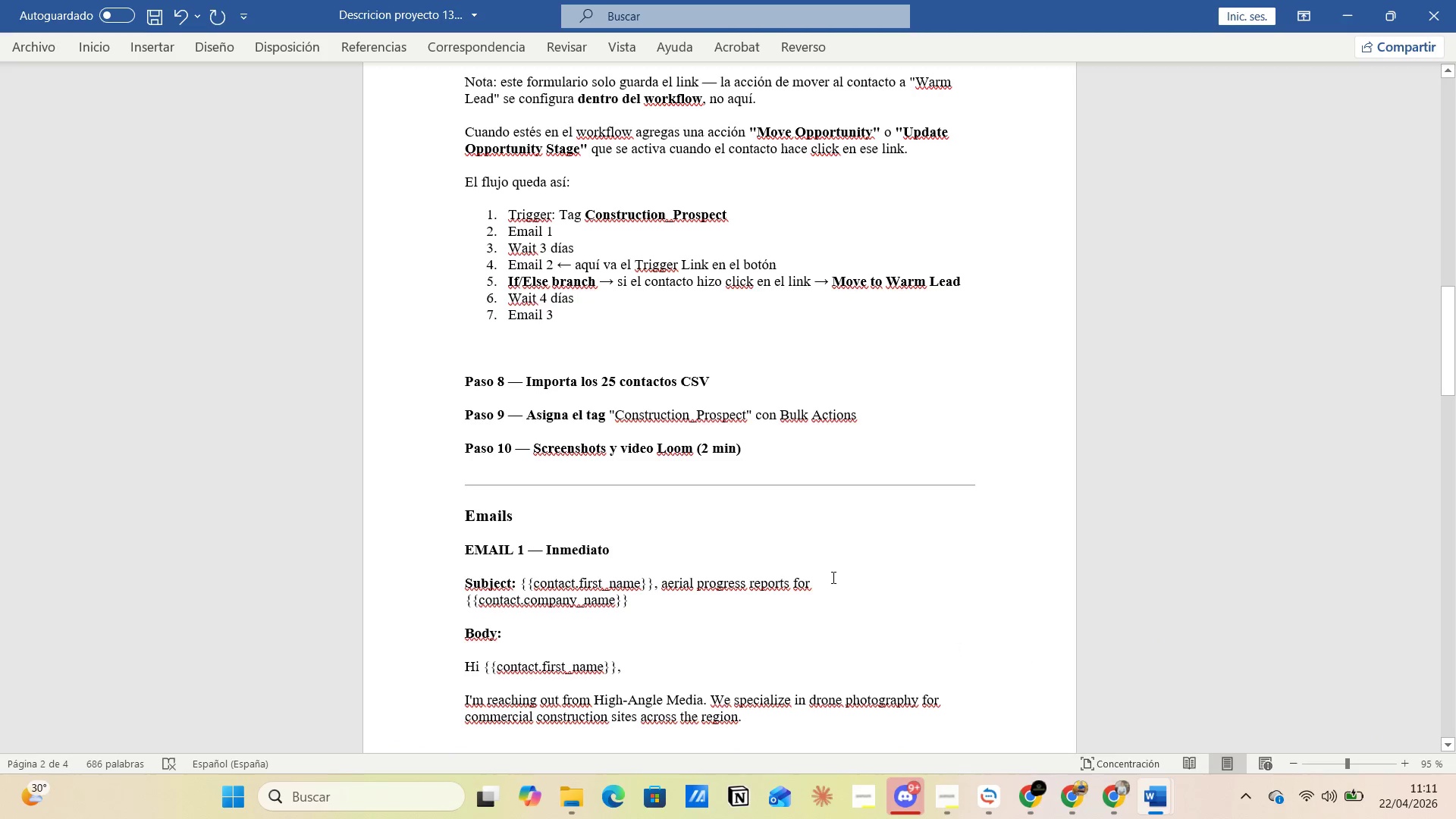 
scroll: coordinate [841, 594], scroll_direction: up, amount: 10.0
 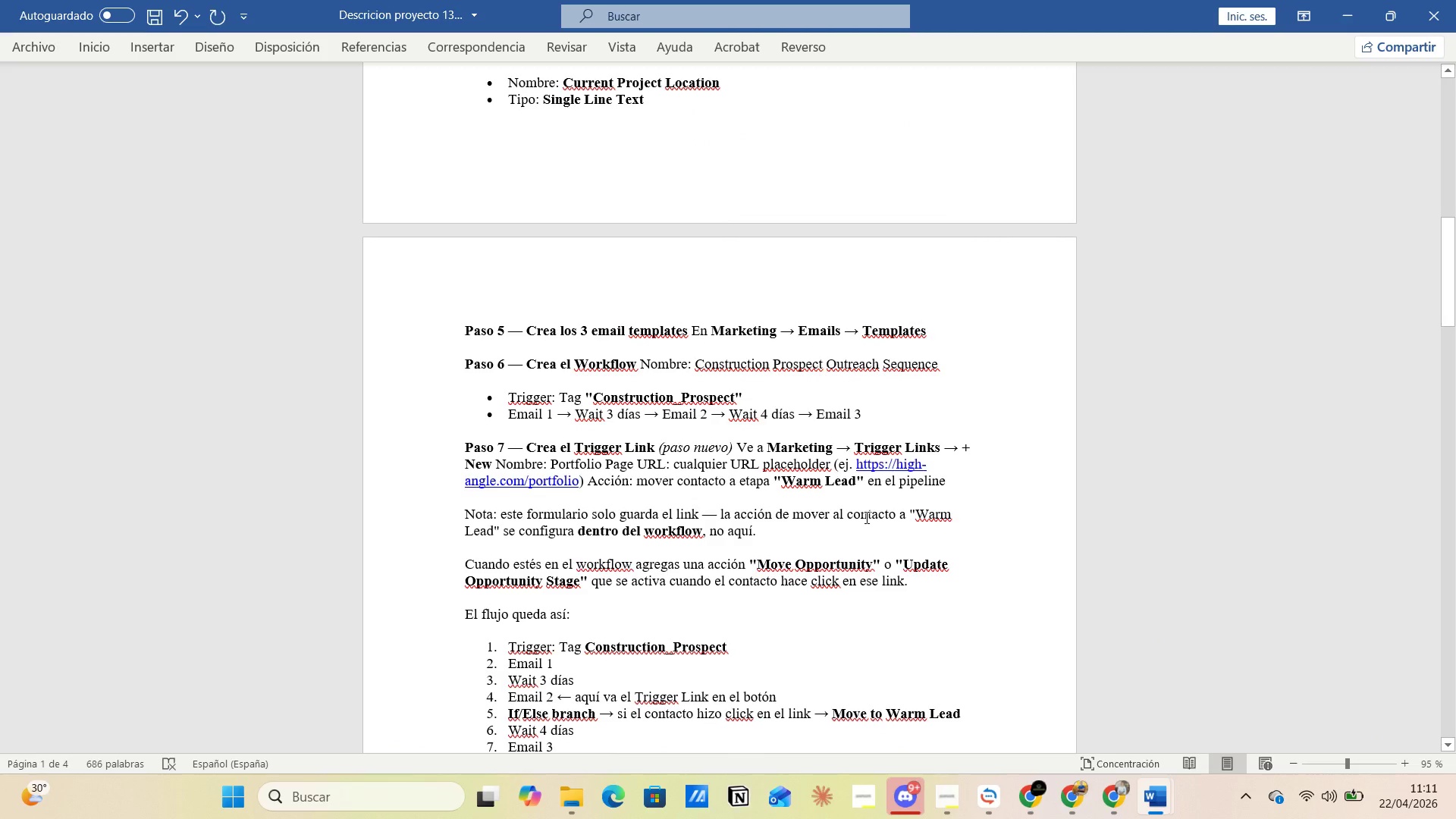 
left_click([865, 517])
 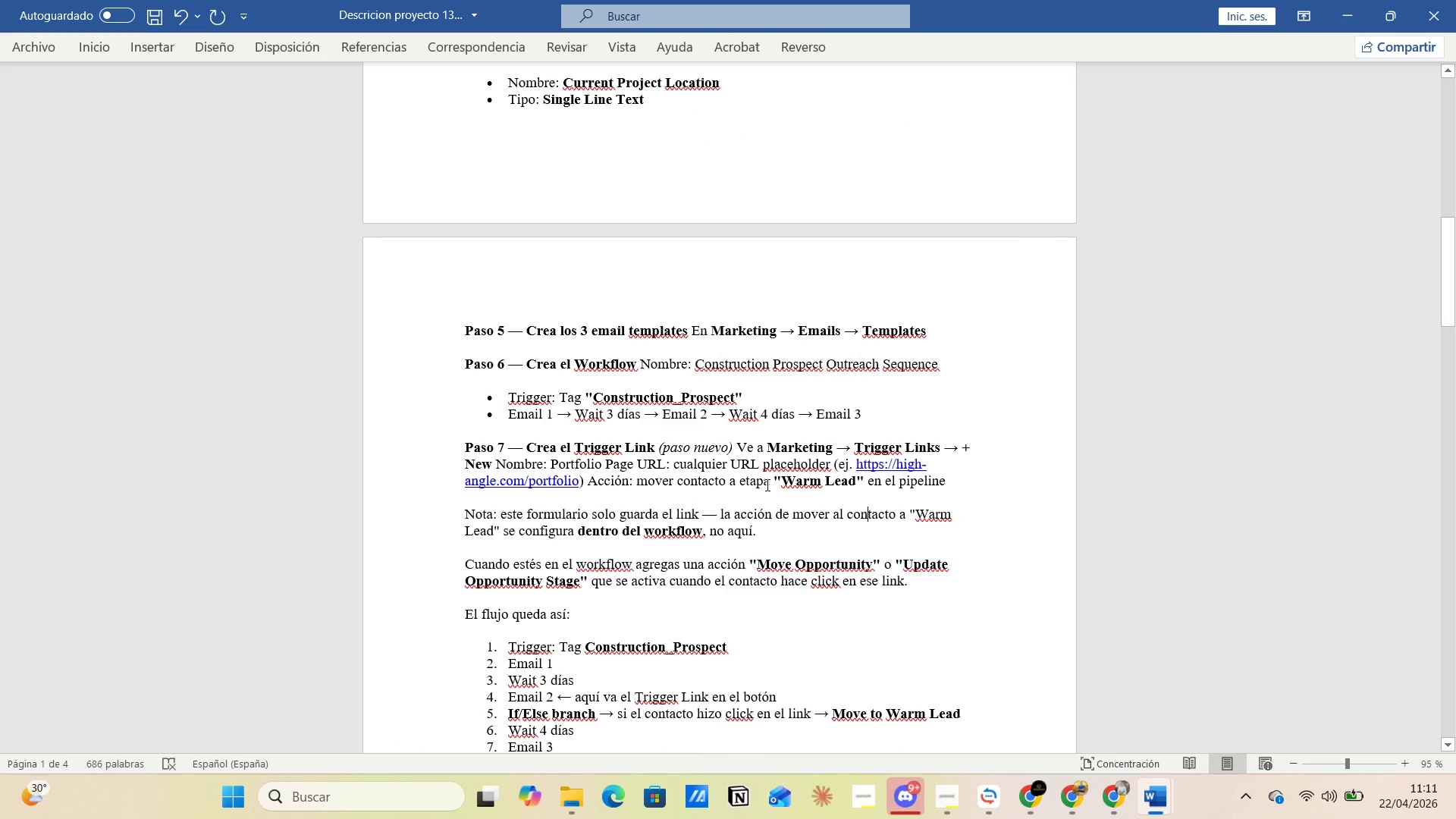 
left_click([759, 480])
 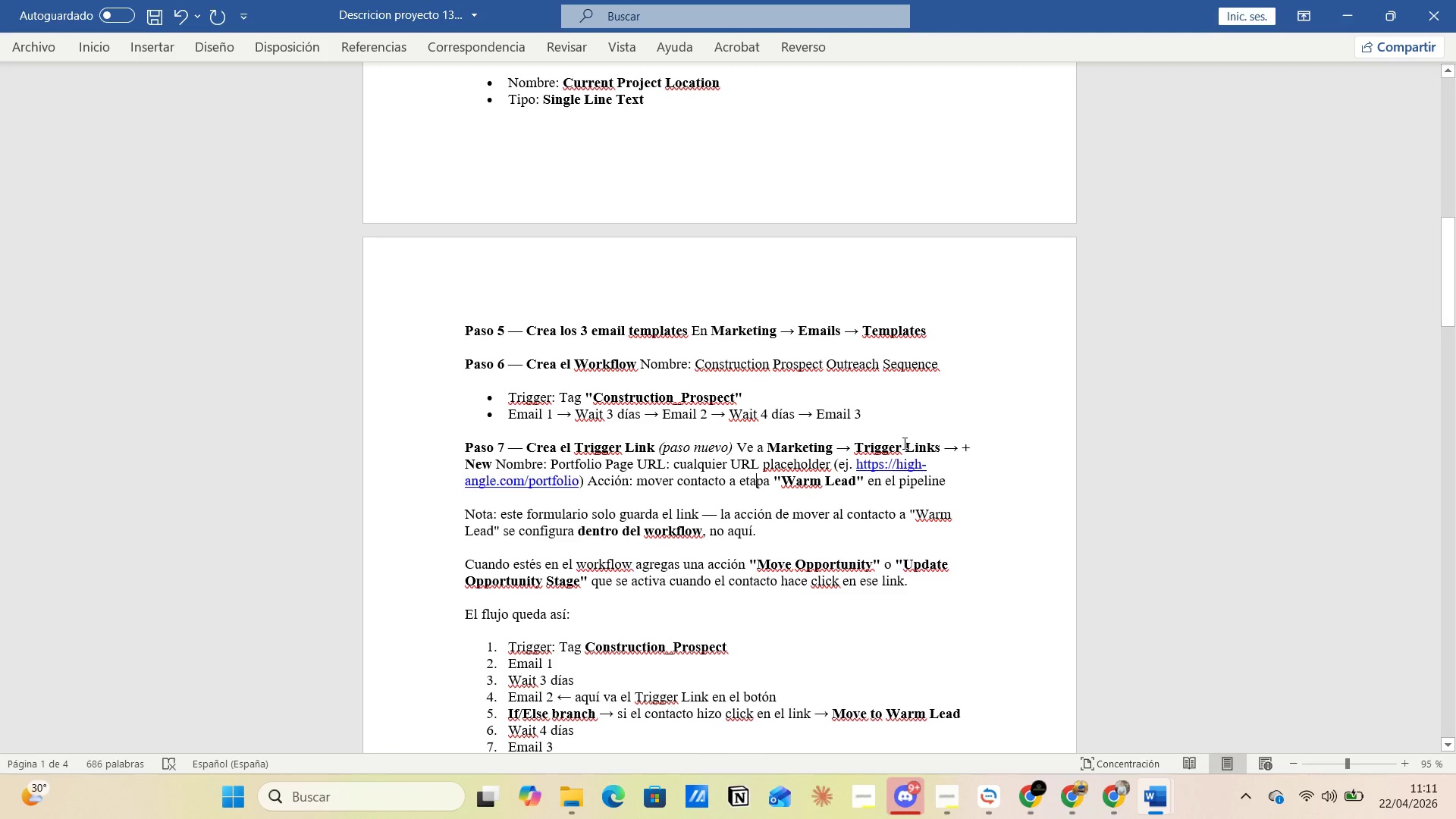 
left_click([903, 442])
 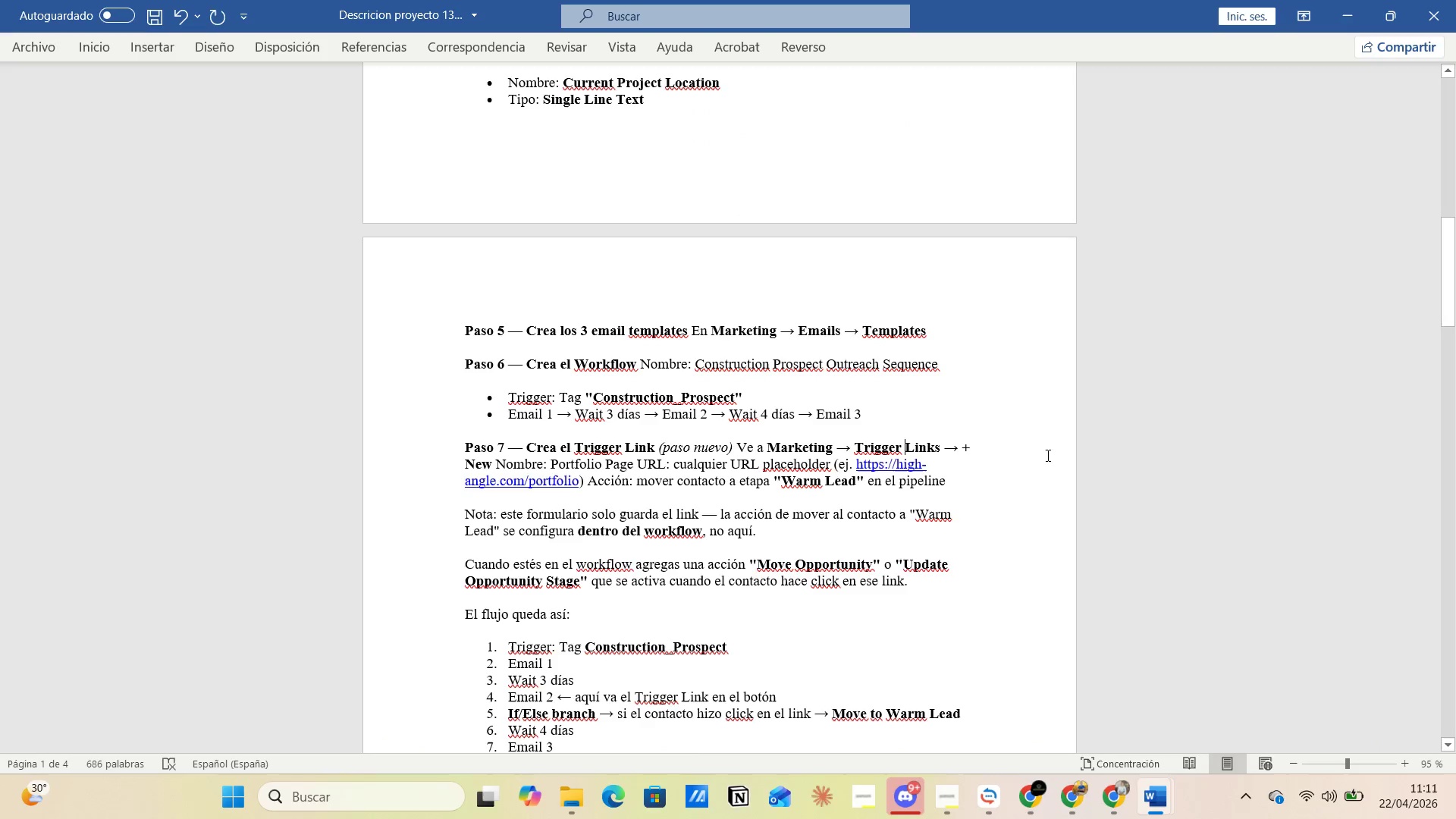 
left_click([1046, 454])
 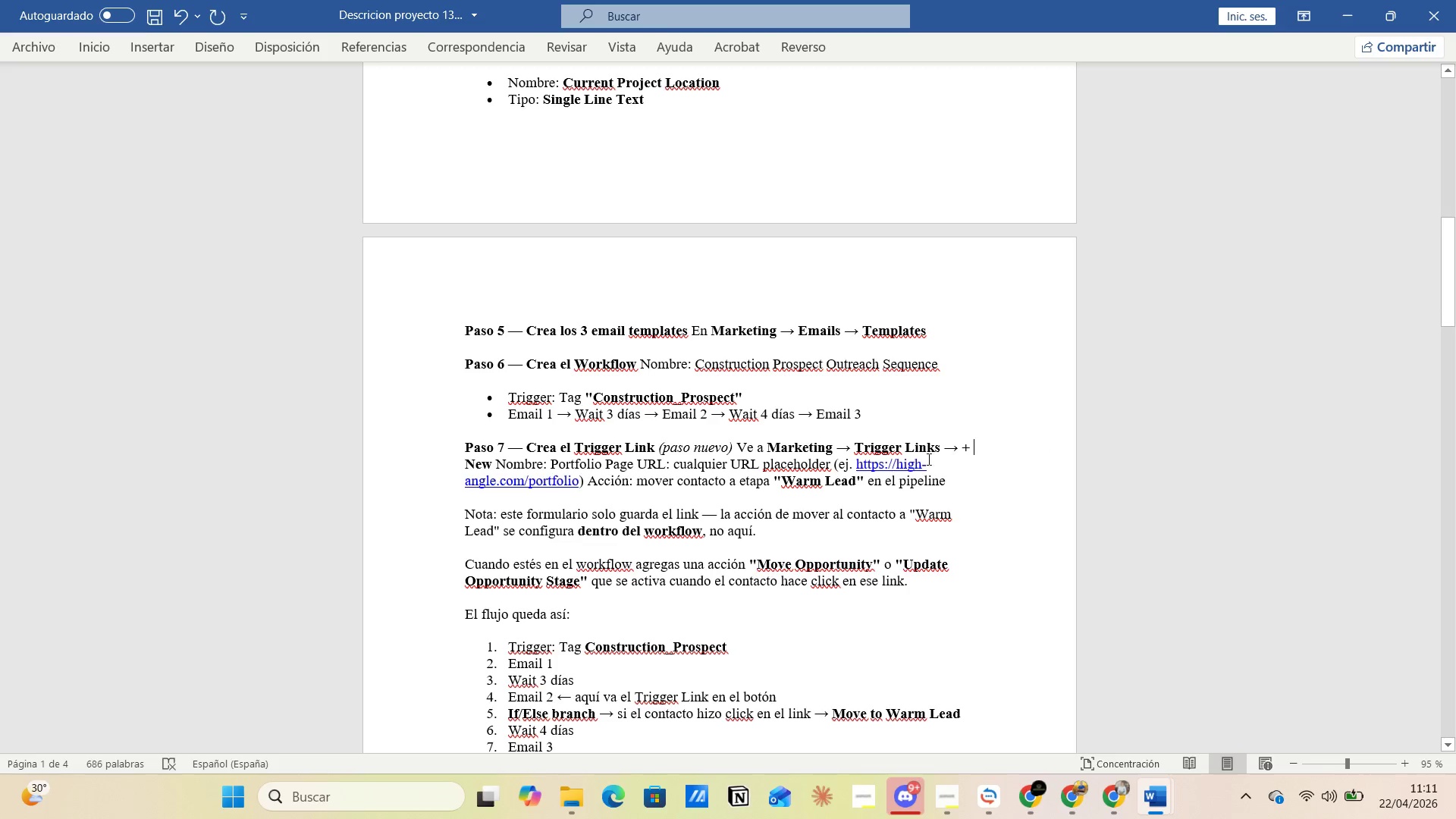 
left_click([917, 457])
 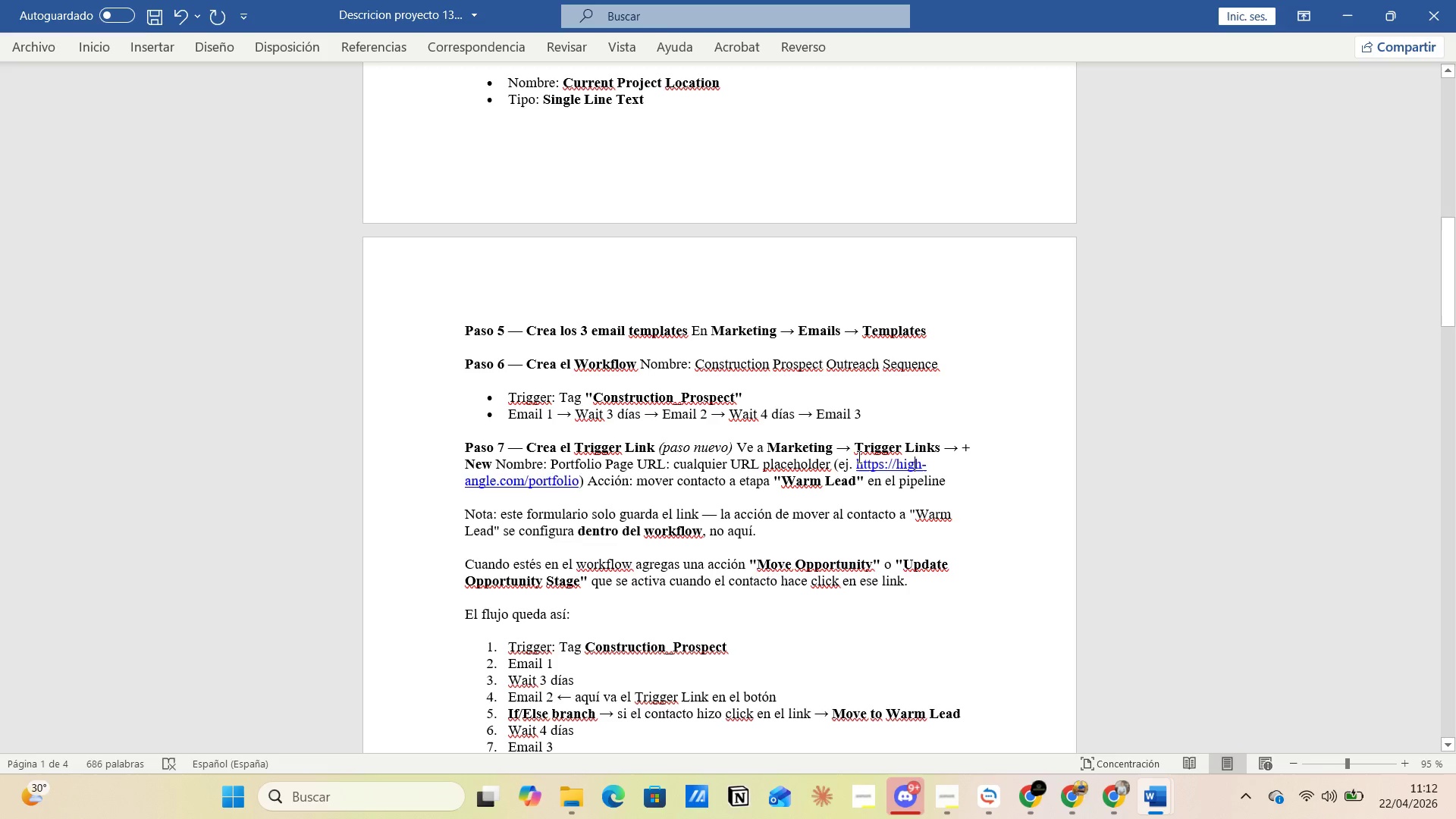 
left_click([858, 456])
 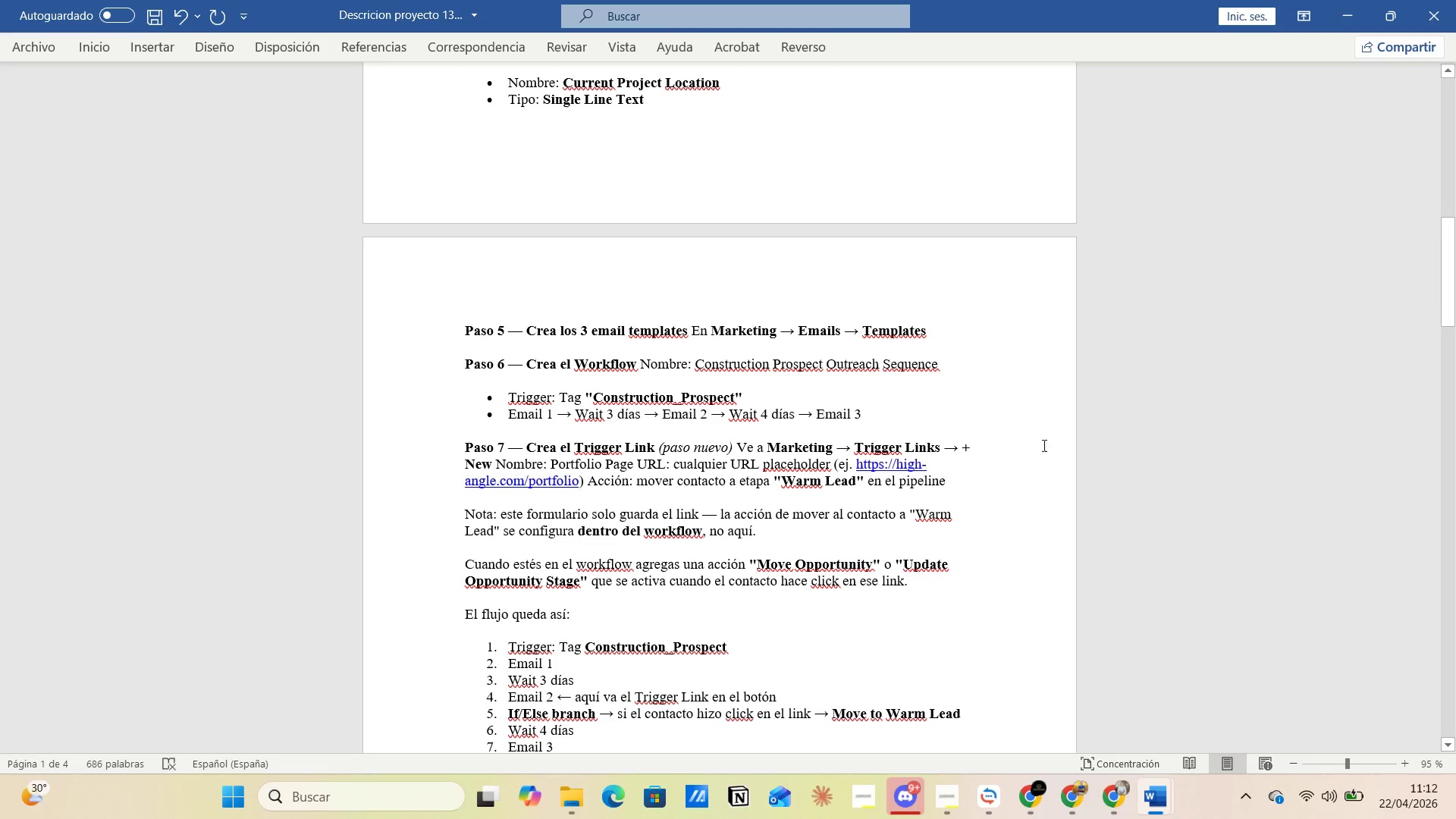 
left_click([1051, 440])
 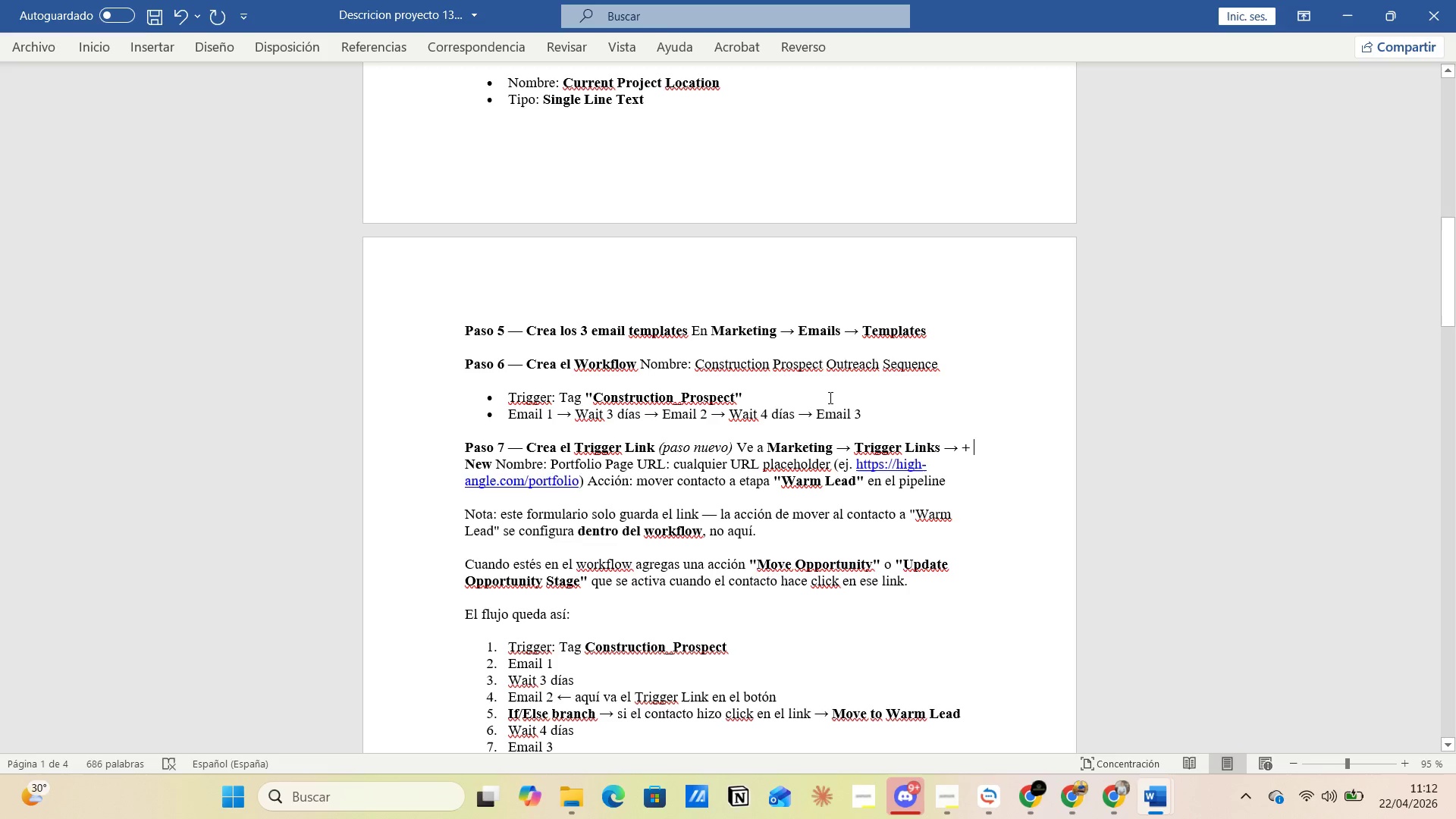 
left_click([786, 394])
 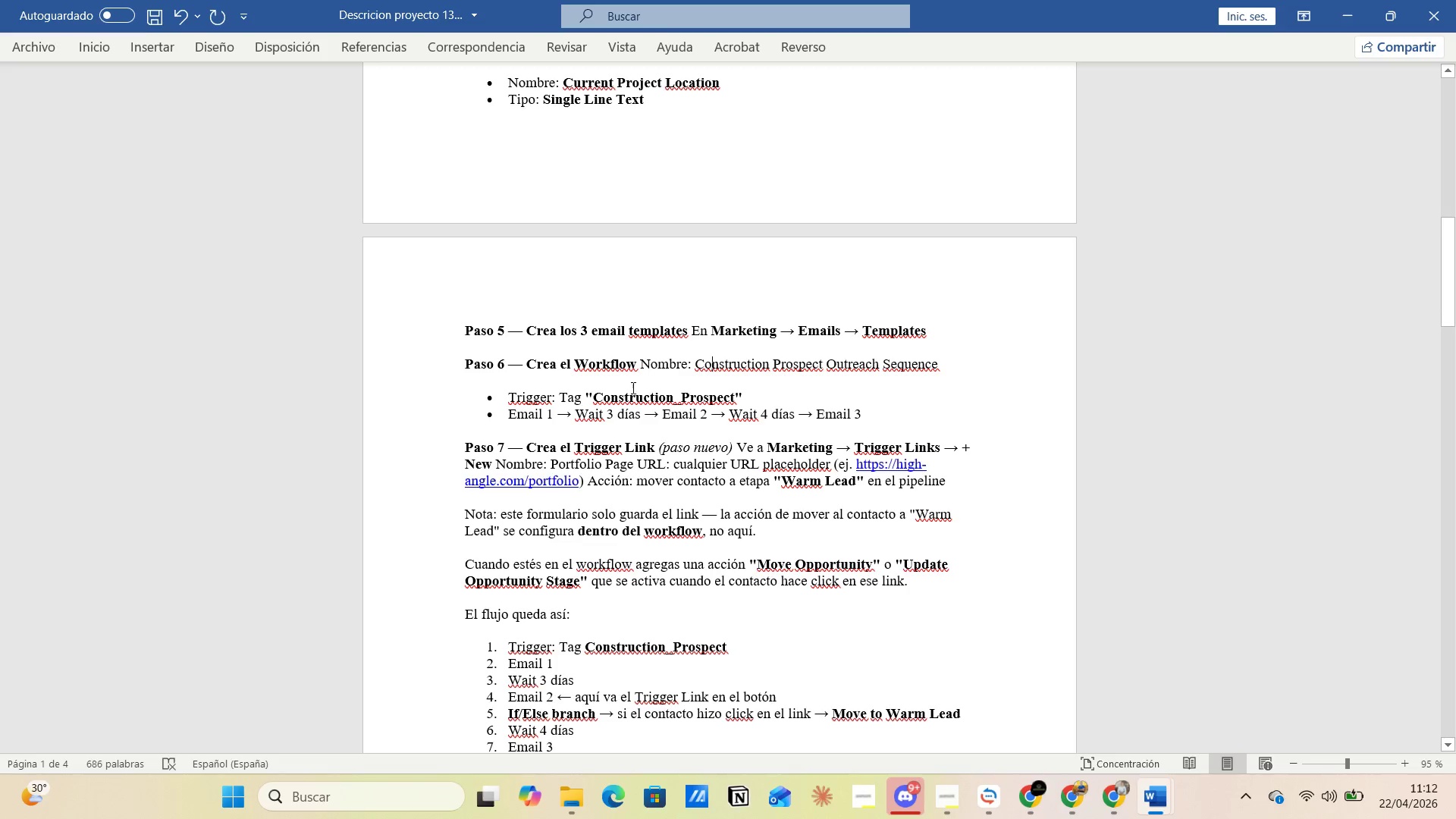 
left_click([592, 386])
 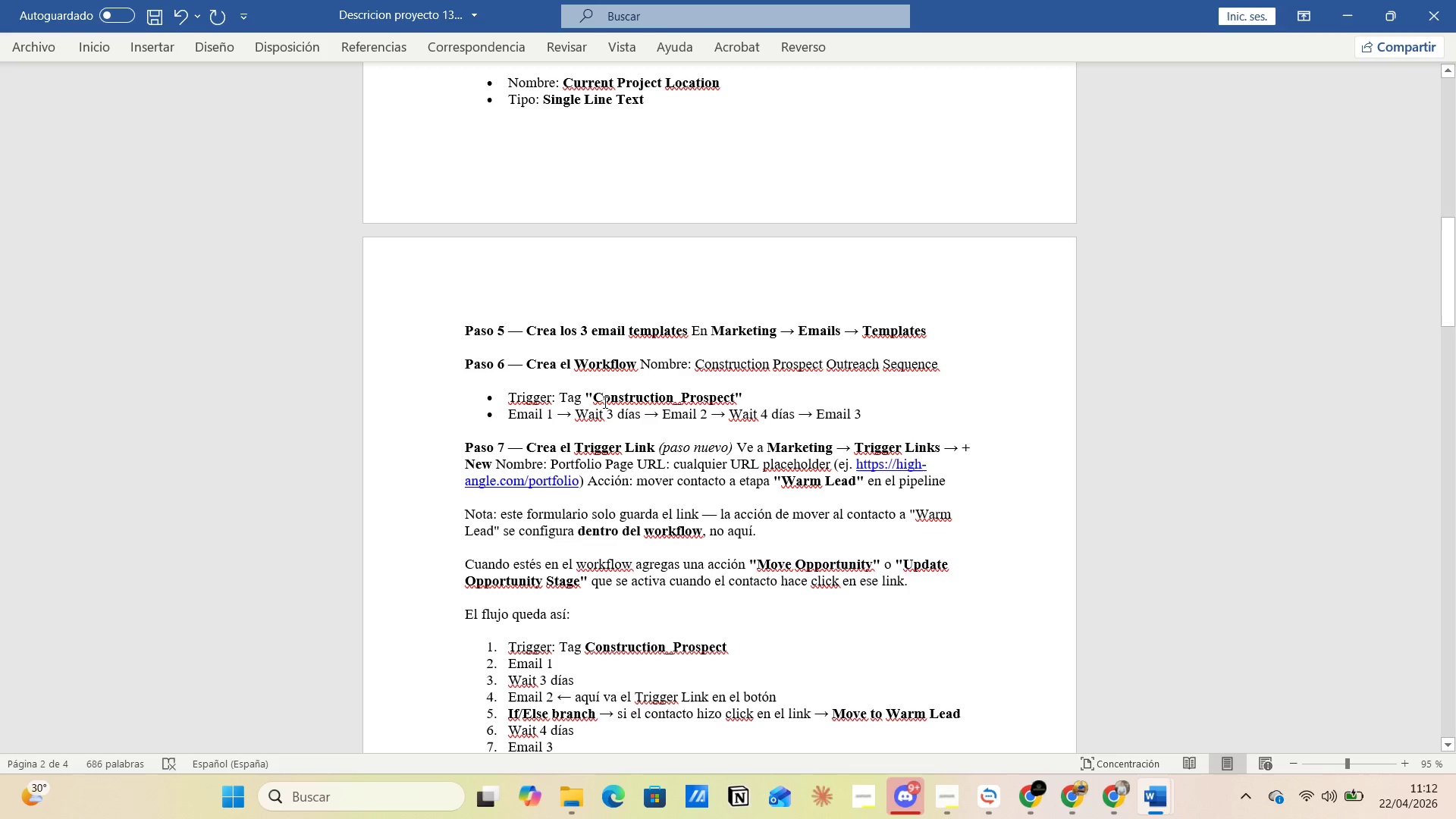 
left_click([604, 396])
 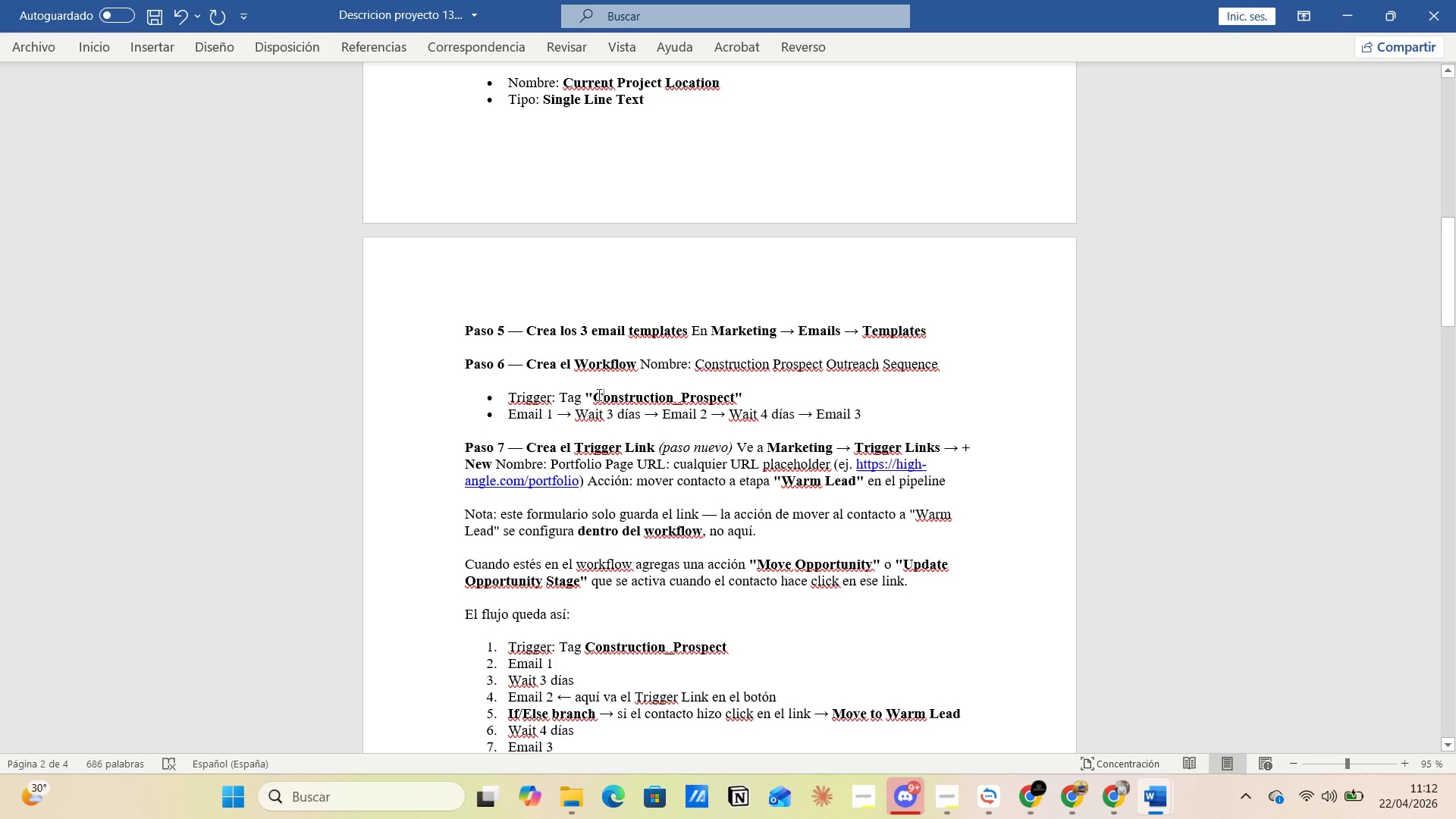 
left_click([594, 393])
 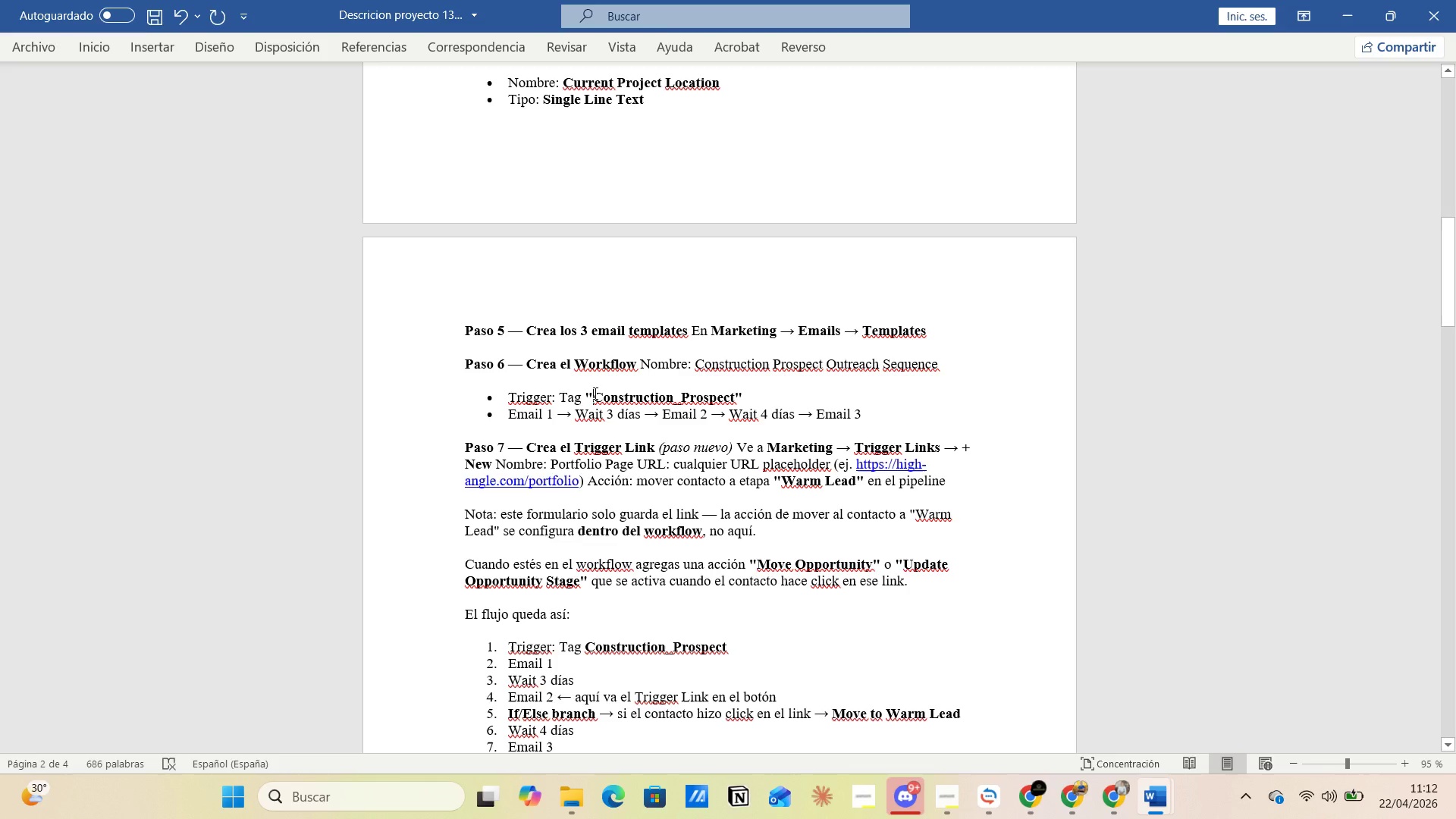 
left_click_drag(start_coordinate=[594, 393], to_coordinate=[715, 396])
 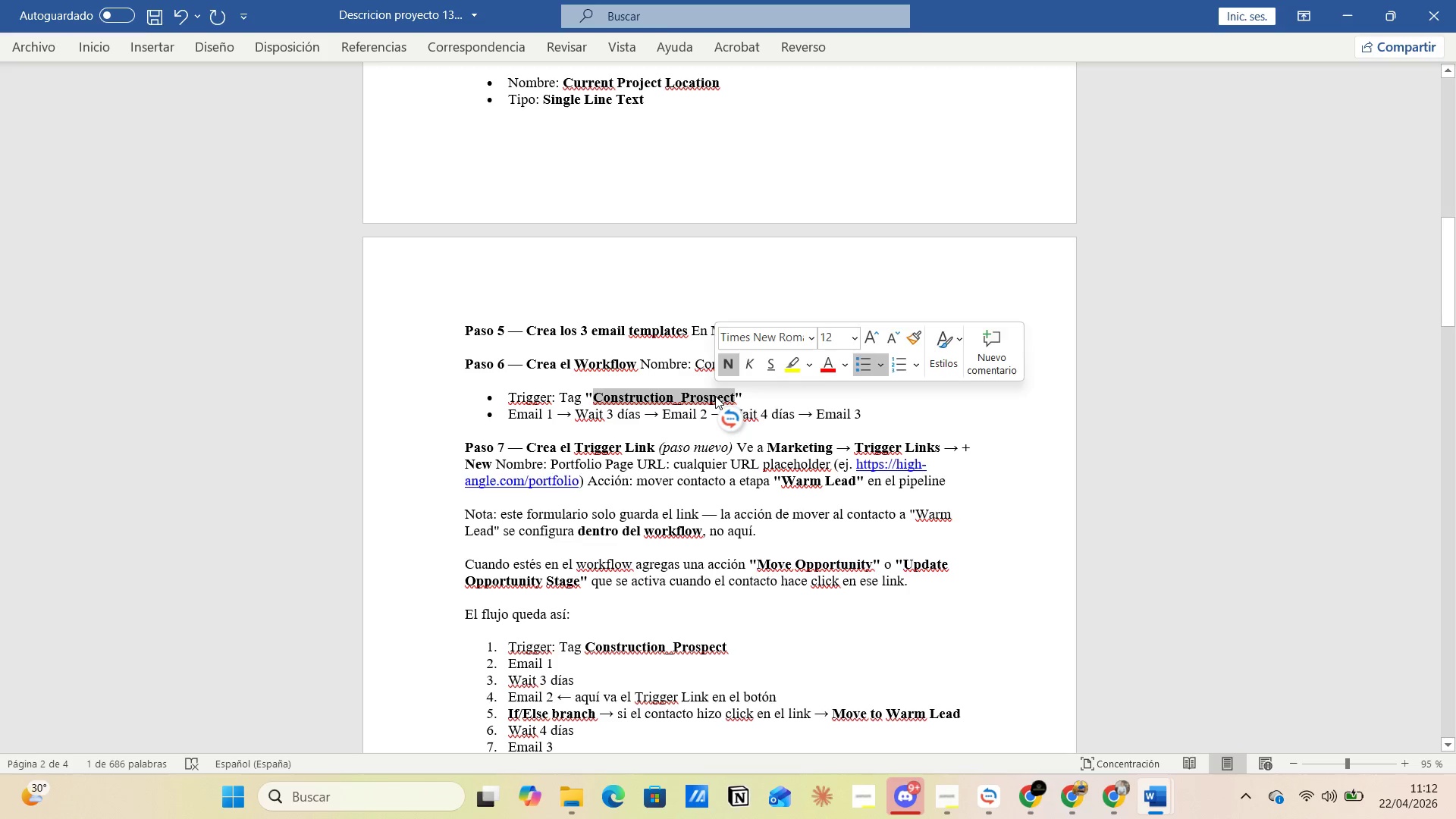 
key(Control+C)
 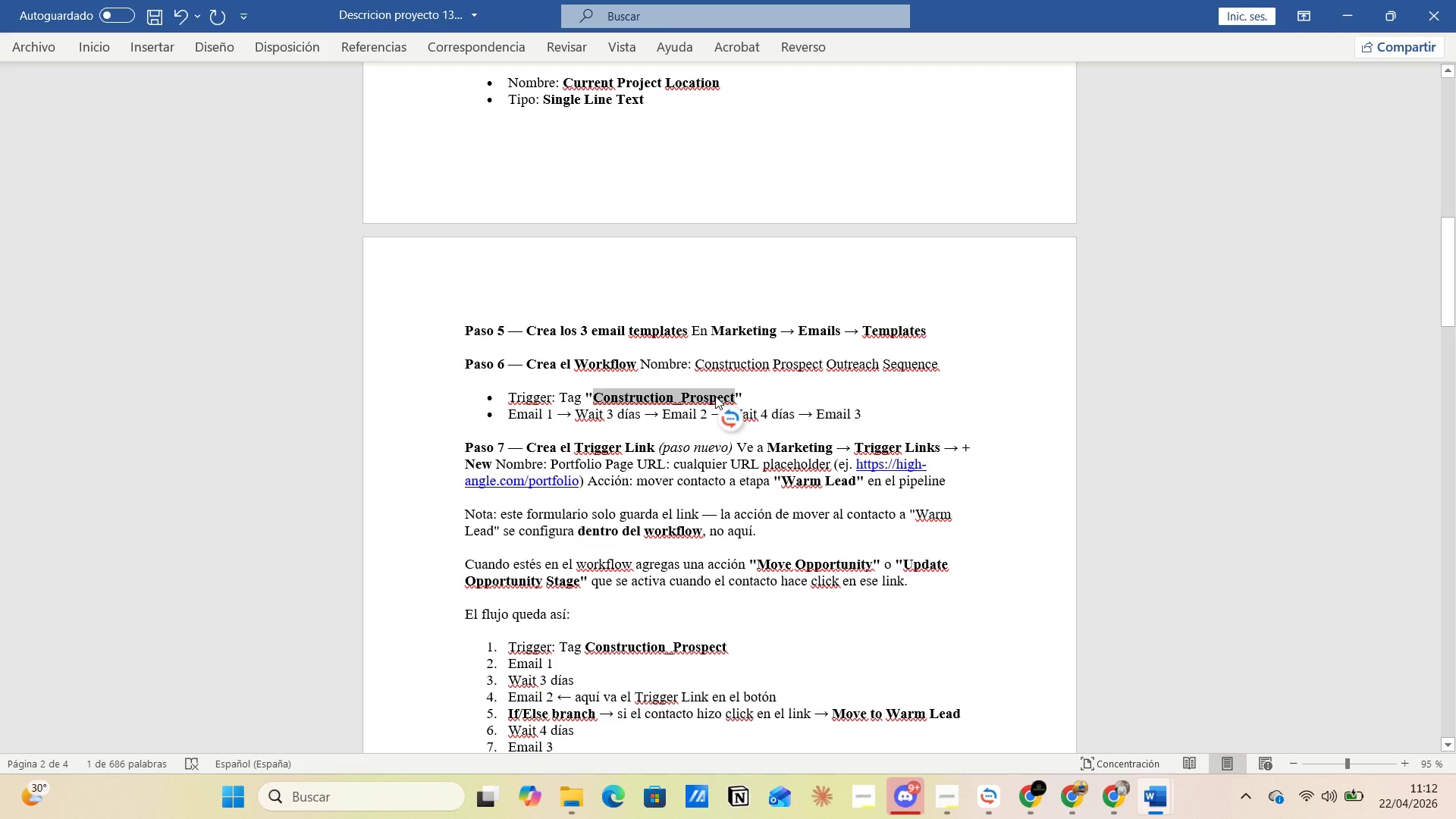 
key(Alt+AltLeft)
 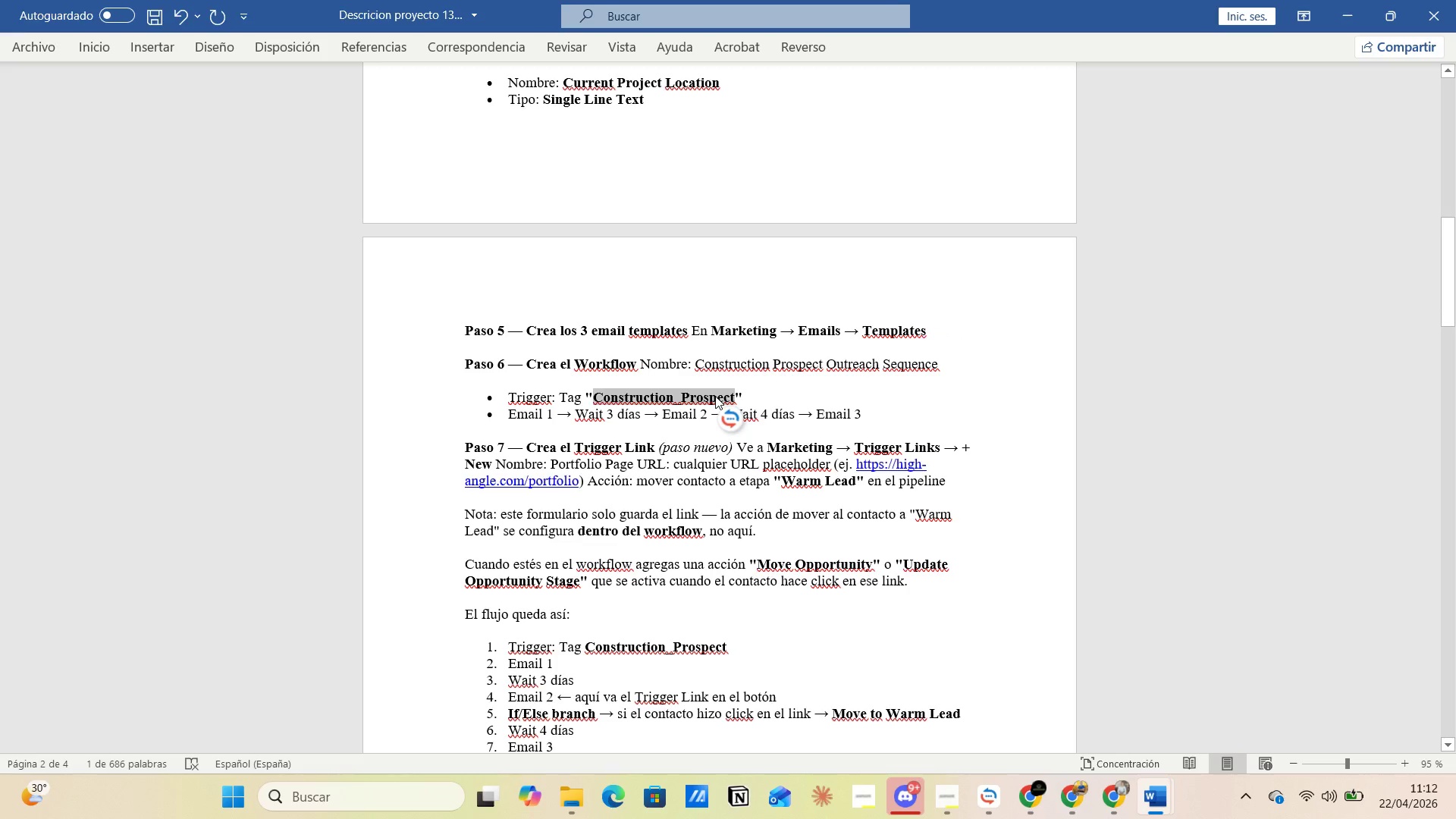 
key(Alt+Tab)
 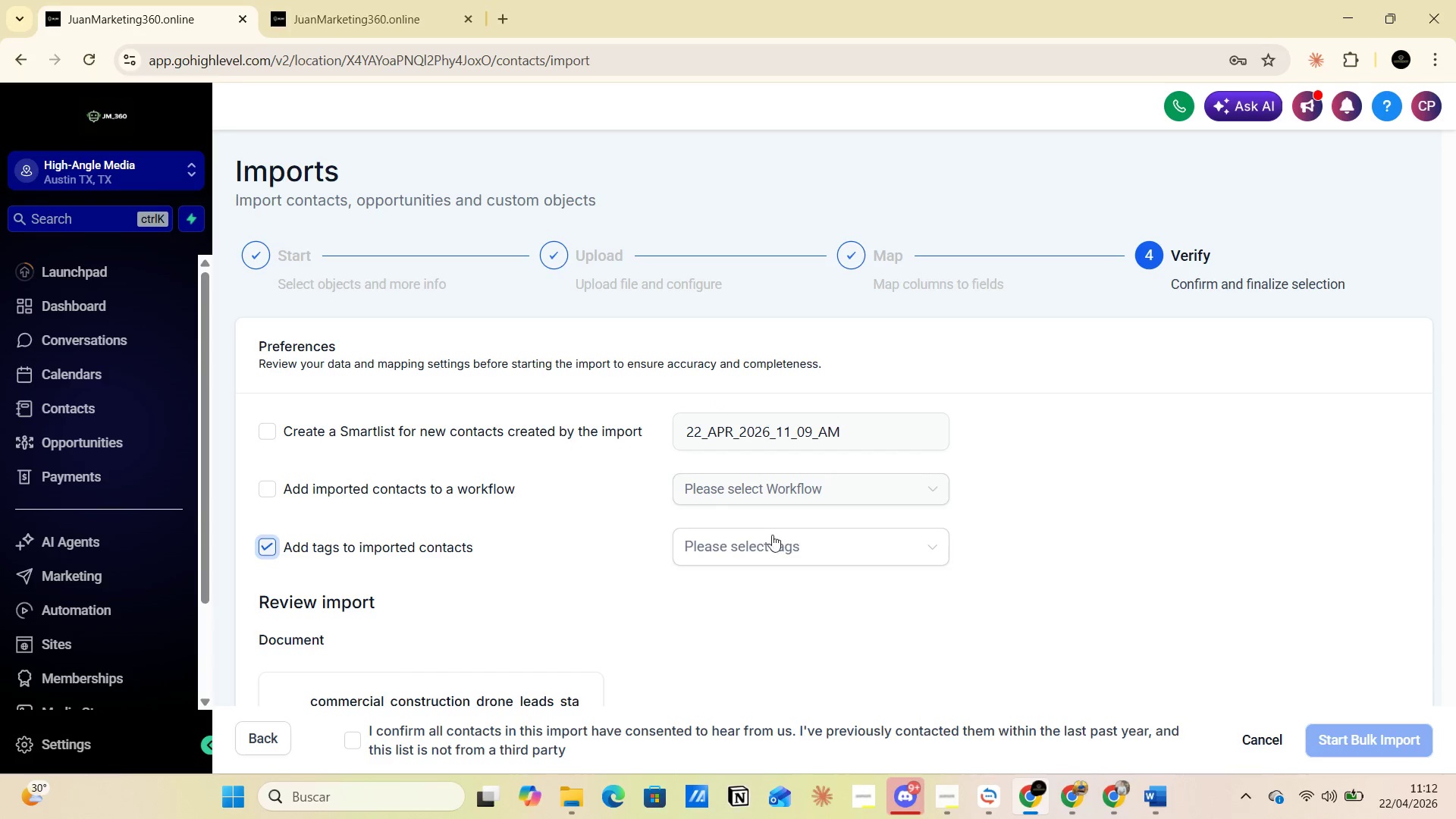 
left_click([769, 540])
 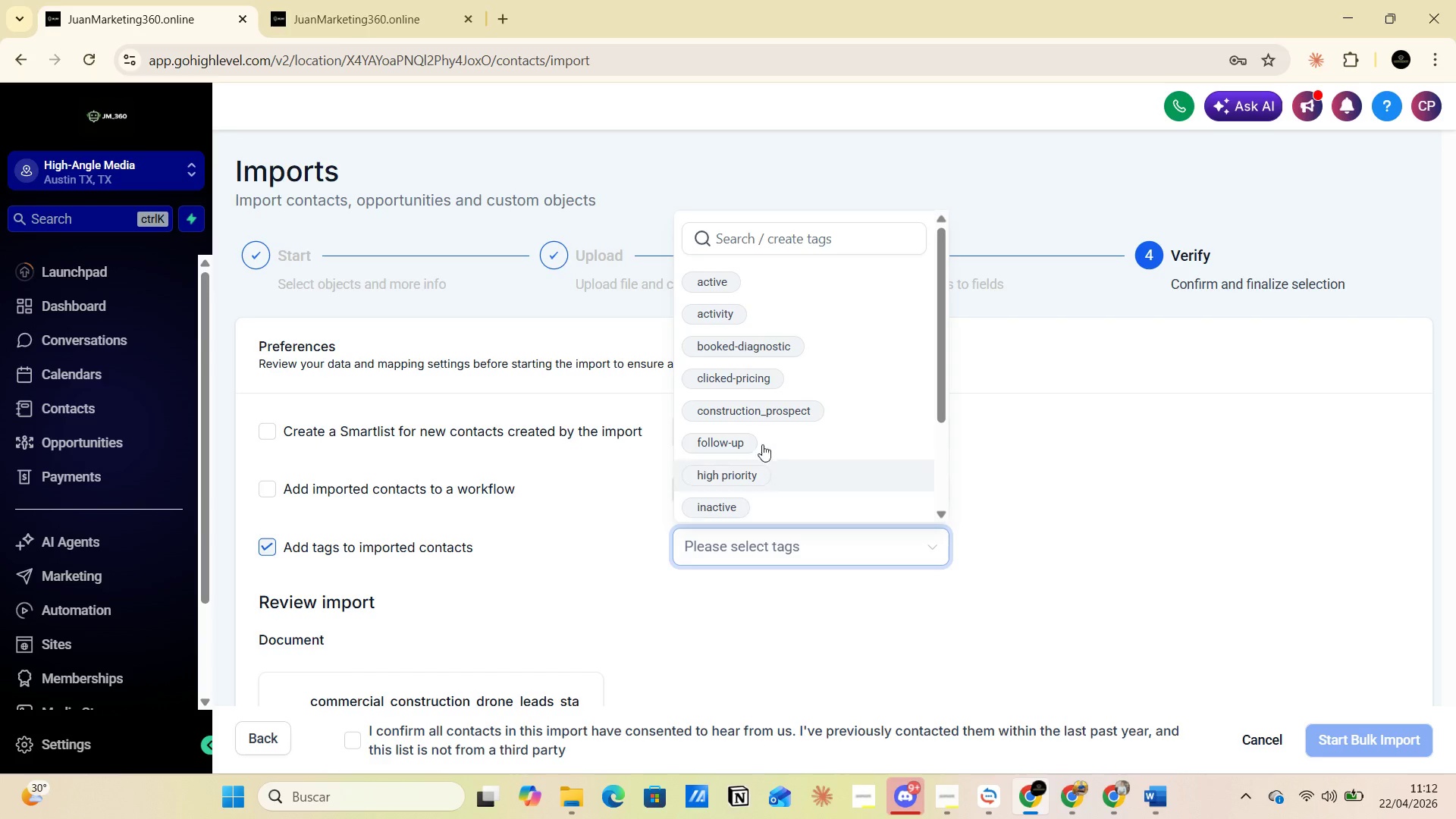 
left_click([767, 412])
 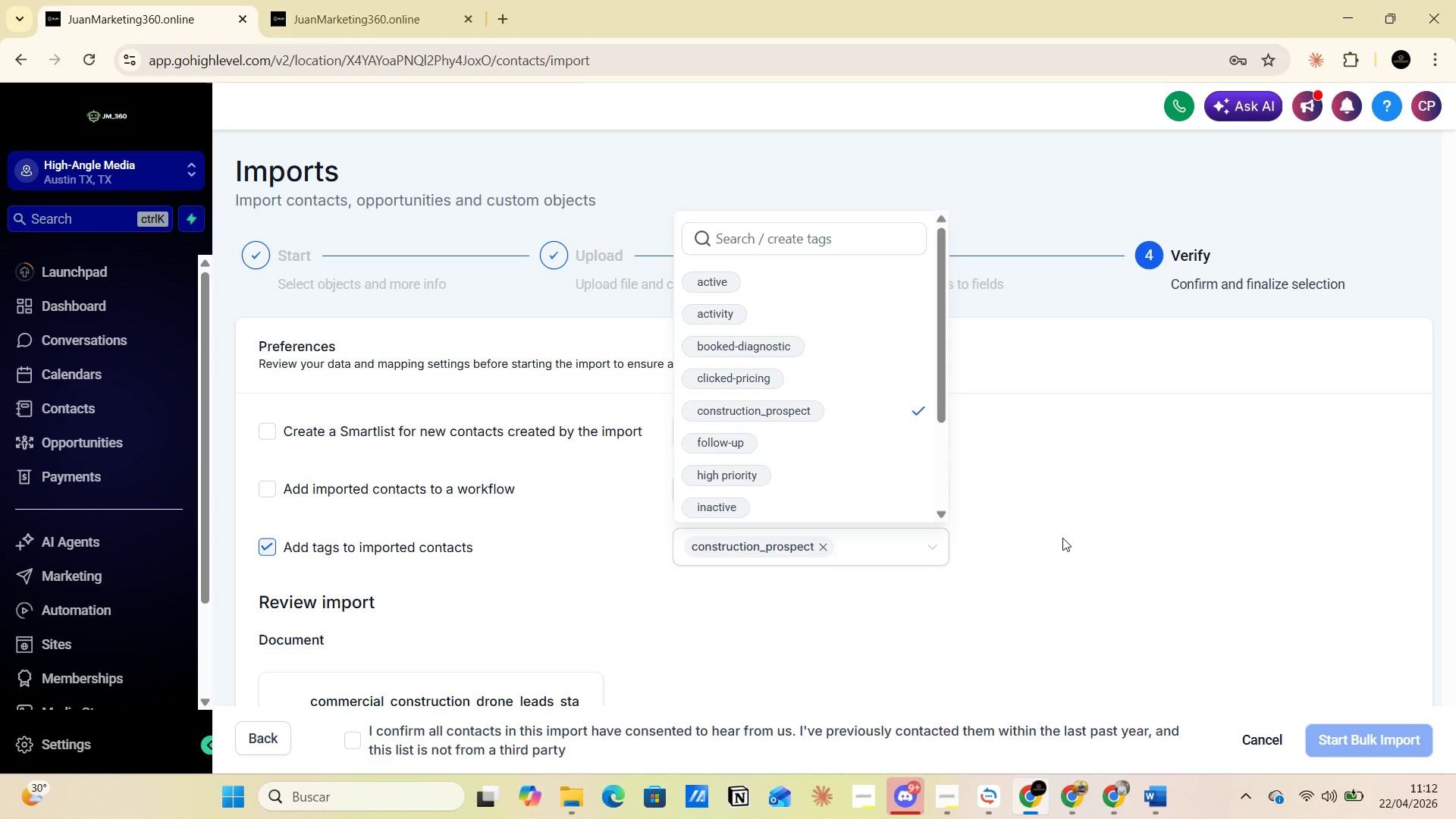 
left_click([1062, 537])
 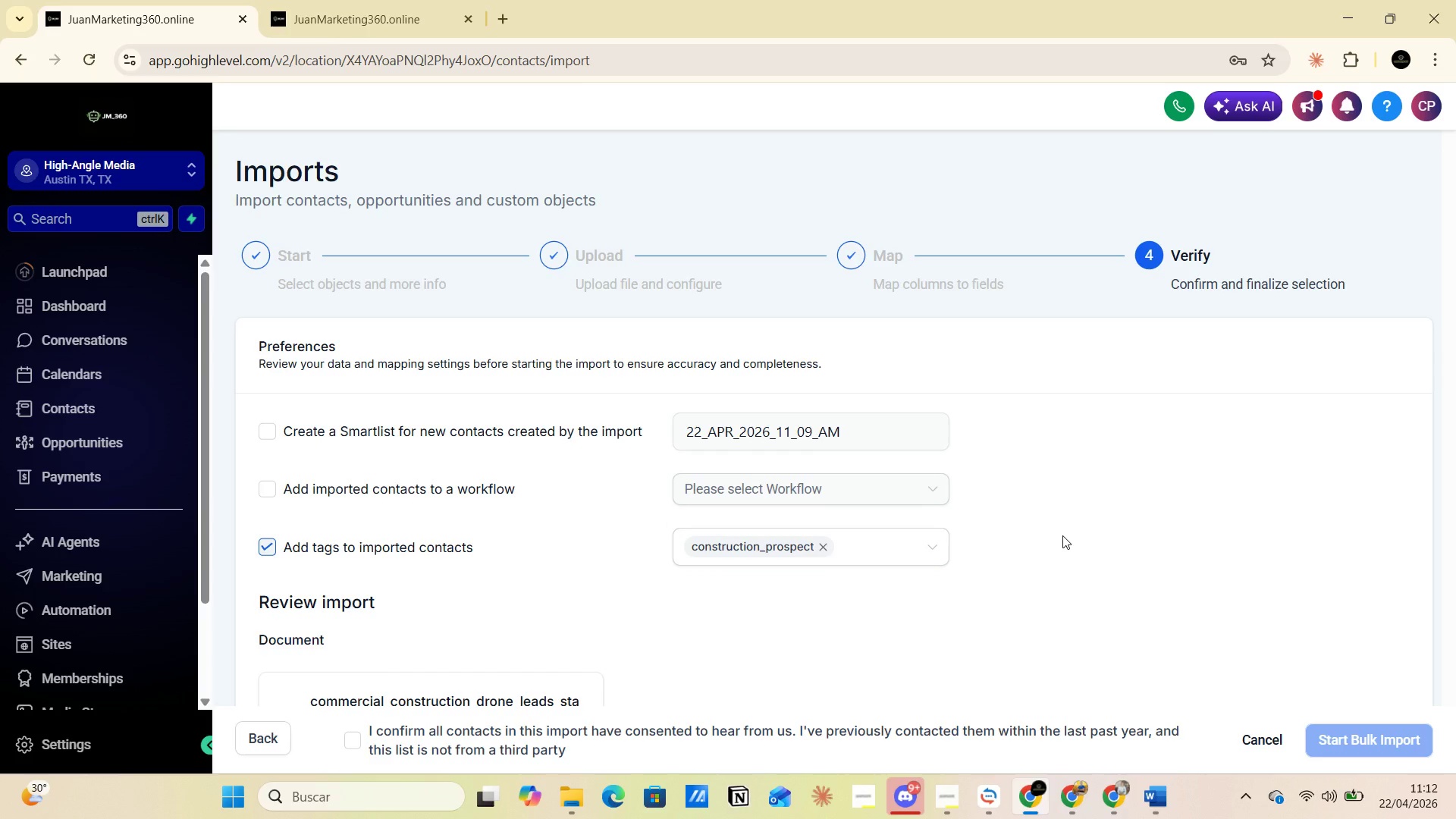 
key(PrintScreen)
 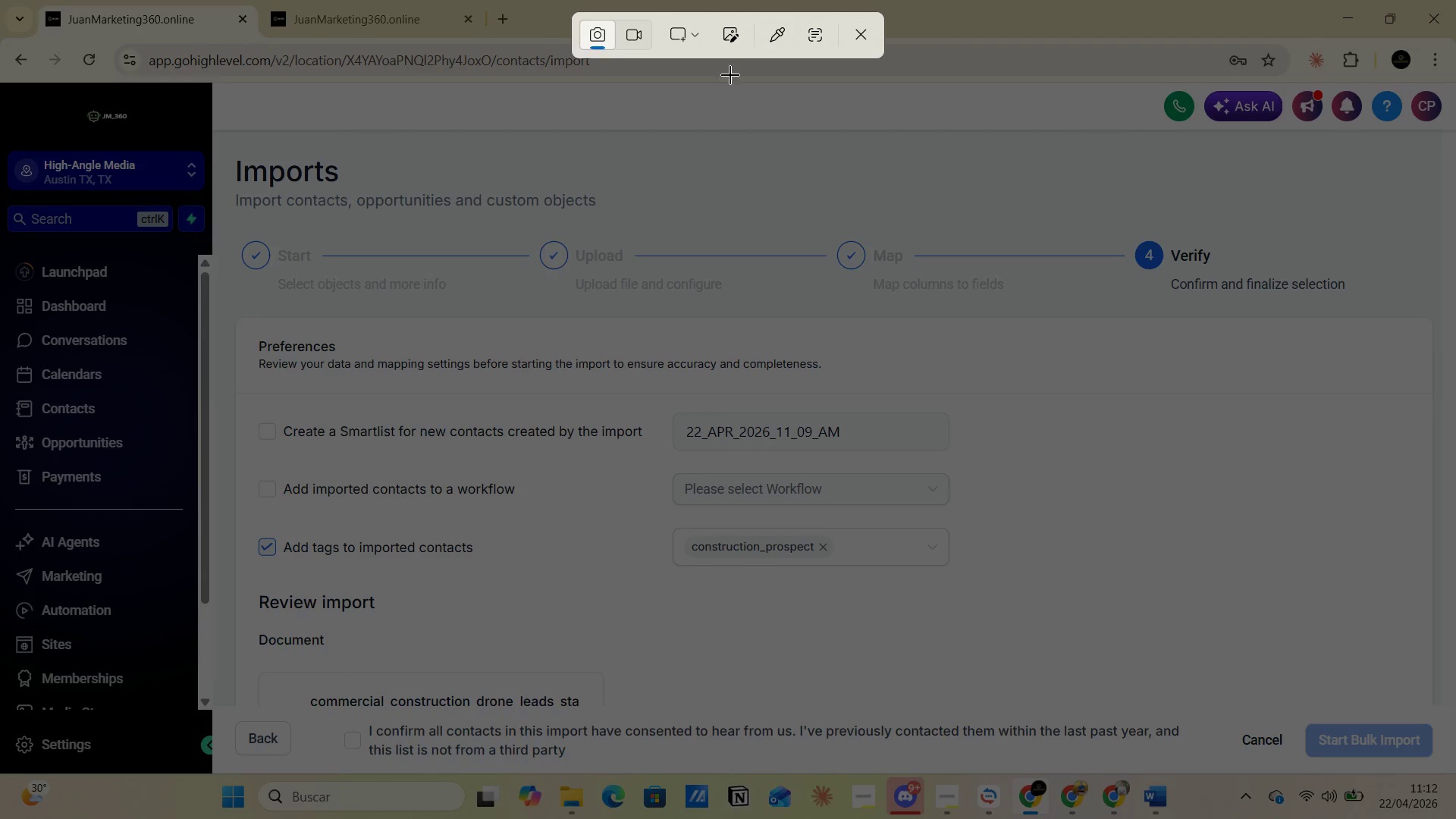 
left_click([692, 30])
 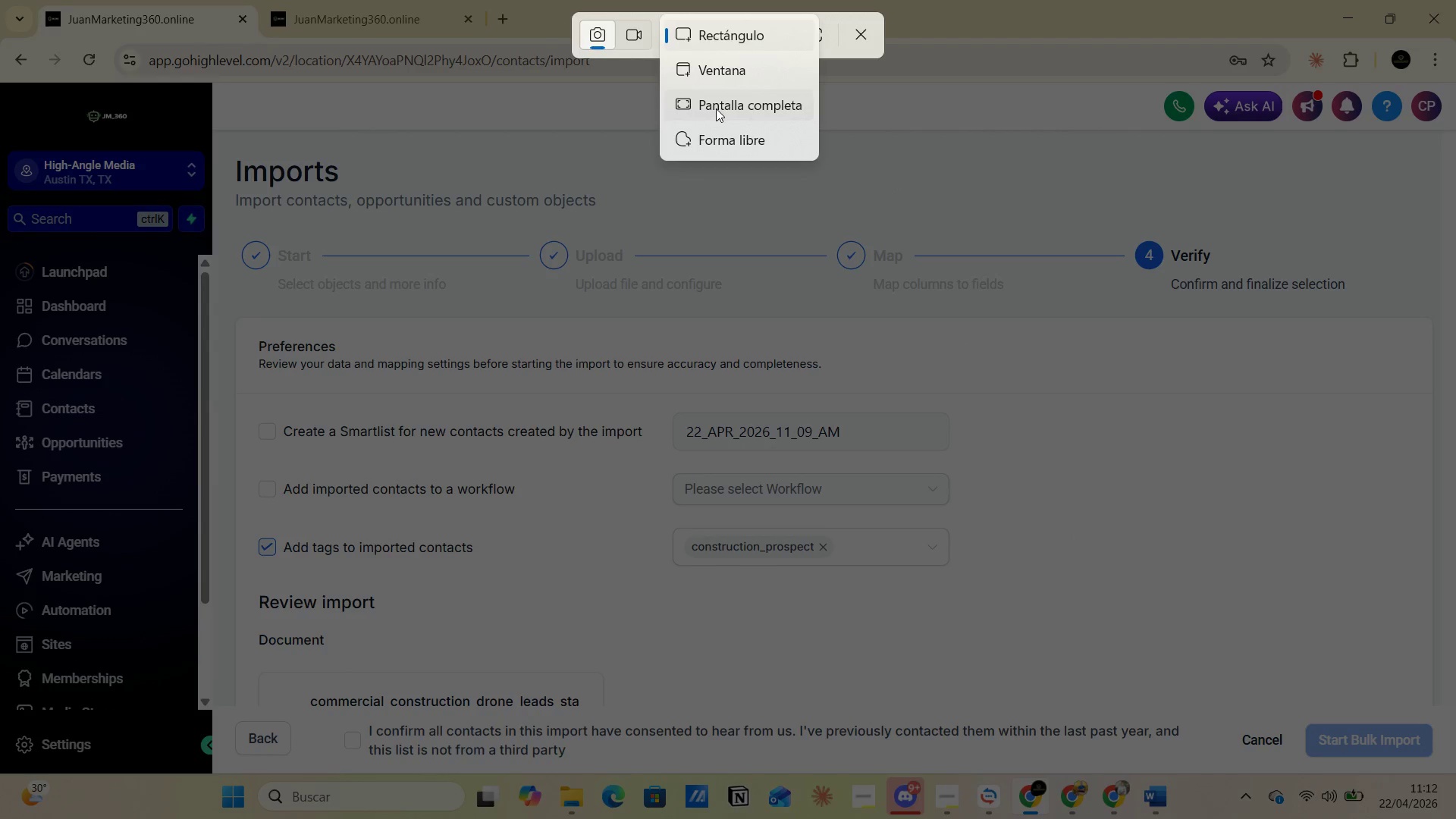 
left_click([716, 108])
 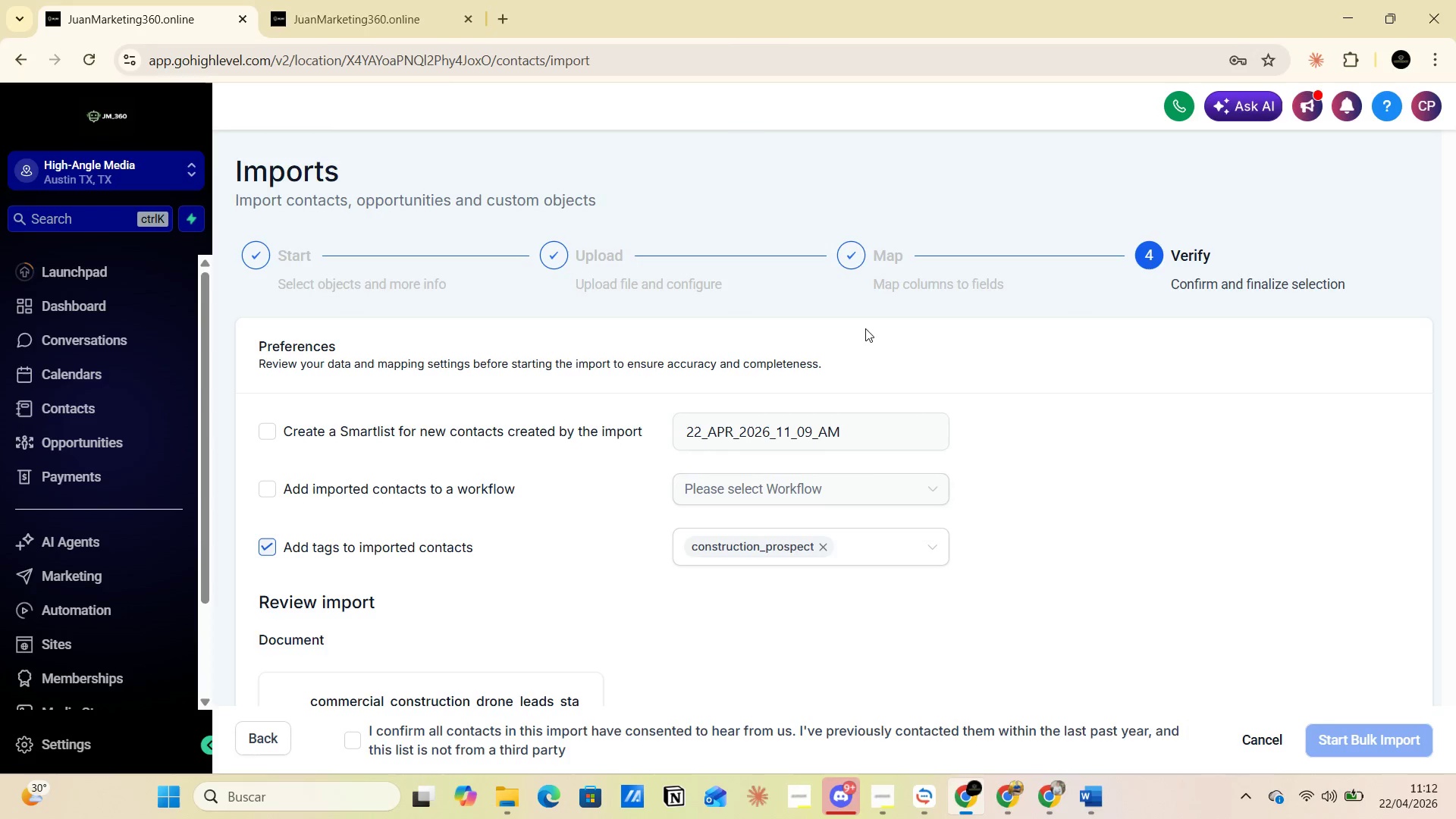 
key(Alt+Tab)
 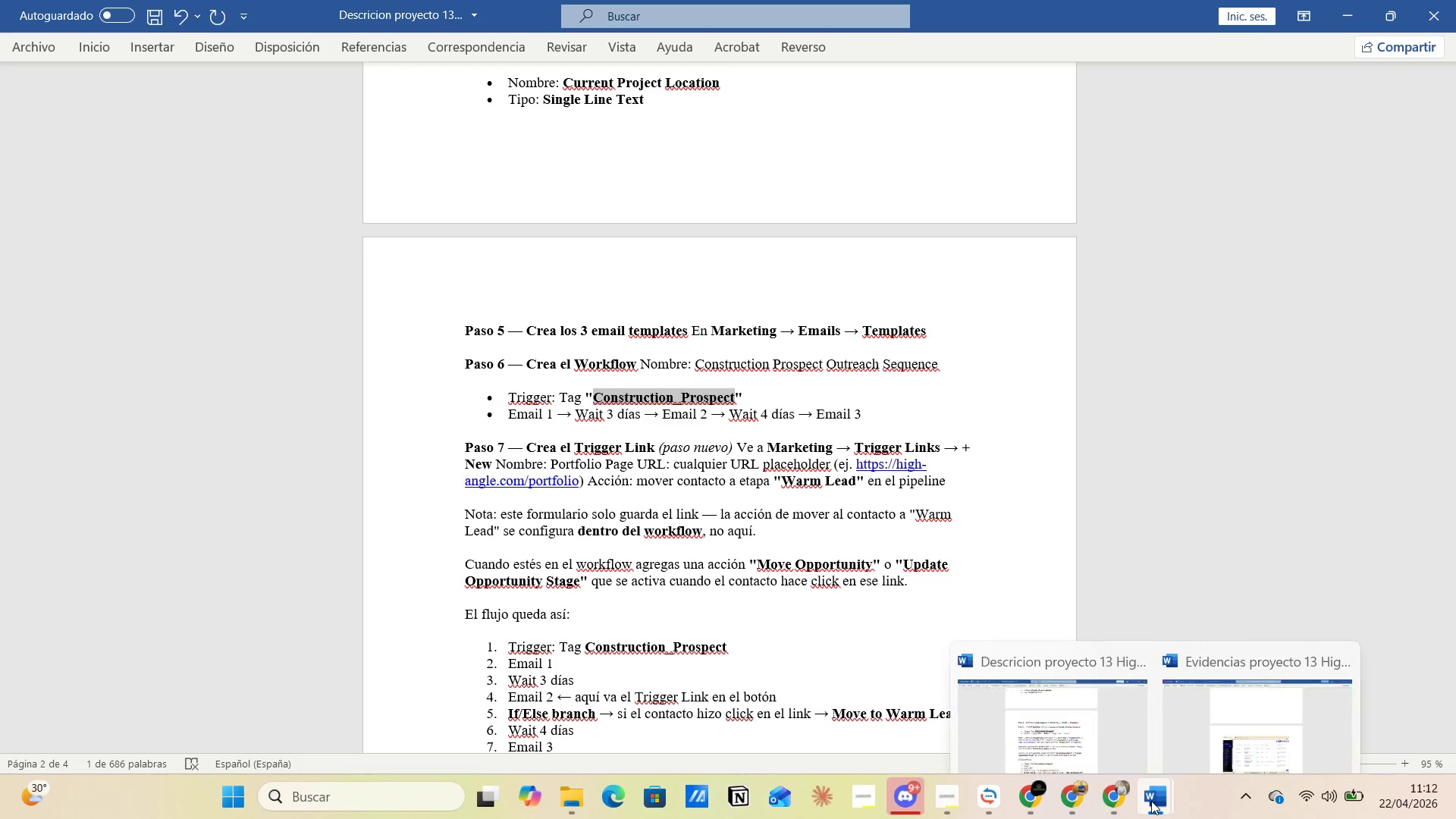 
left_click([1207, 723])
 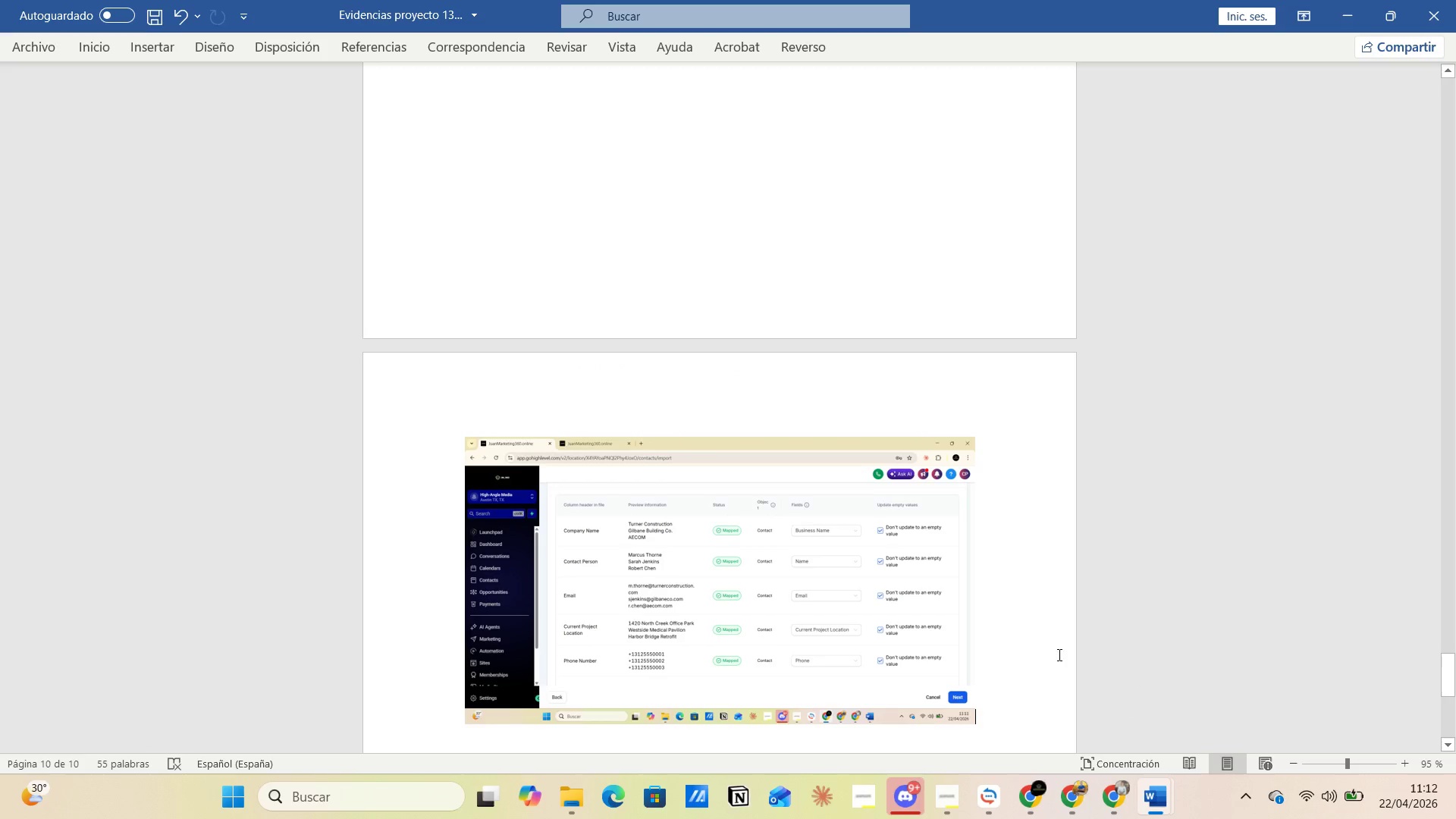 
scroll: coordinate [1050, 652], scroll_direction: down, amount: 1.0
 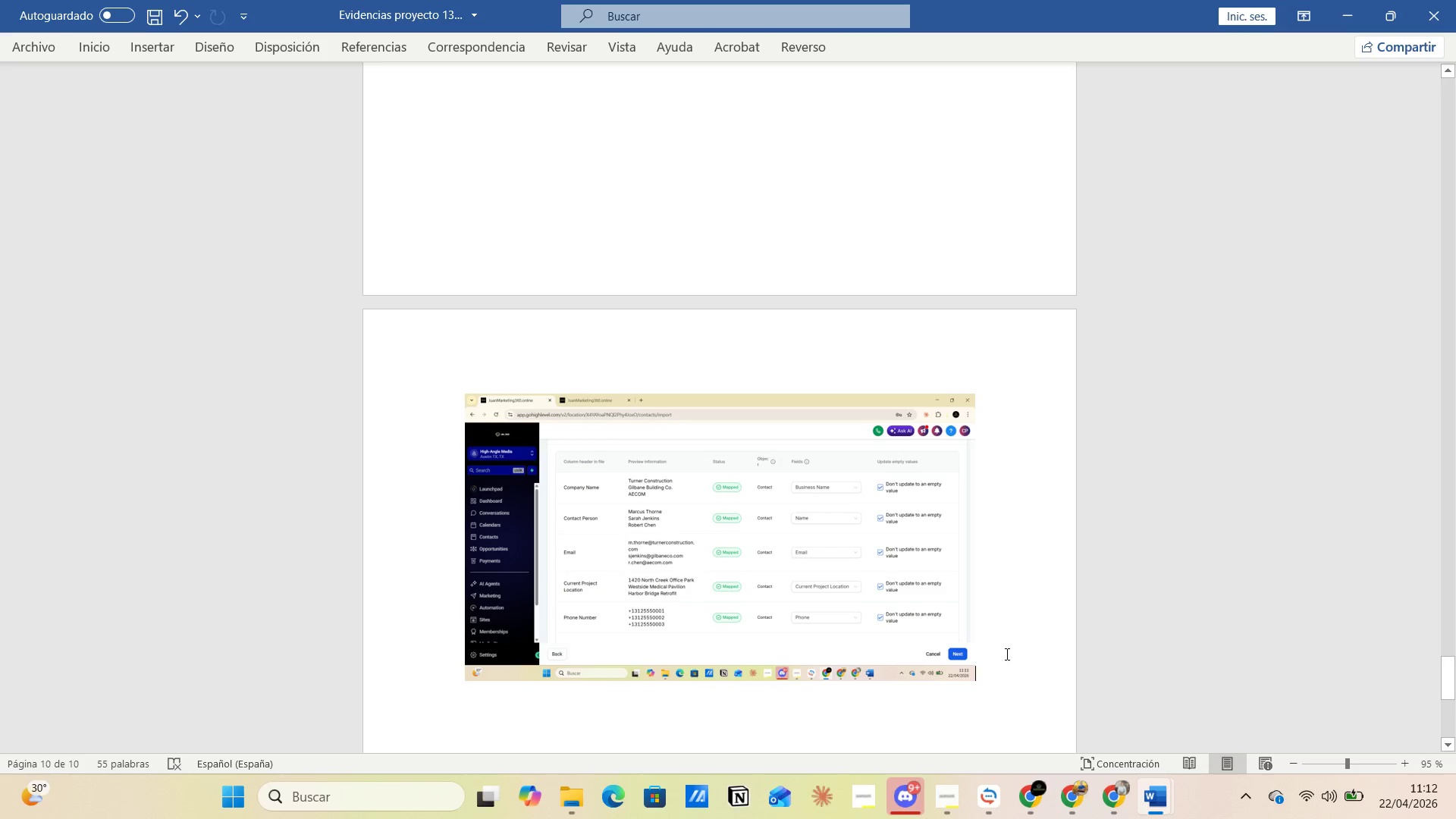 
key(Enter)
 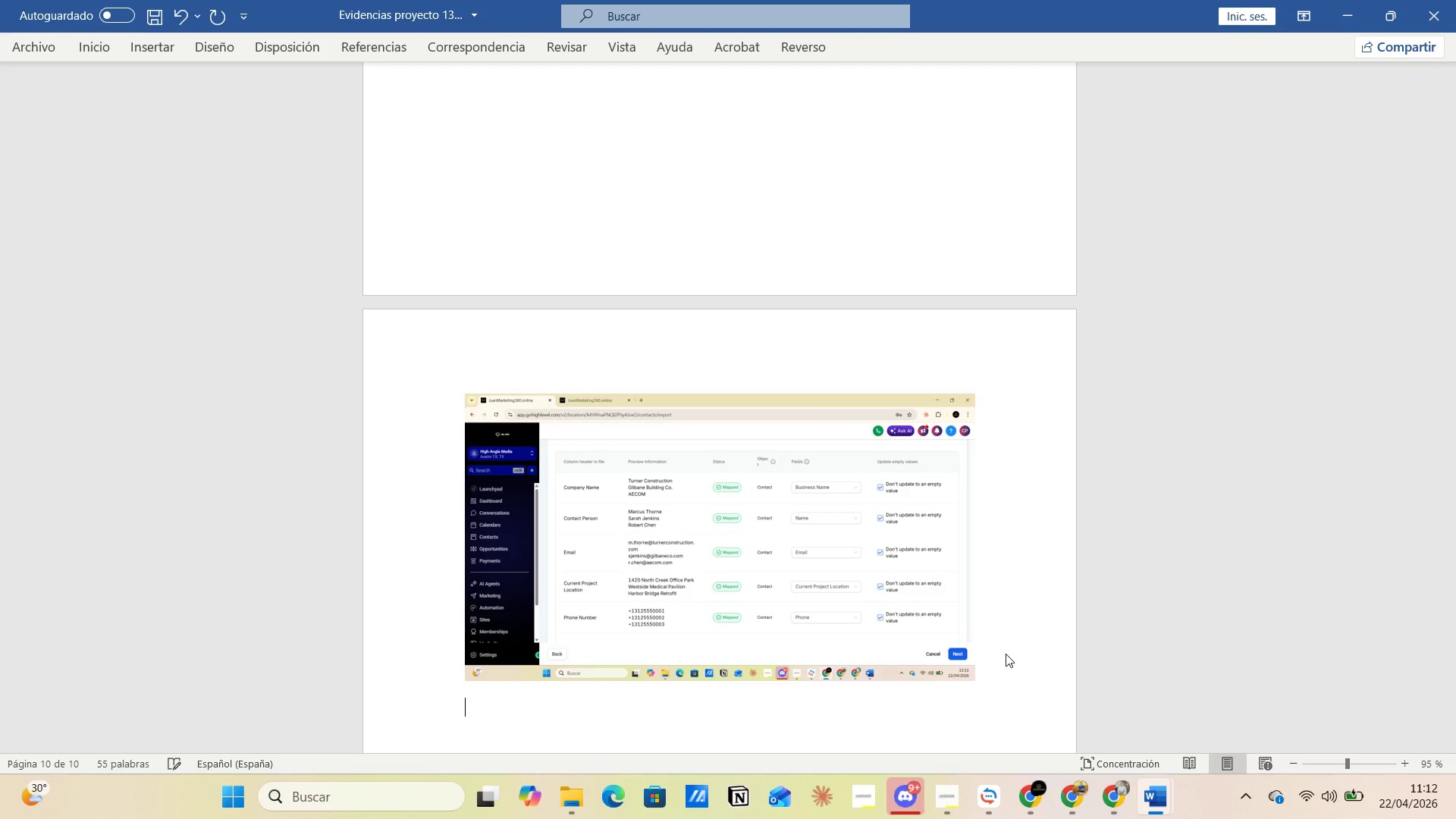 
type(Ageramos el tag )
 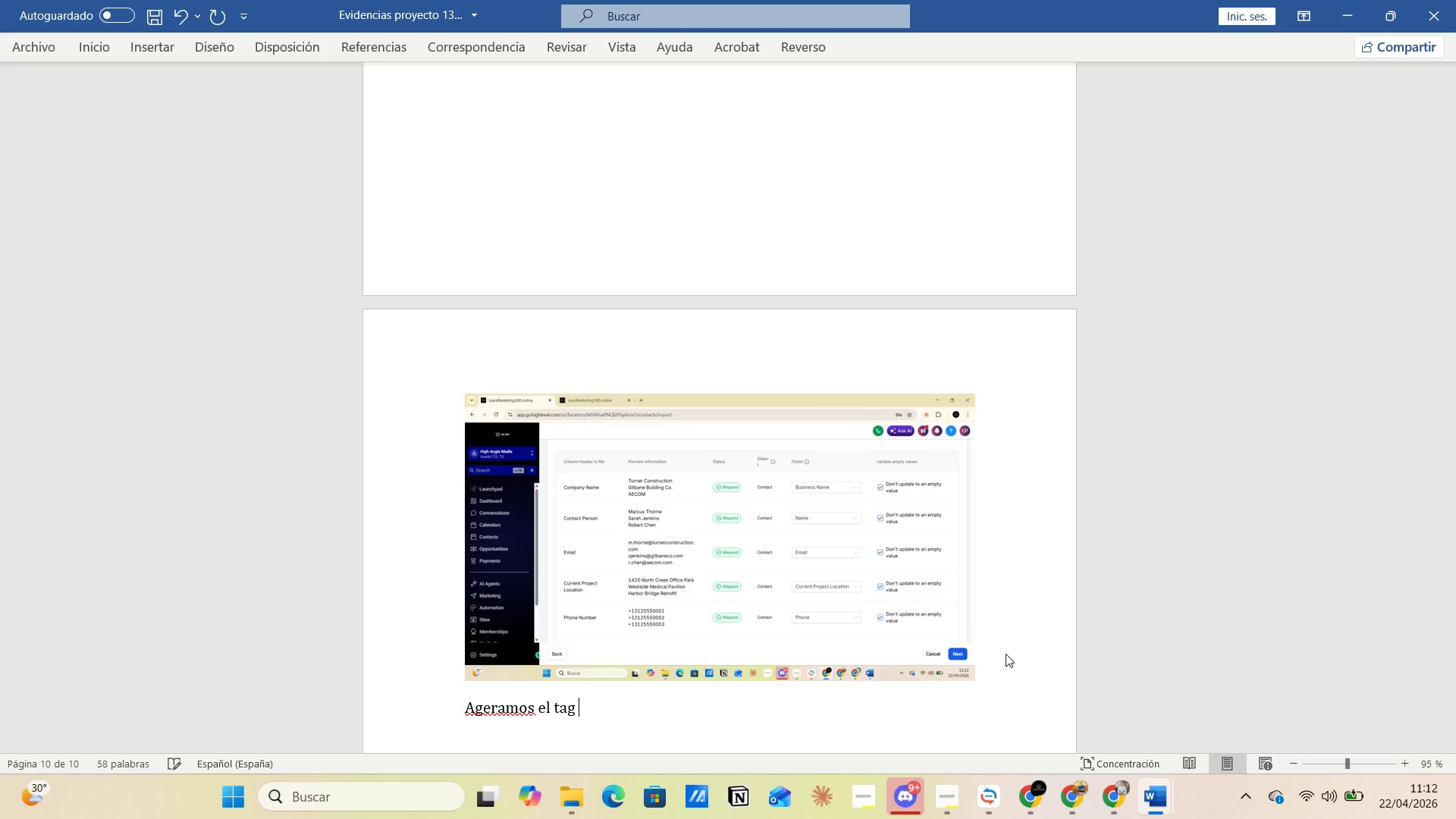 
key(Control+V)
 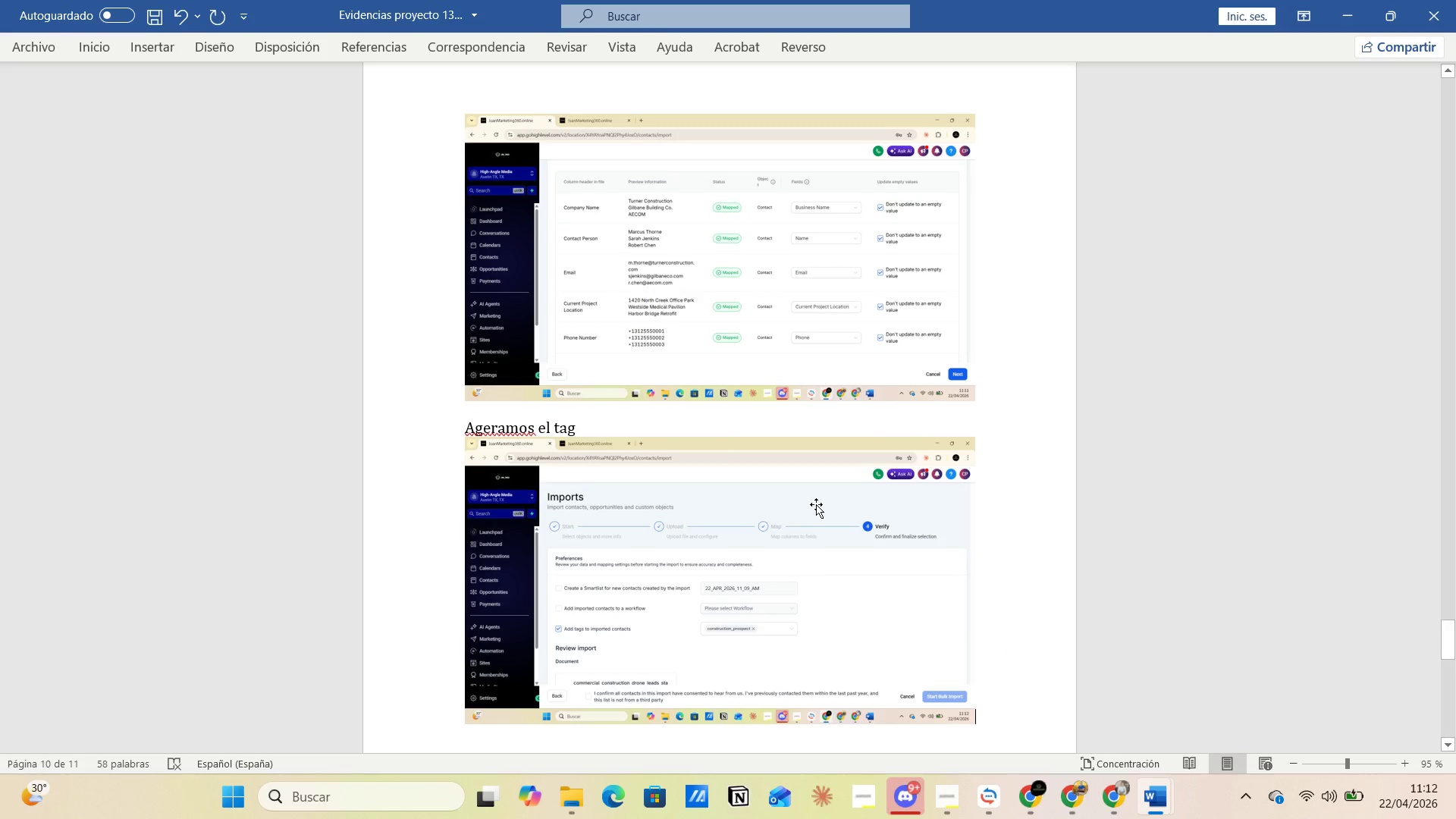 
left_click([526, 406])
 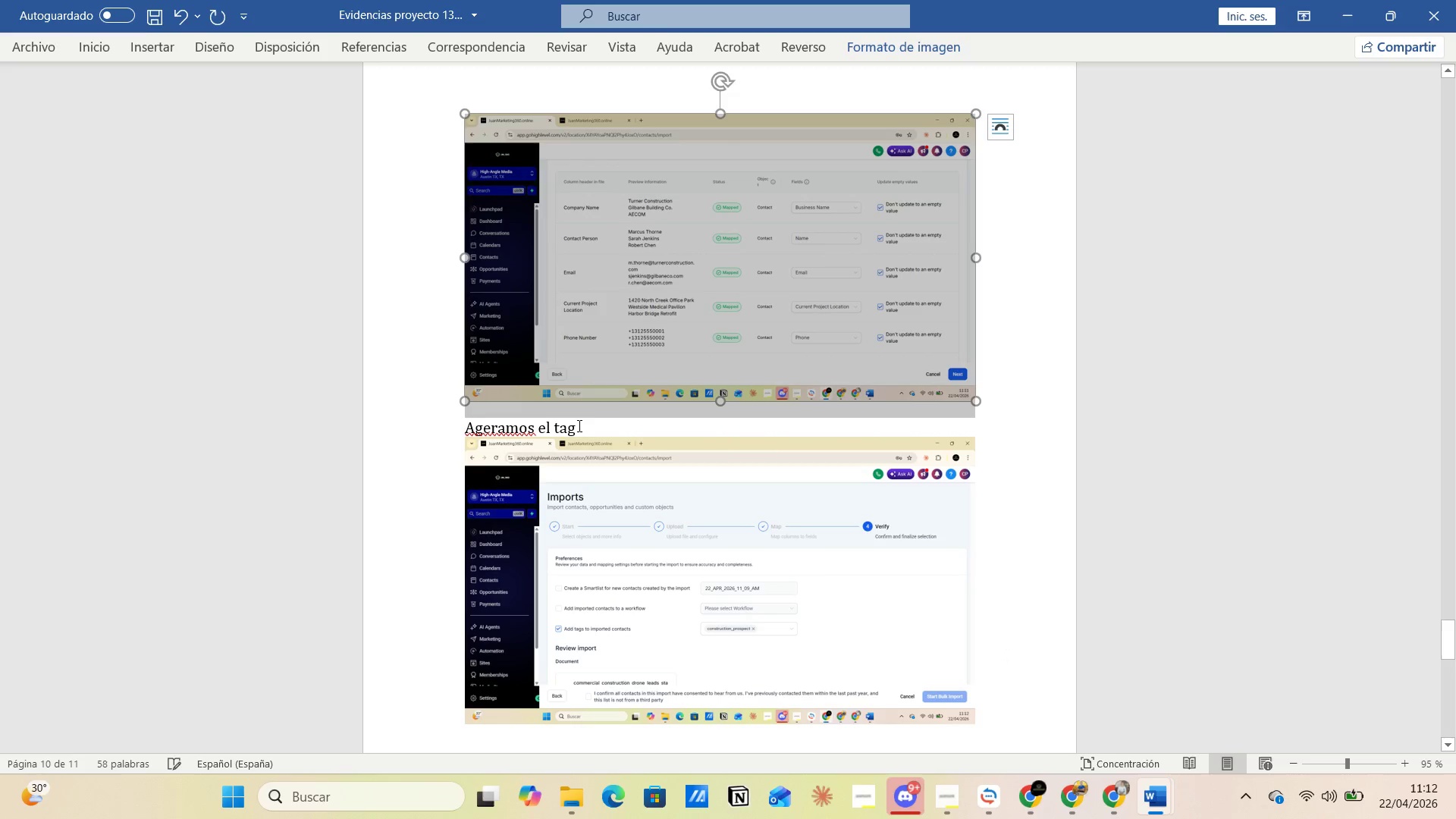 
left_click([592, 424])
 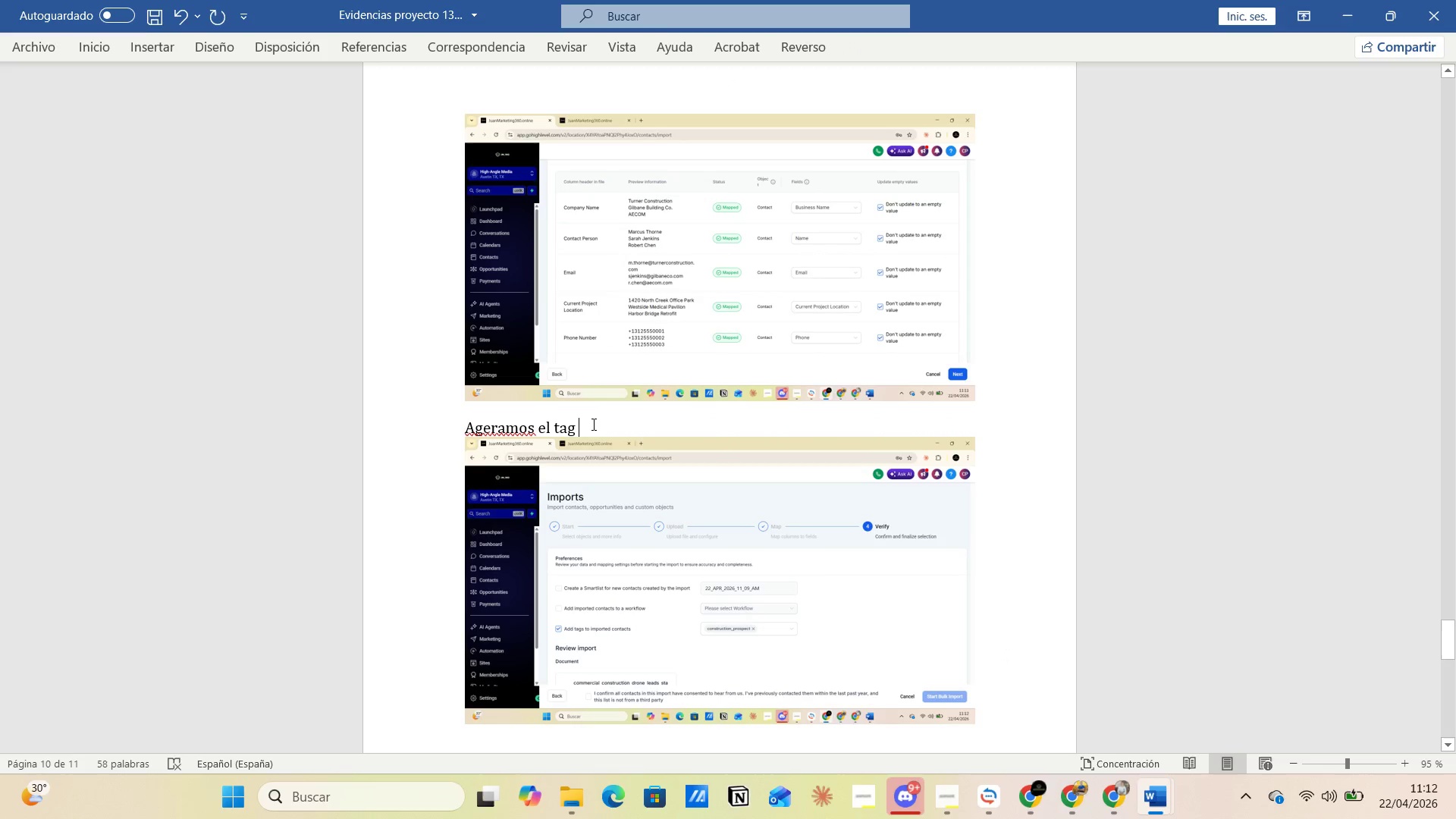 
key(Space)
 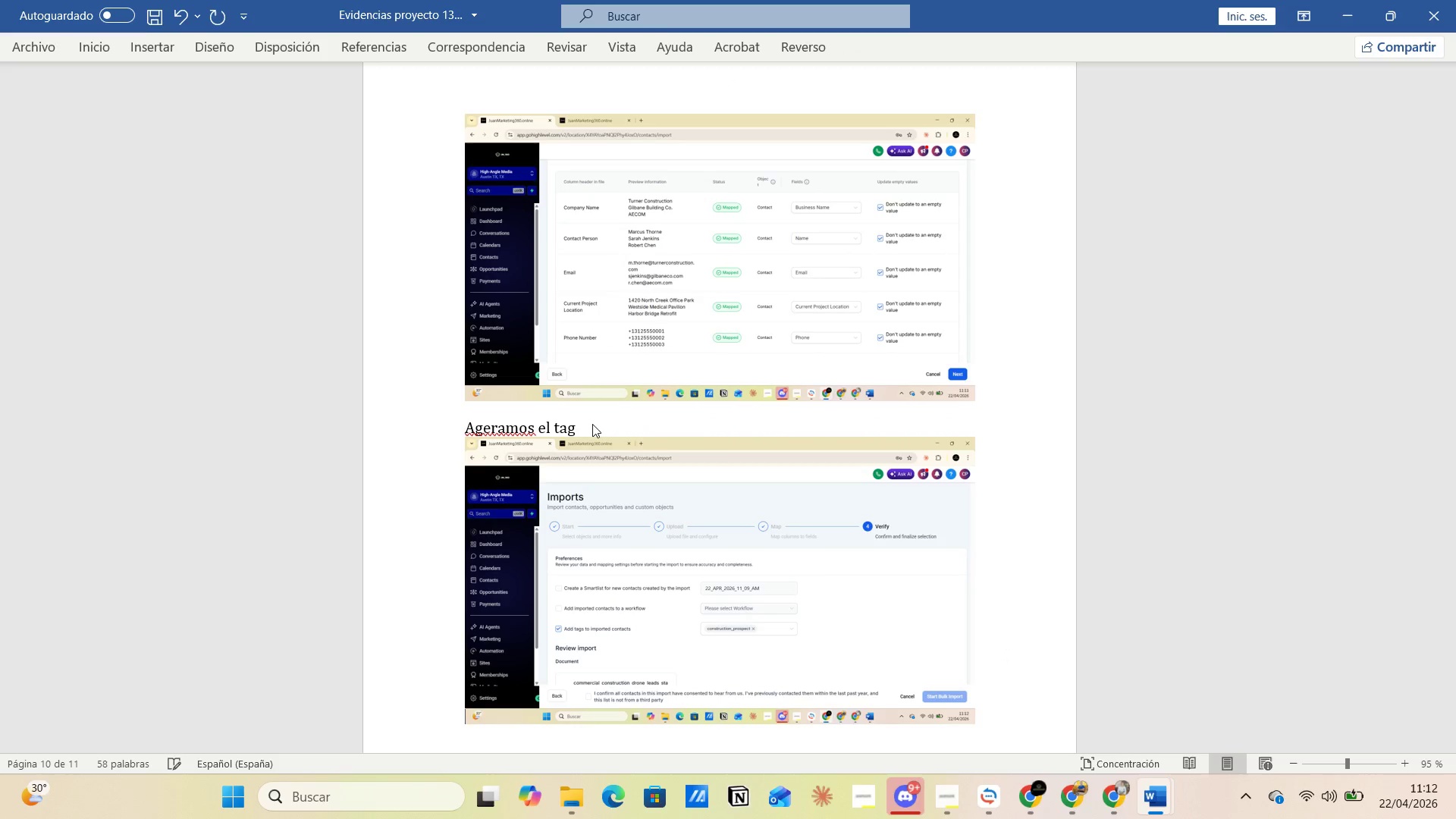 
key(Alt+AltLeft)
 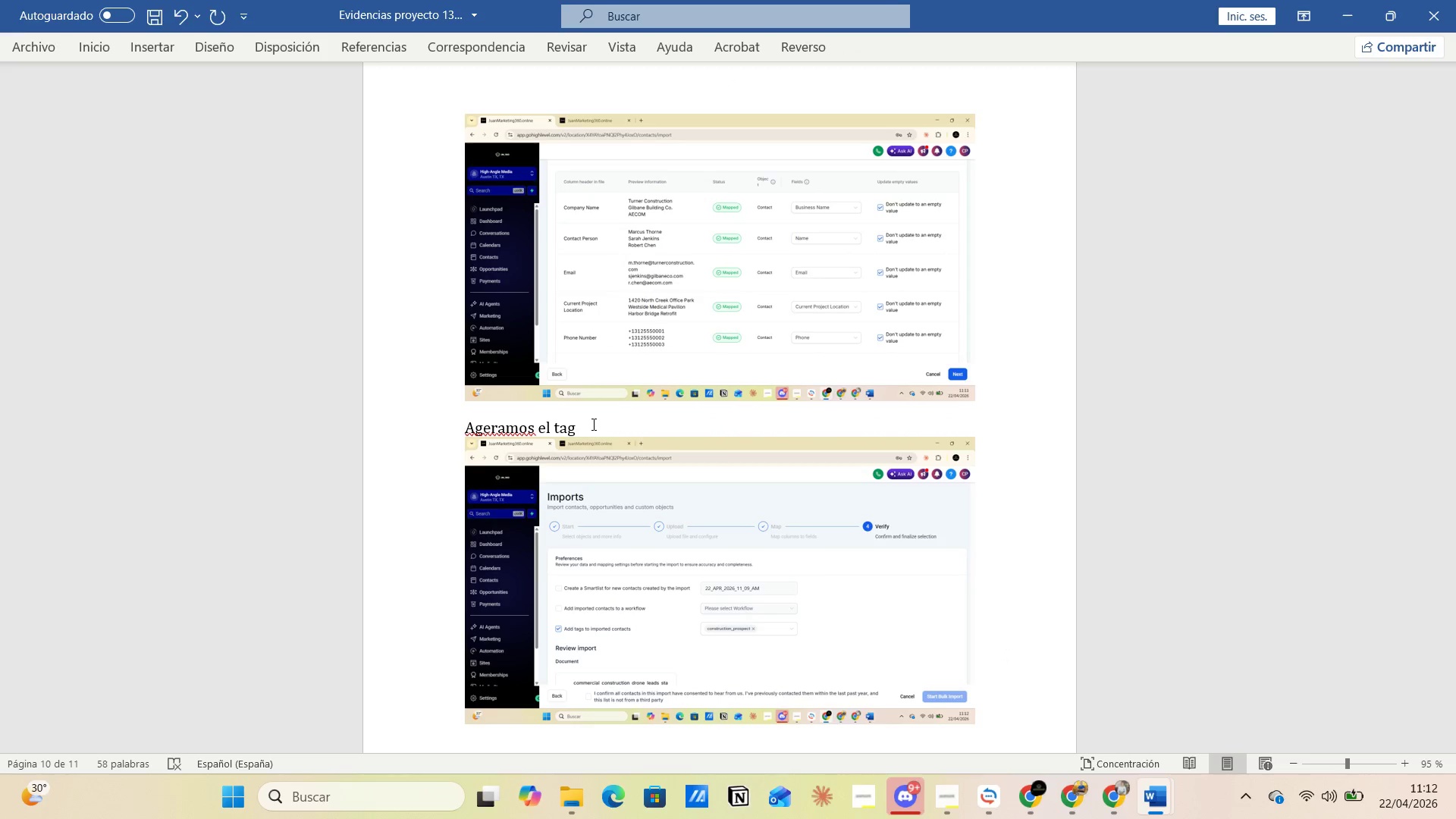 
key(Alt+Tab)
 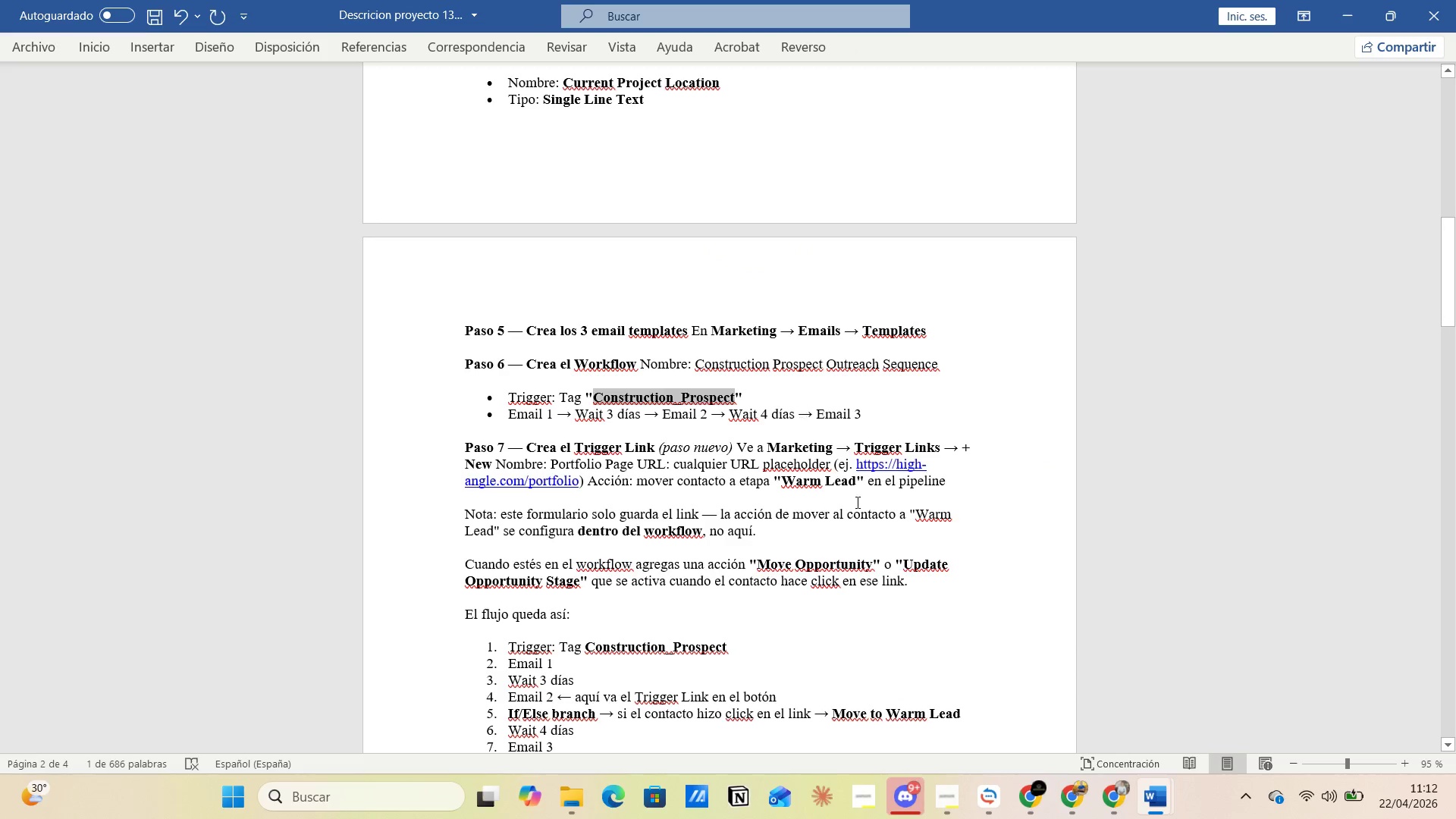 
key(Alt+AltLeft)
 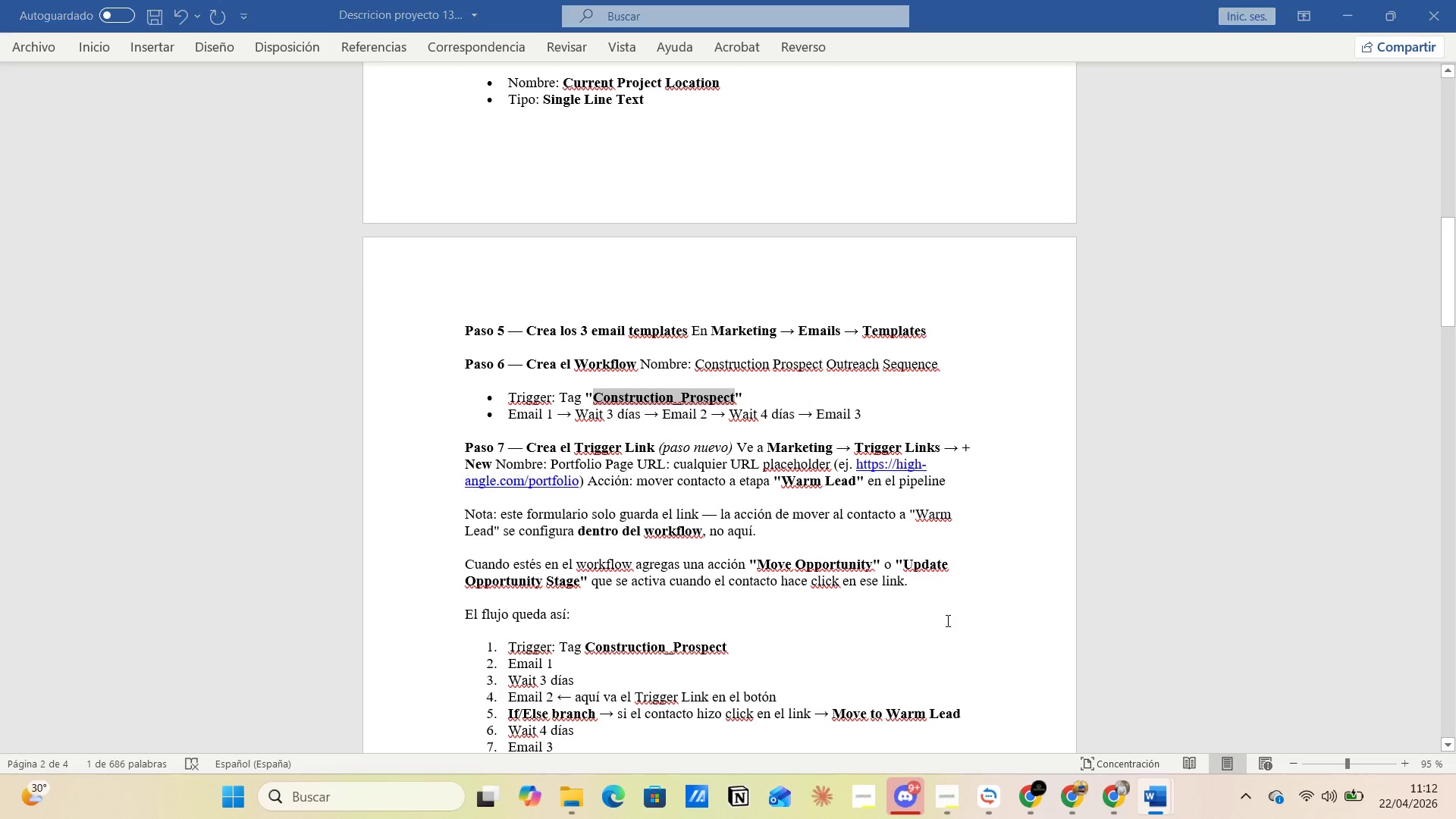 
key(Alt+Tab)
 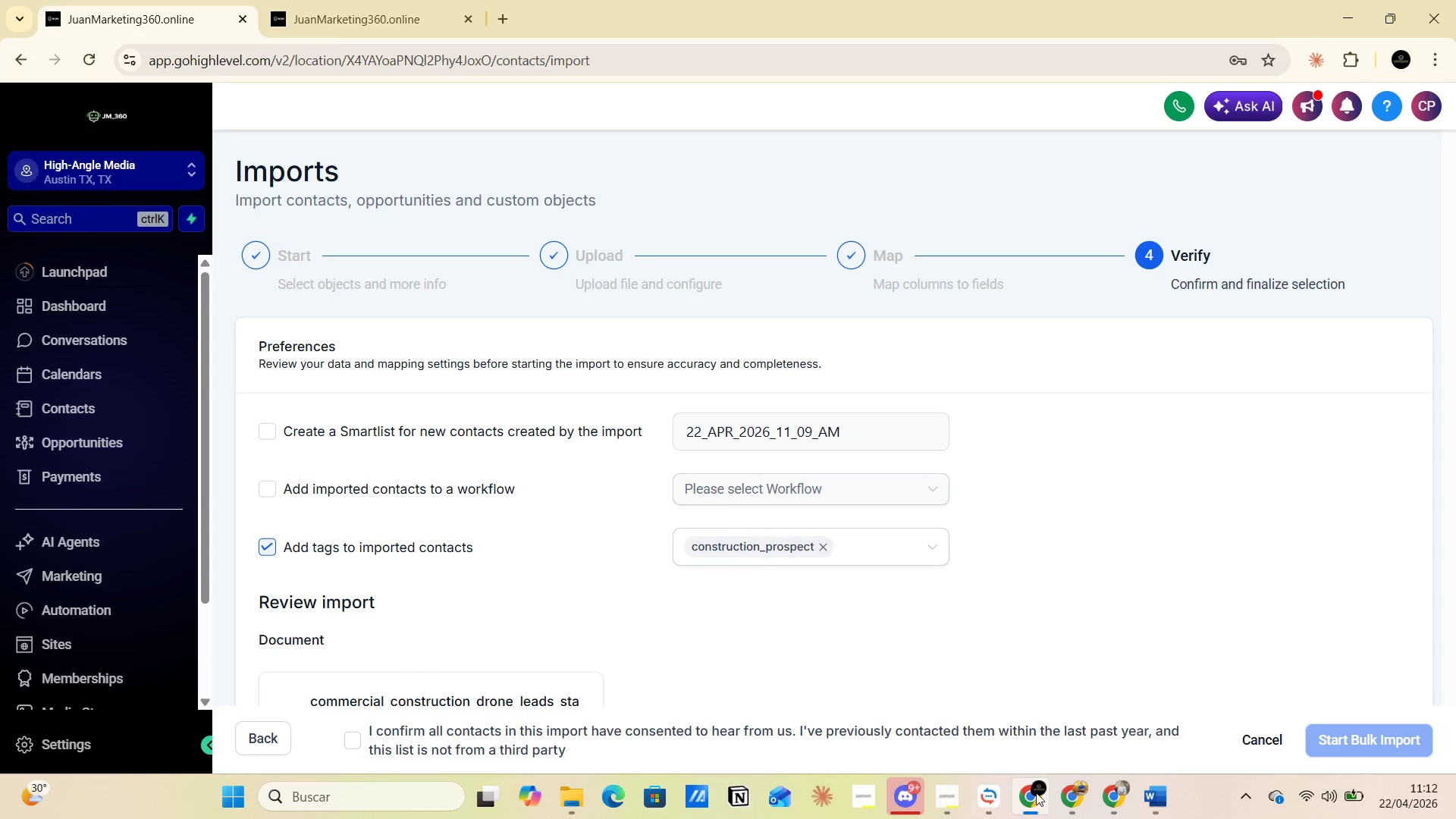 
wait(5.55)
 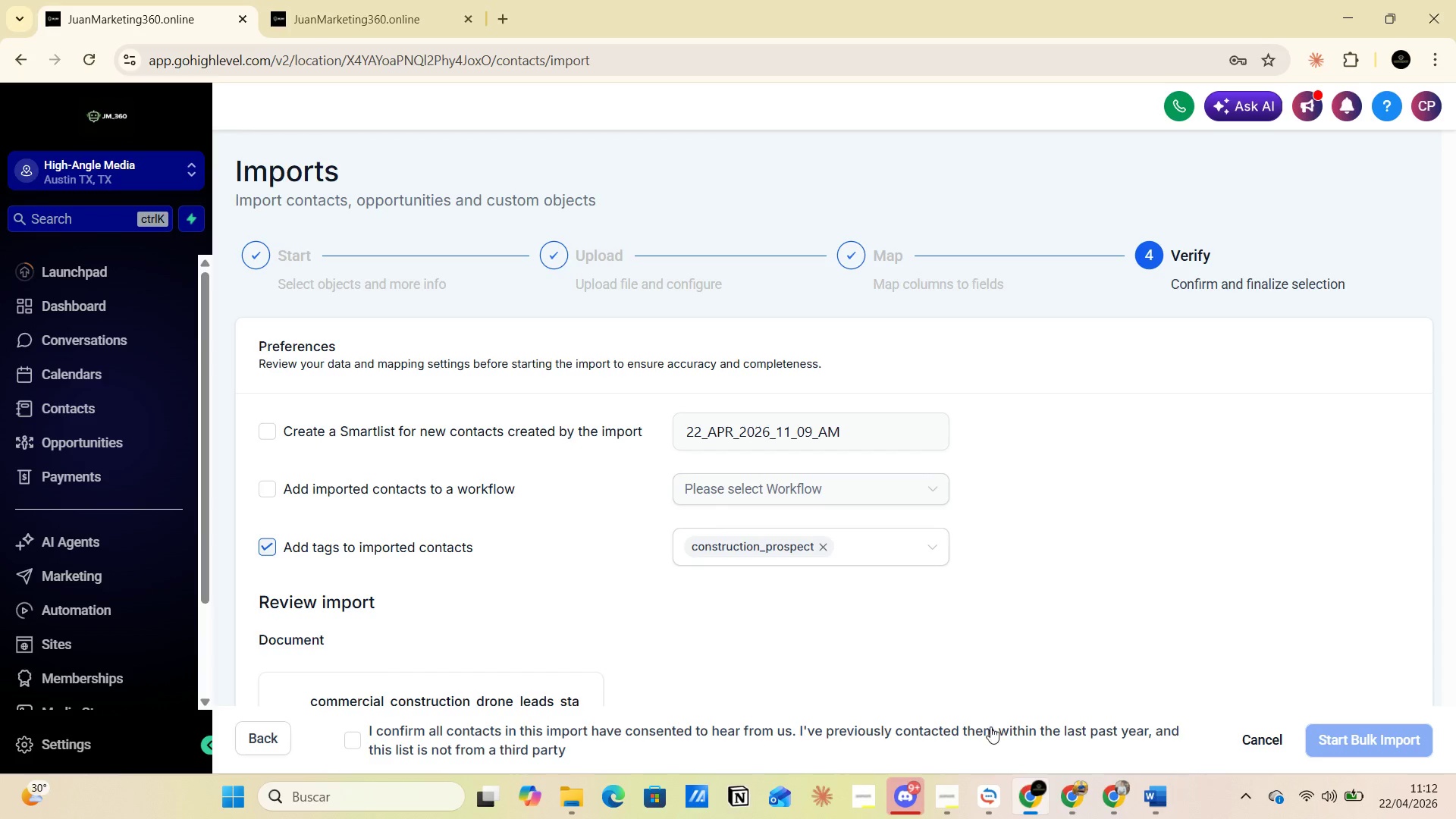 
left_click([1054, 706])
 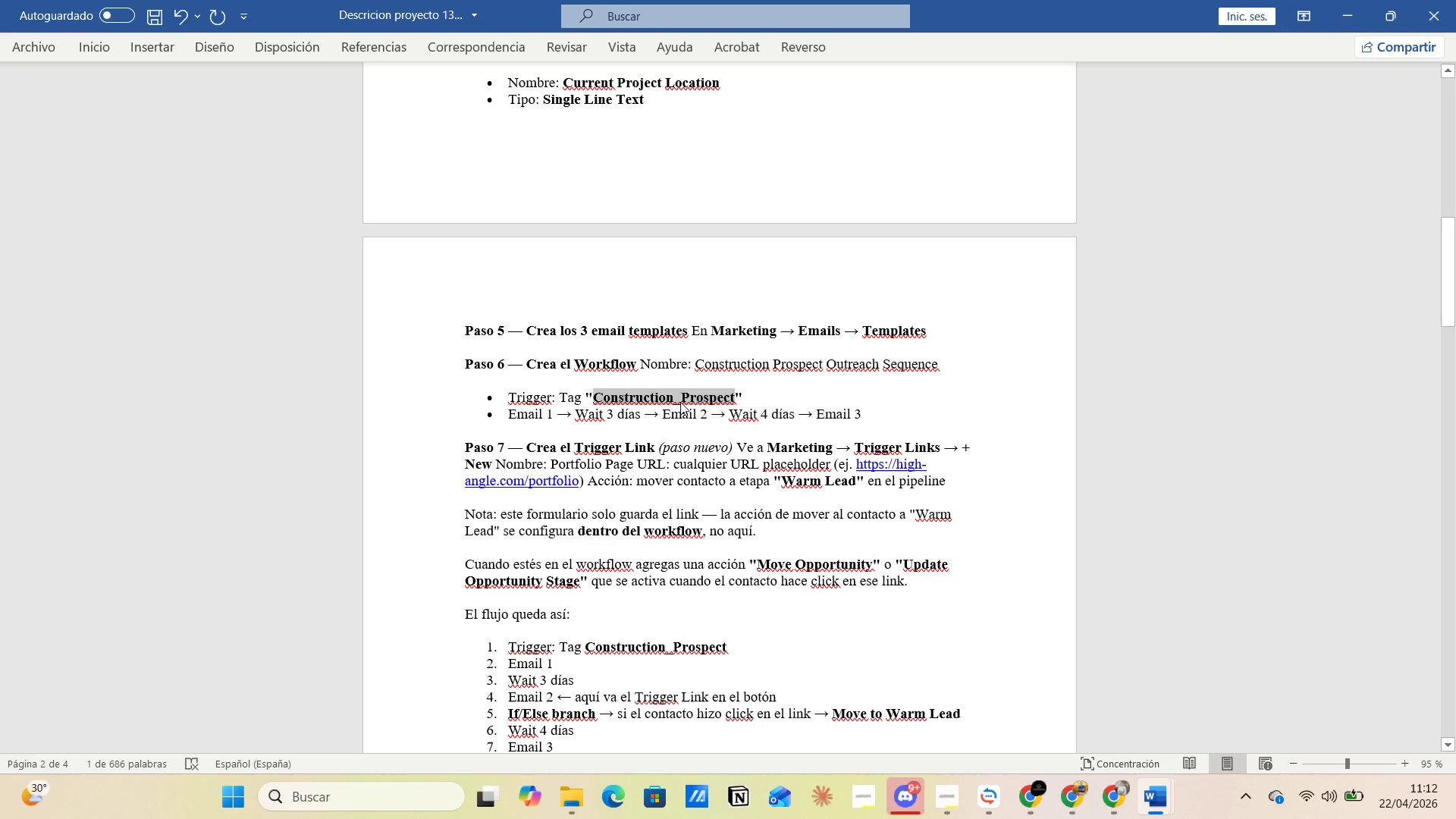 
right_click([680, 399])
 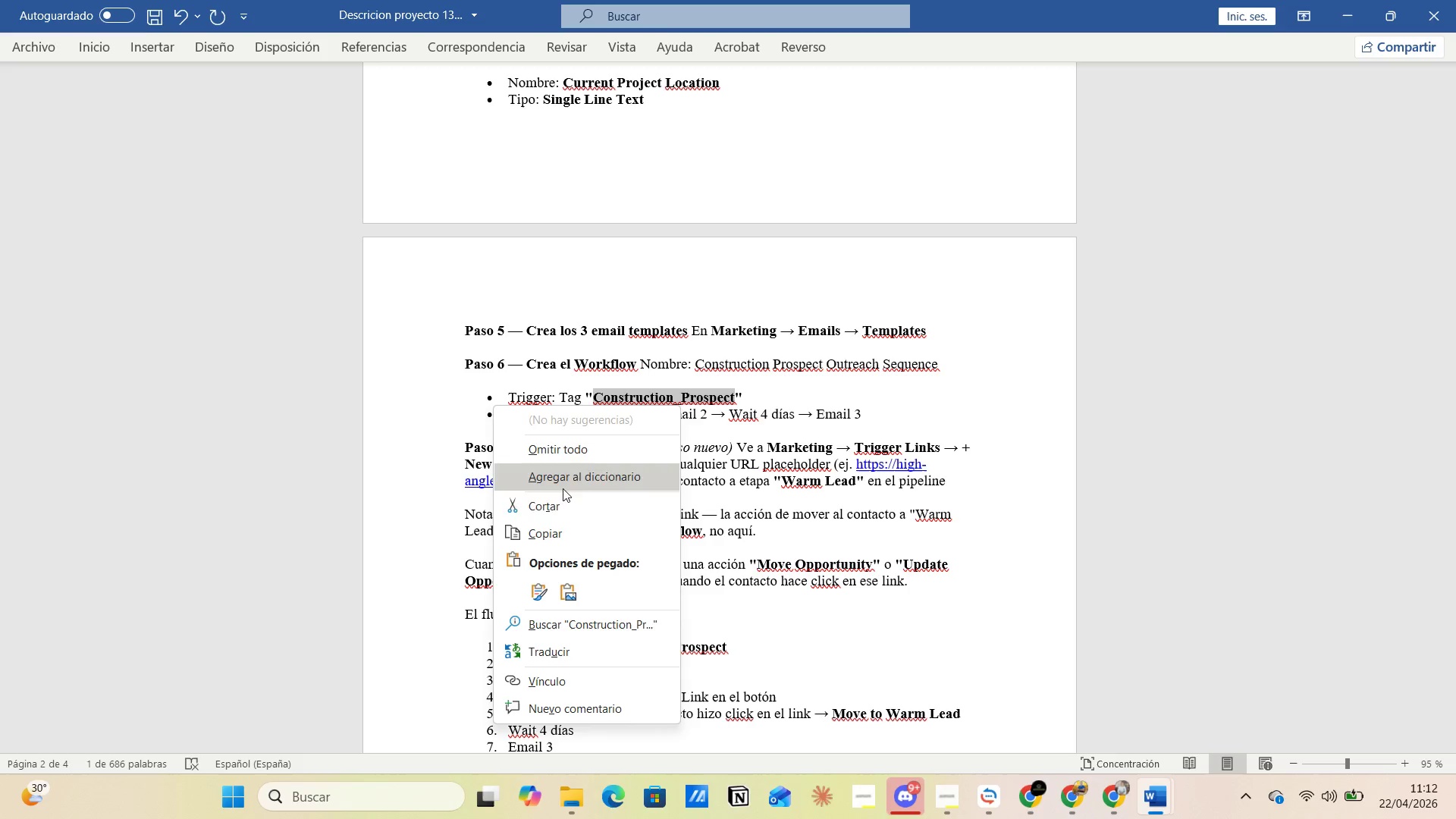 
left_click([560, 531])
 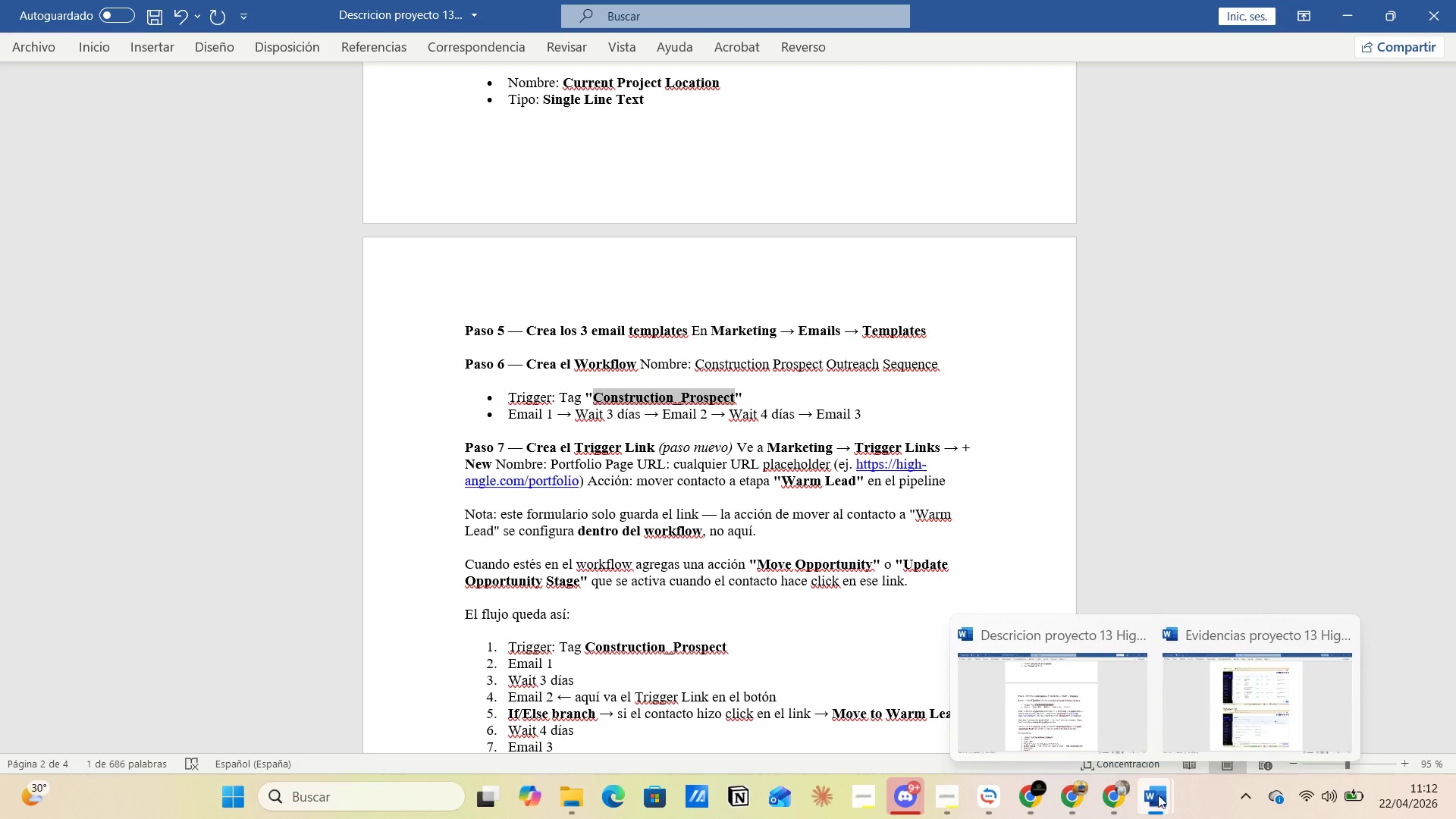 
left_click([1166, 720])
 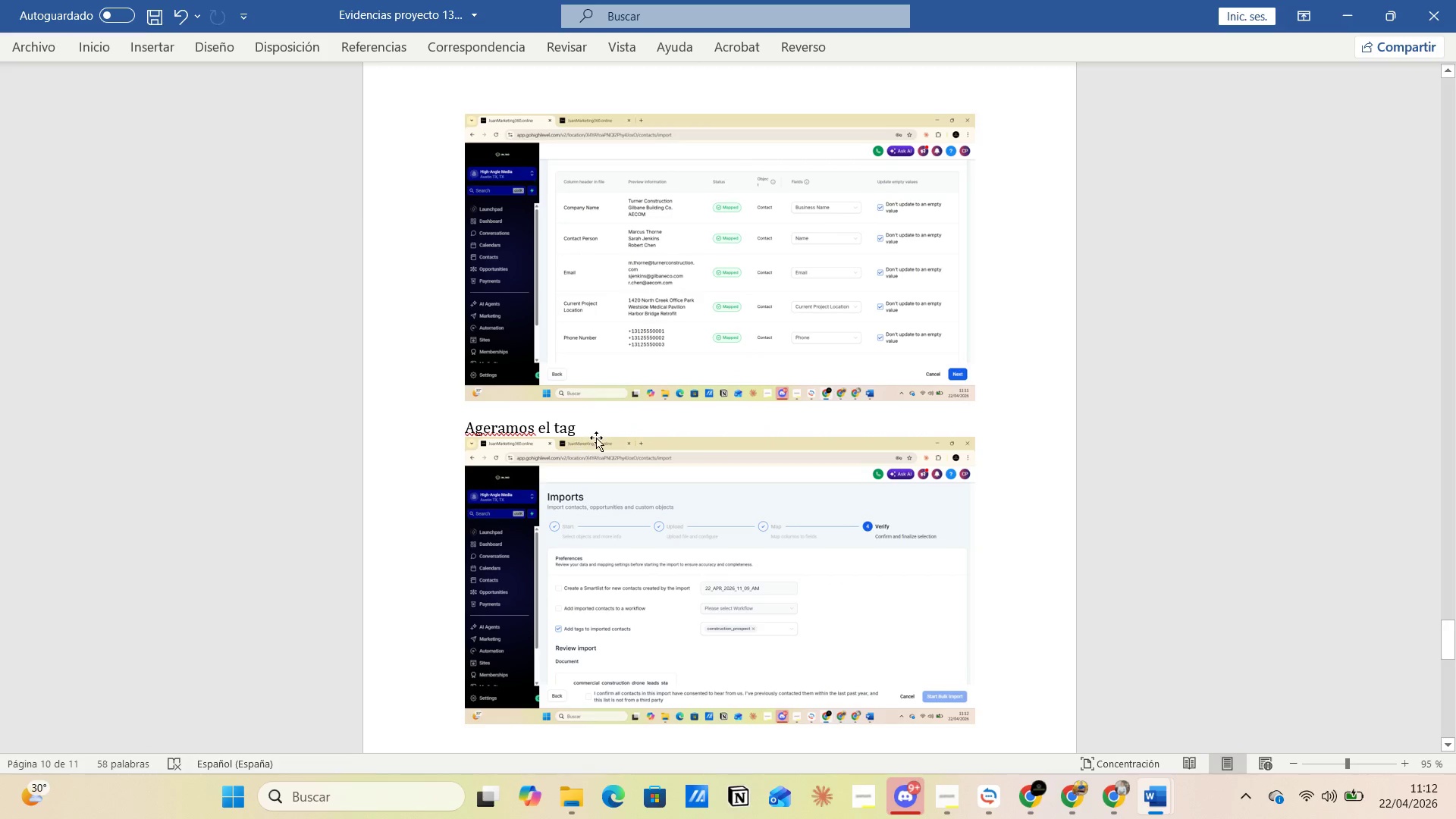 
left_click([600, 431])
 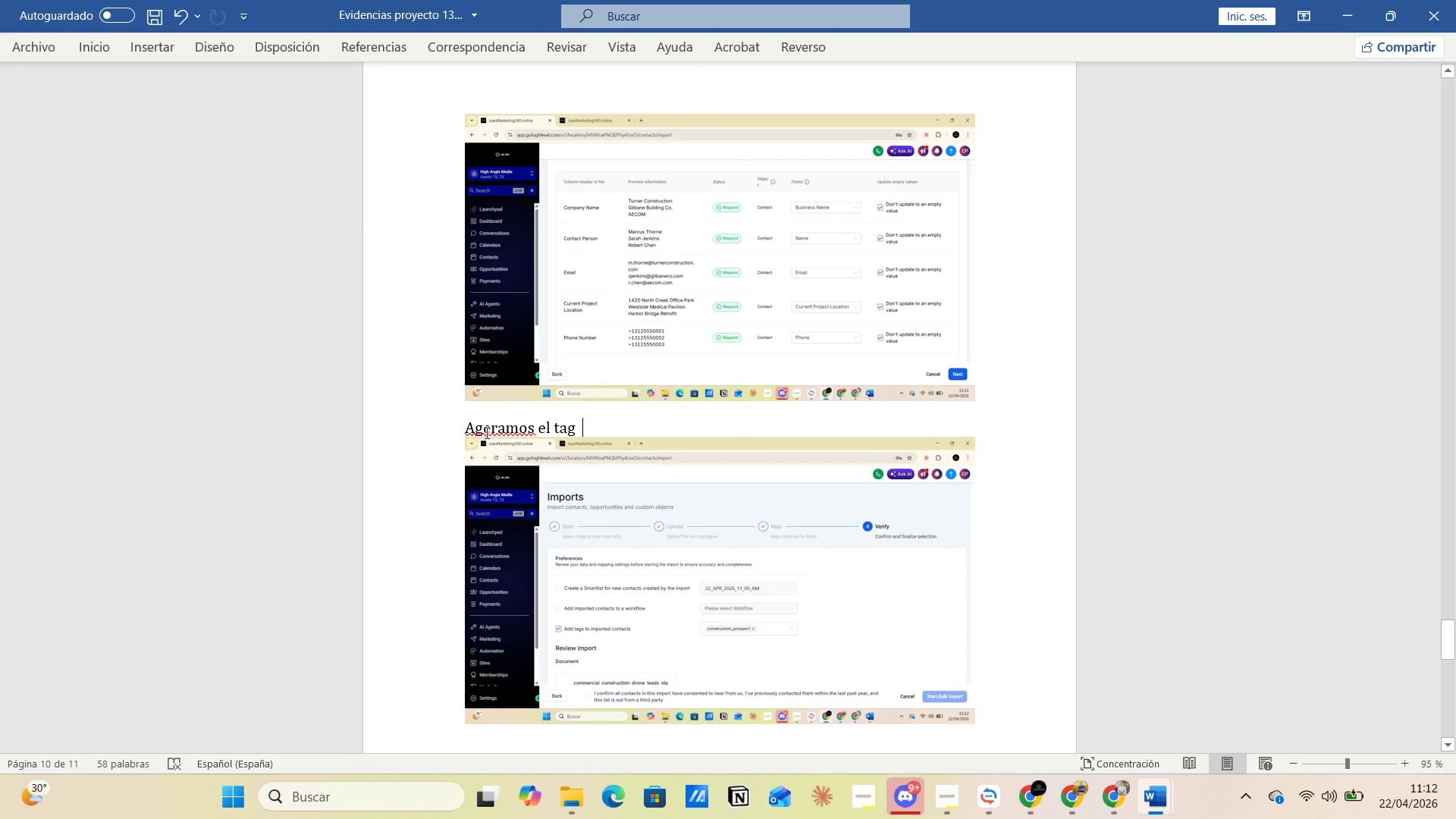 
left_click([485, 432])
 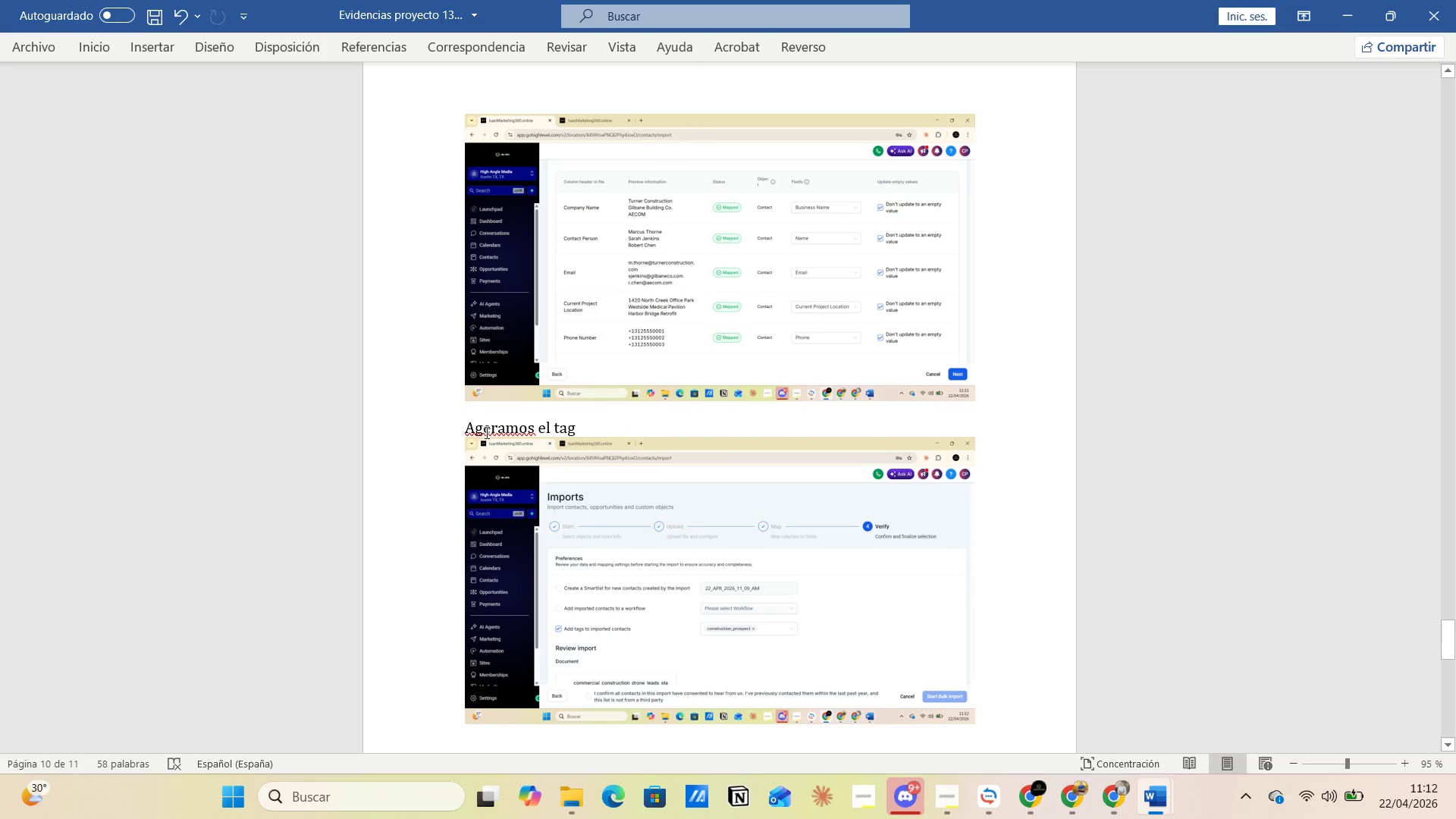 
key(R)
 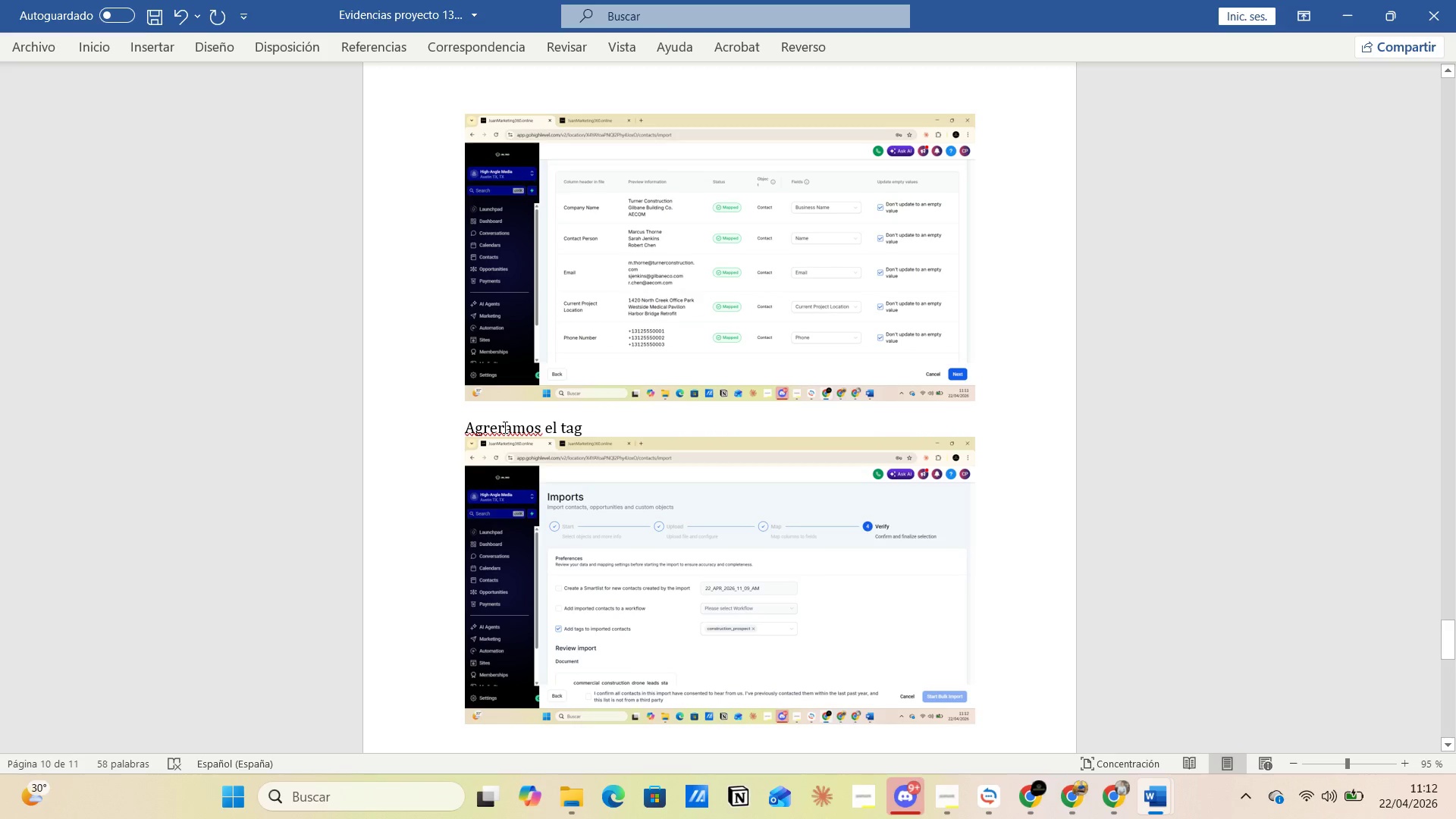 
left_click([502, 425])
 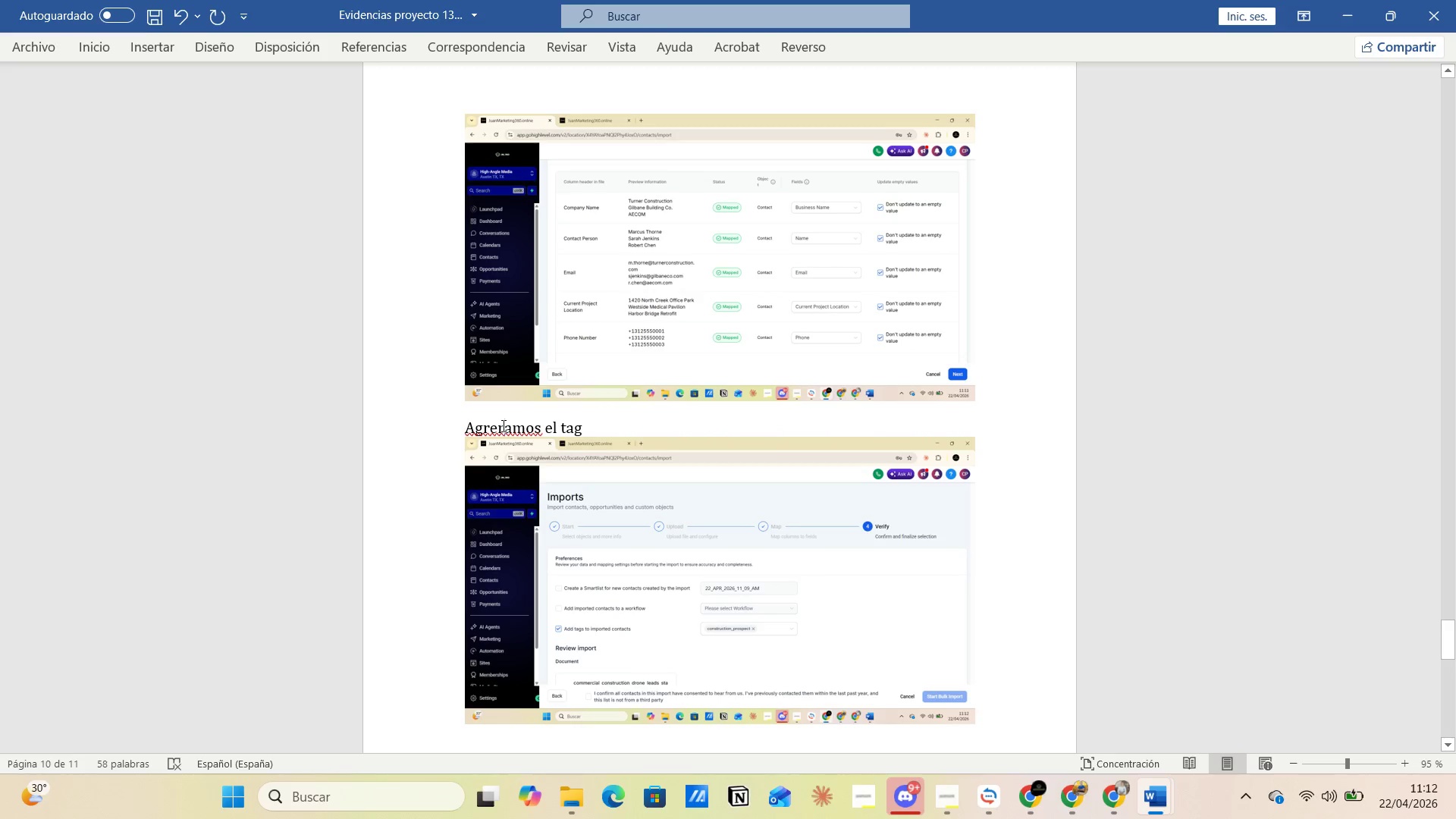 
key(Backspace)
 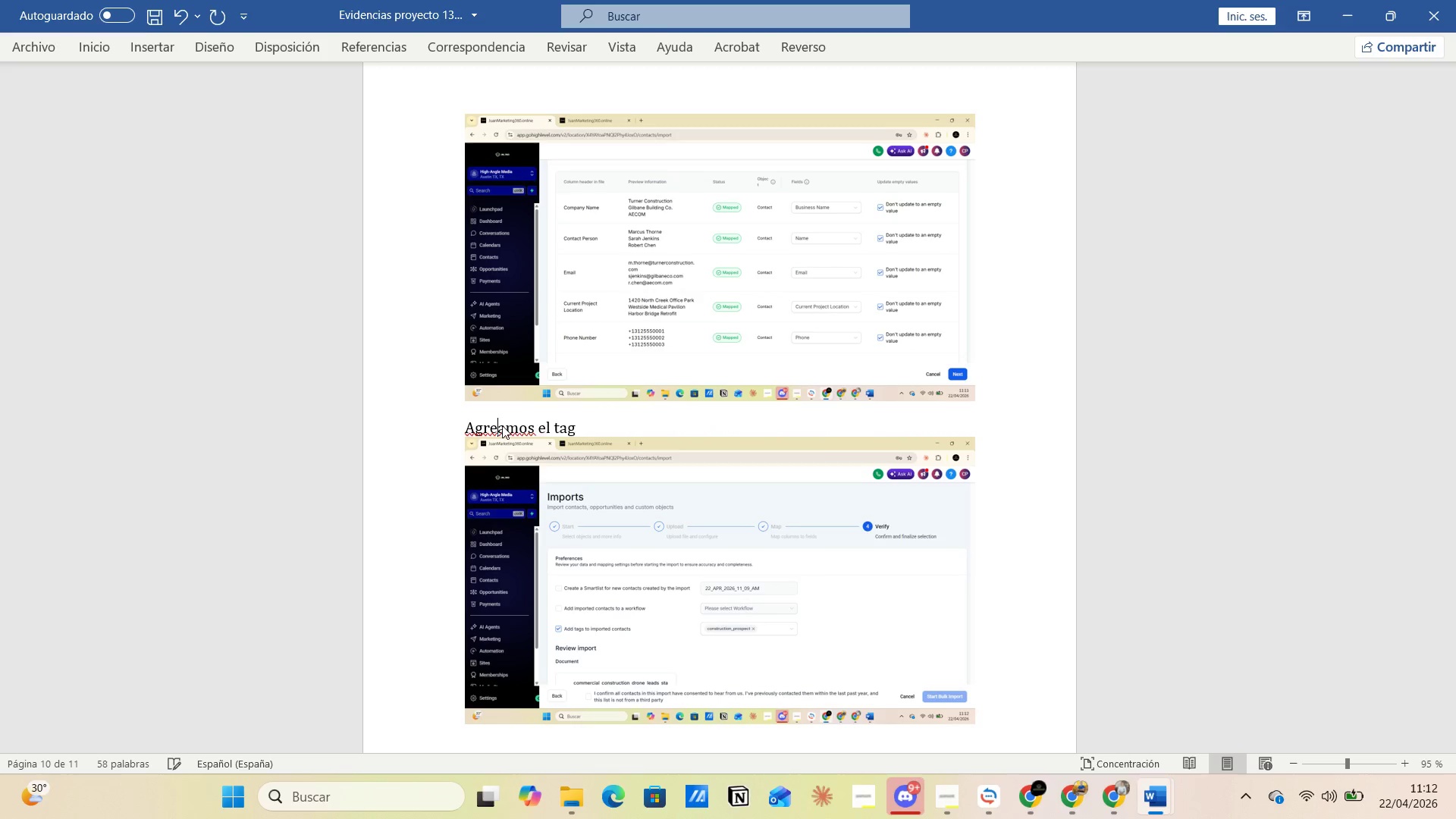 
key(G)
 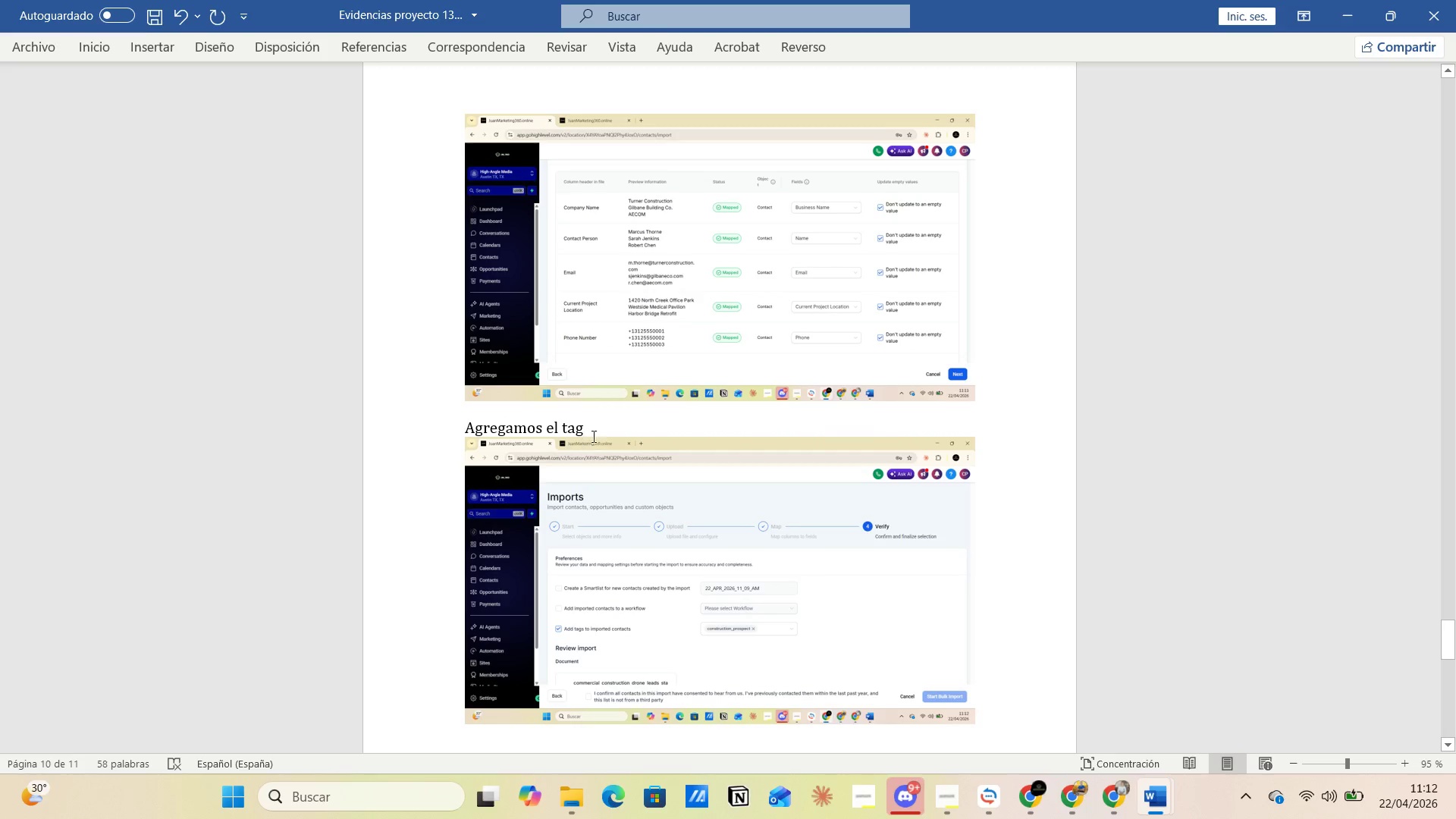 
left_click([598, 427])
 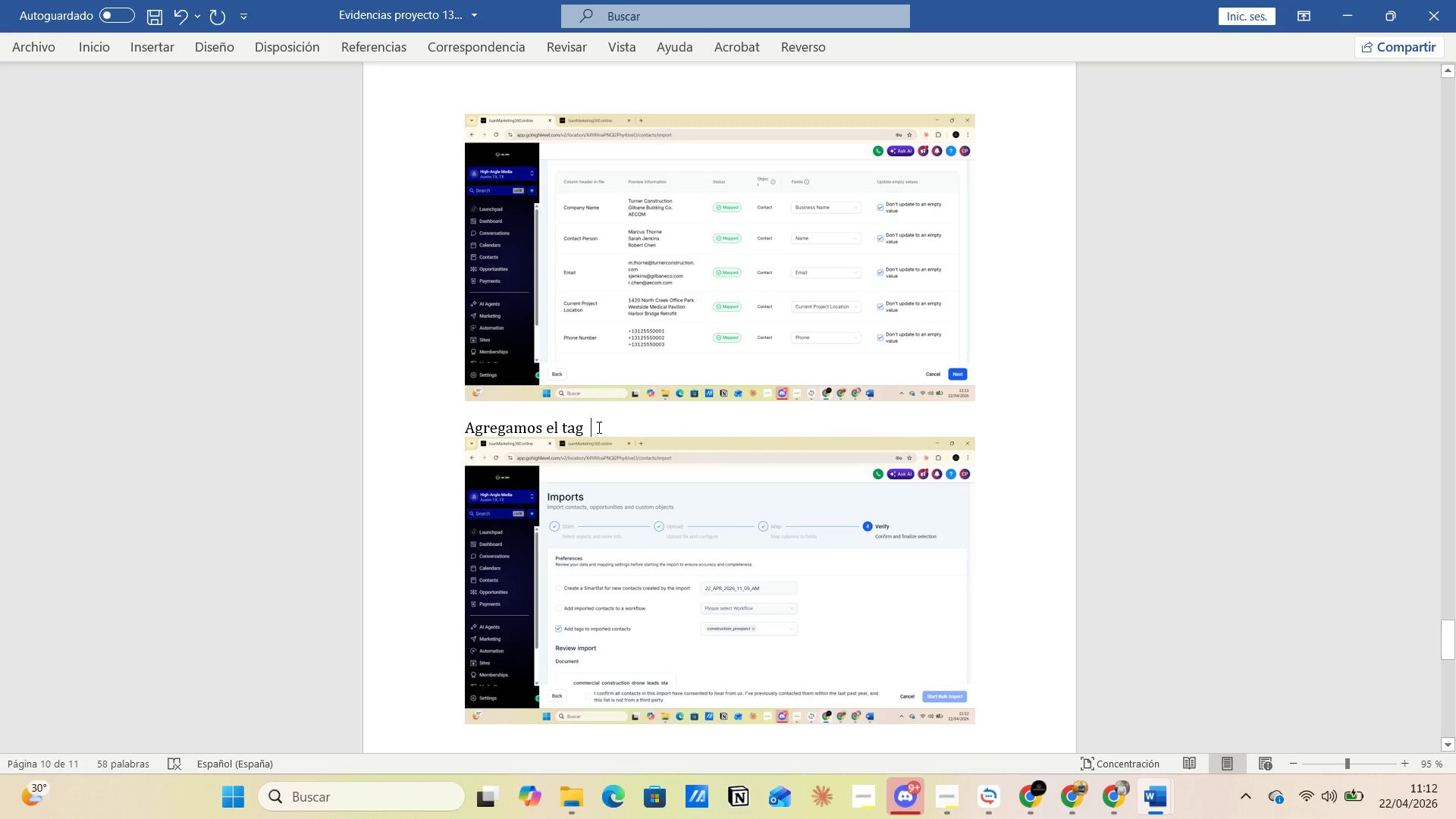 
key(Control+V)
 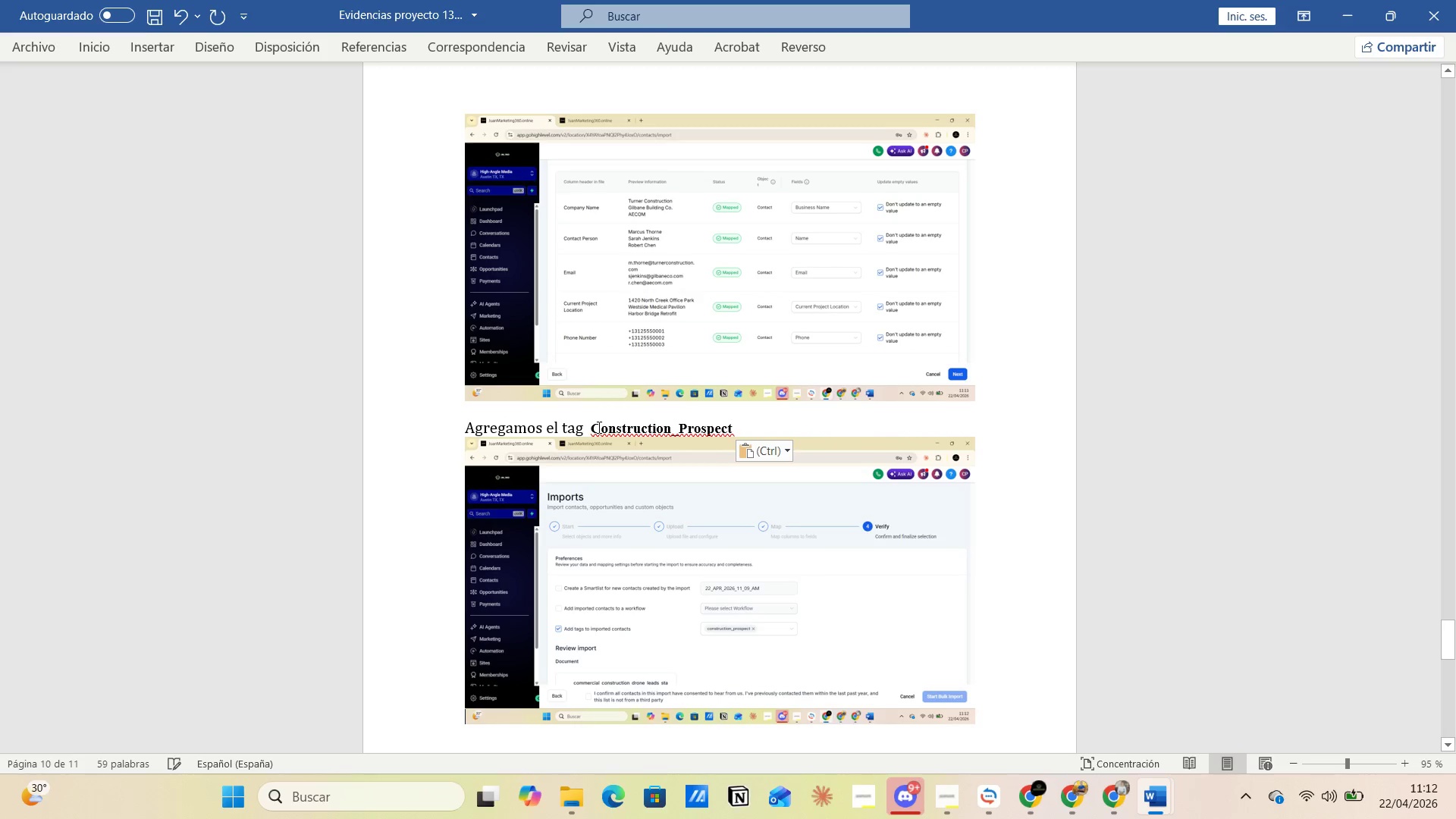 
key(Space)
 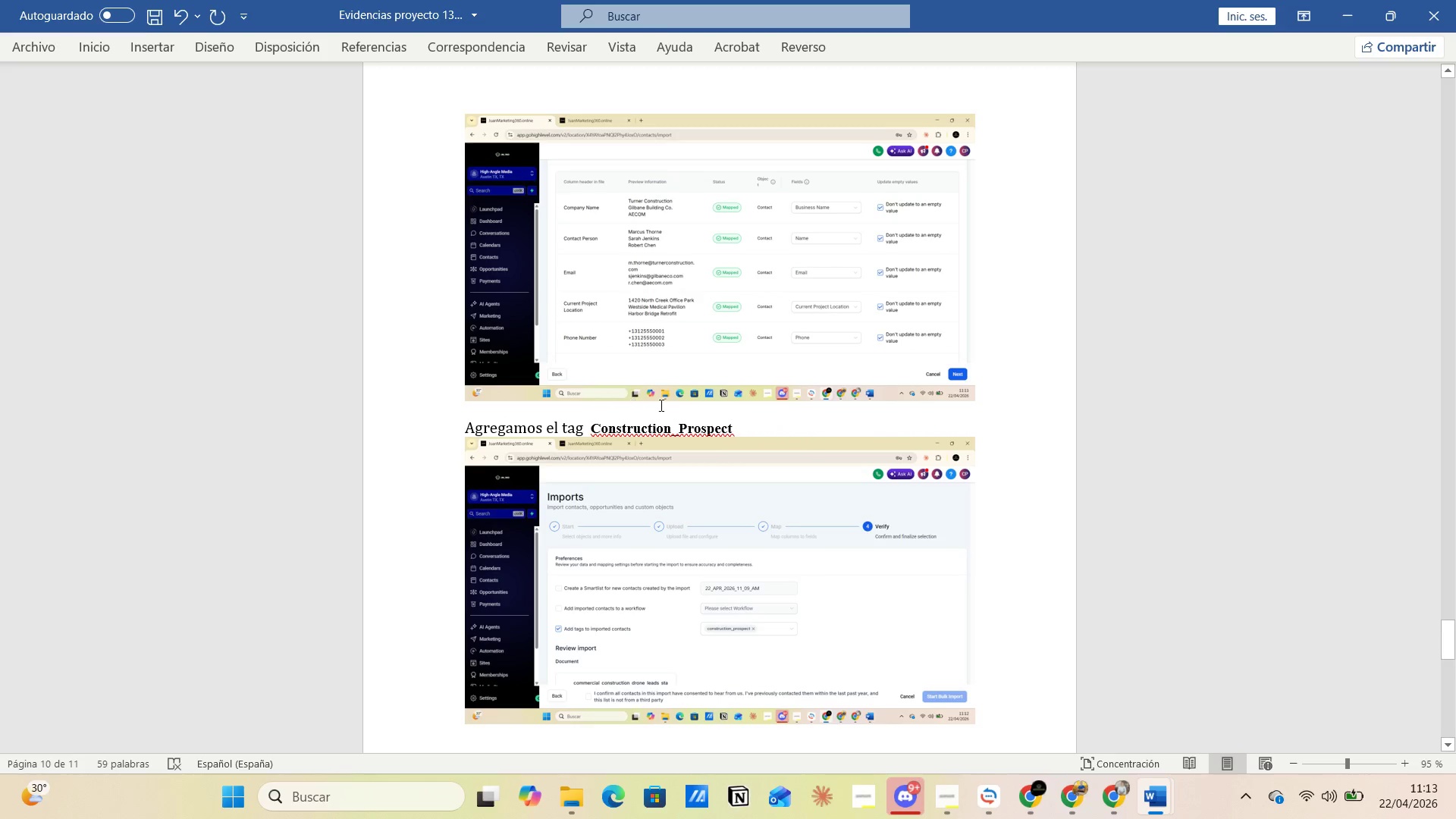 
left_click([748, 425])
 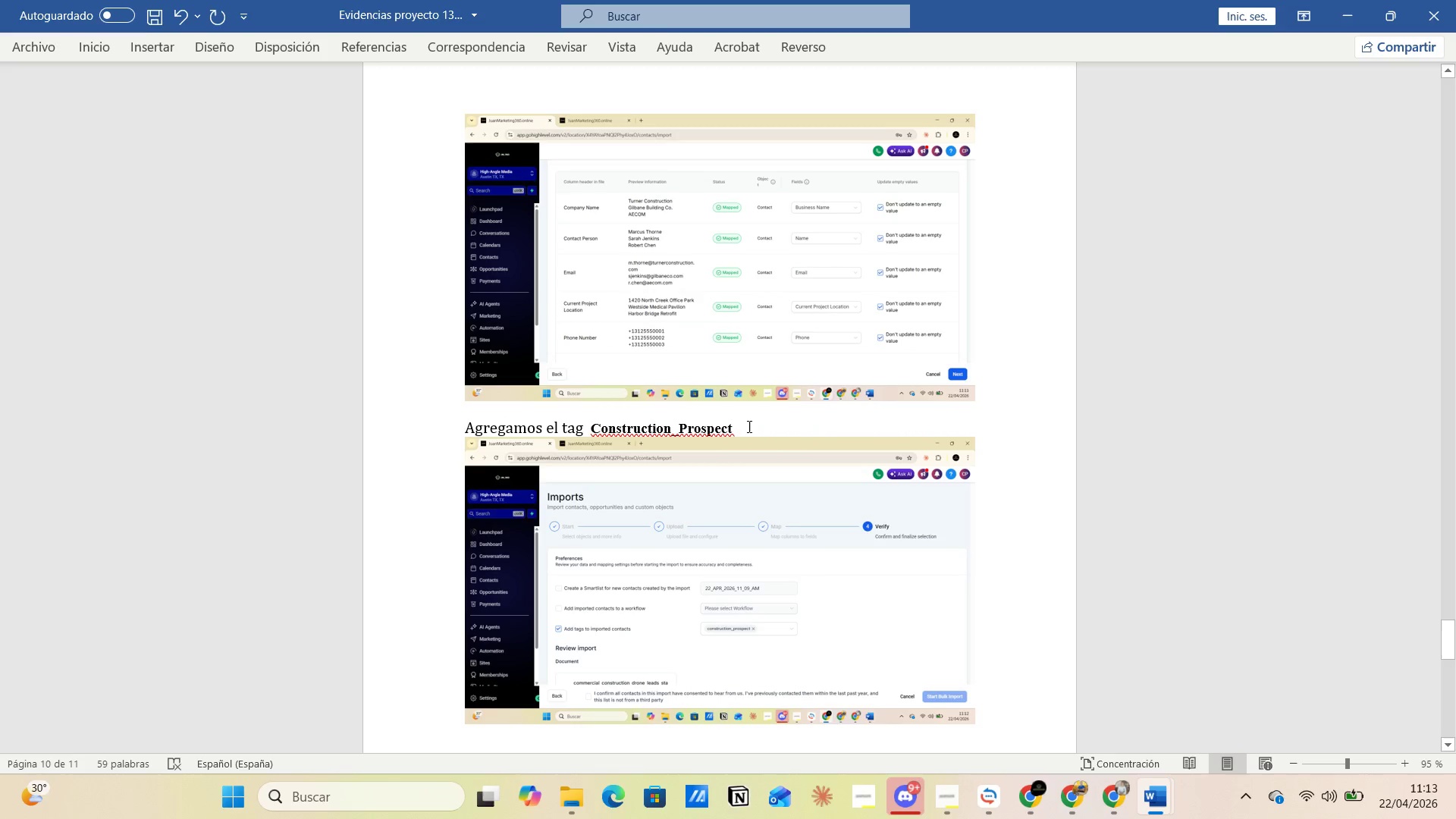 
type(a todso lso contactos para que se active el worflow )
 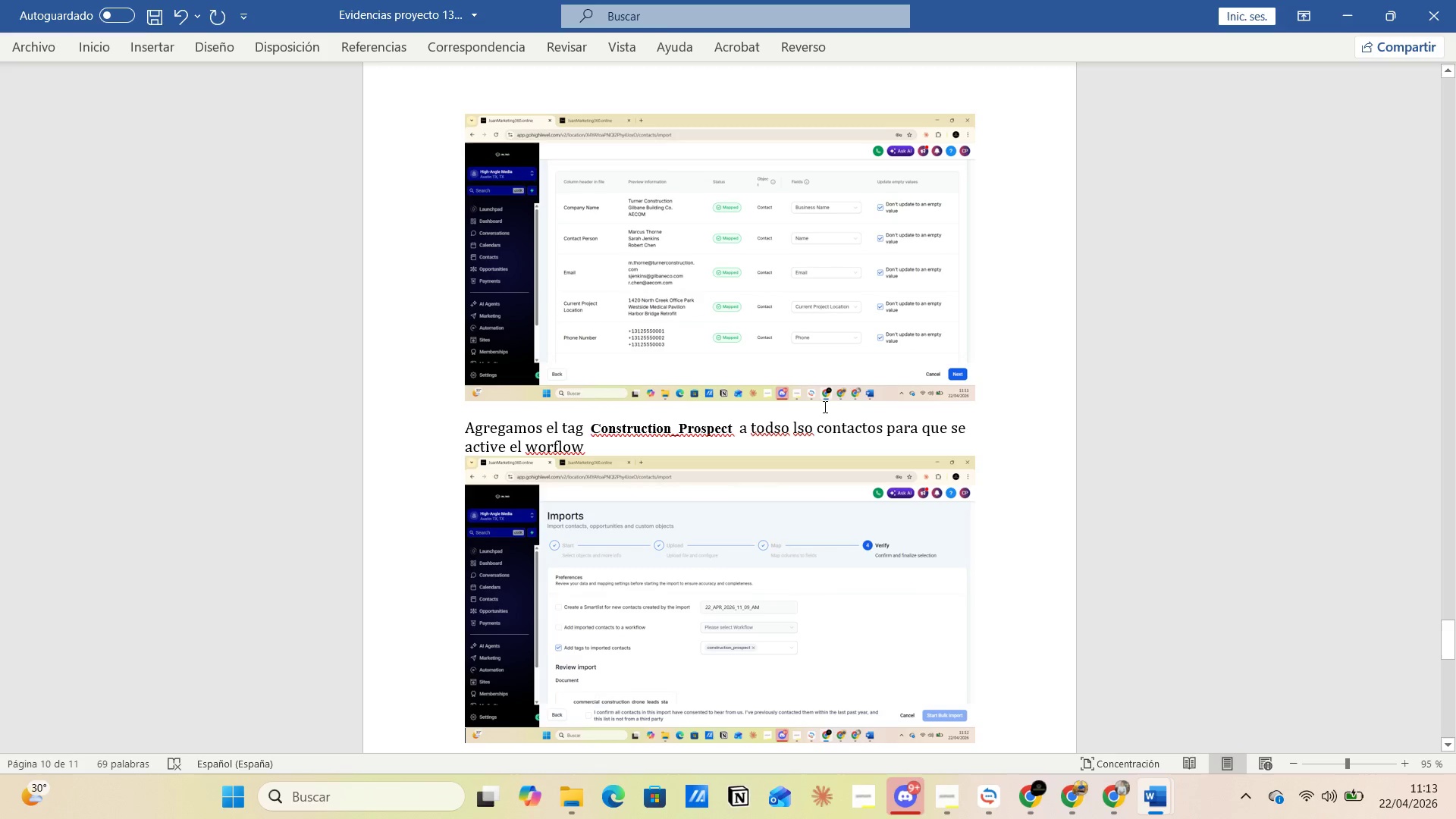 
left_click([980, 481])
 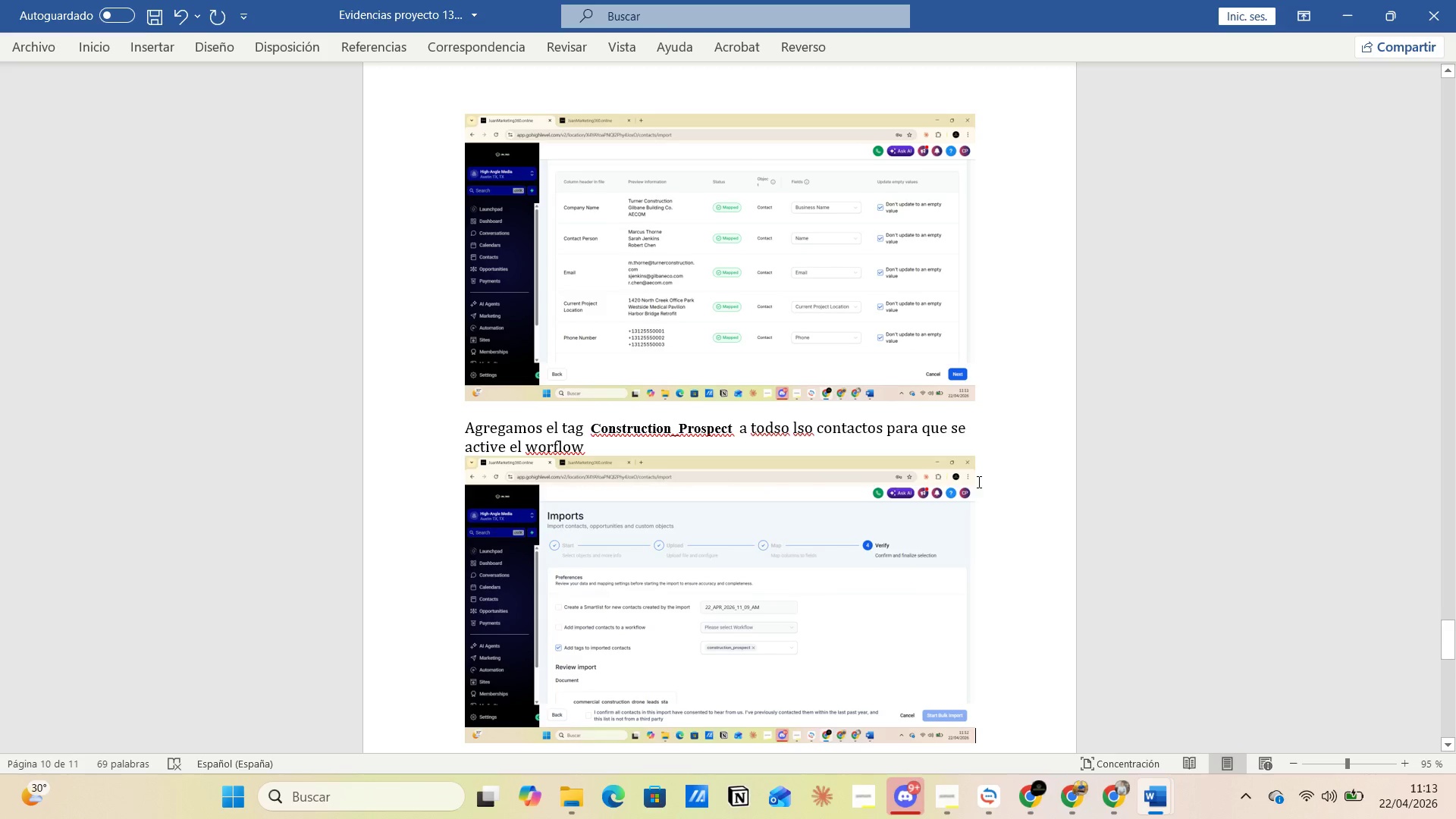 
scroll: coordinate [968, 494], scroll_direction: down, amount: 3.0
 